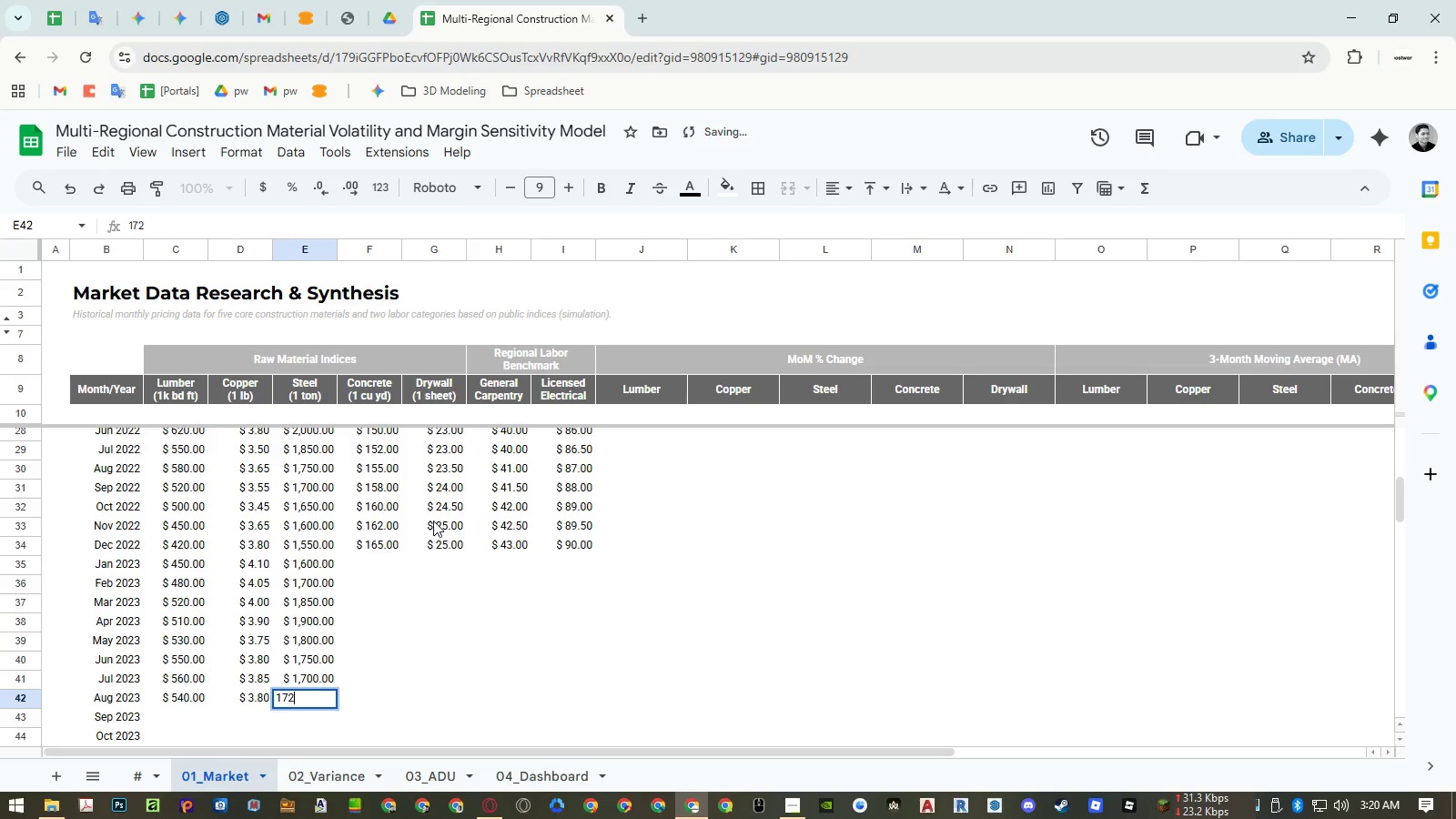 
key(Numpad0)
 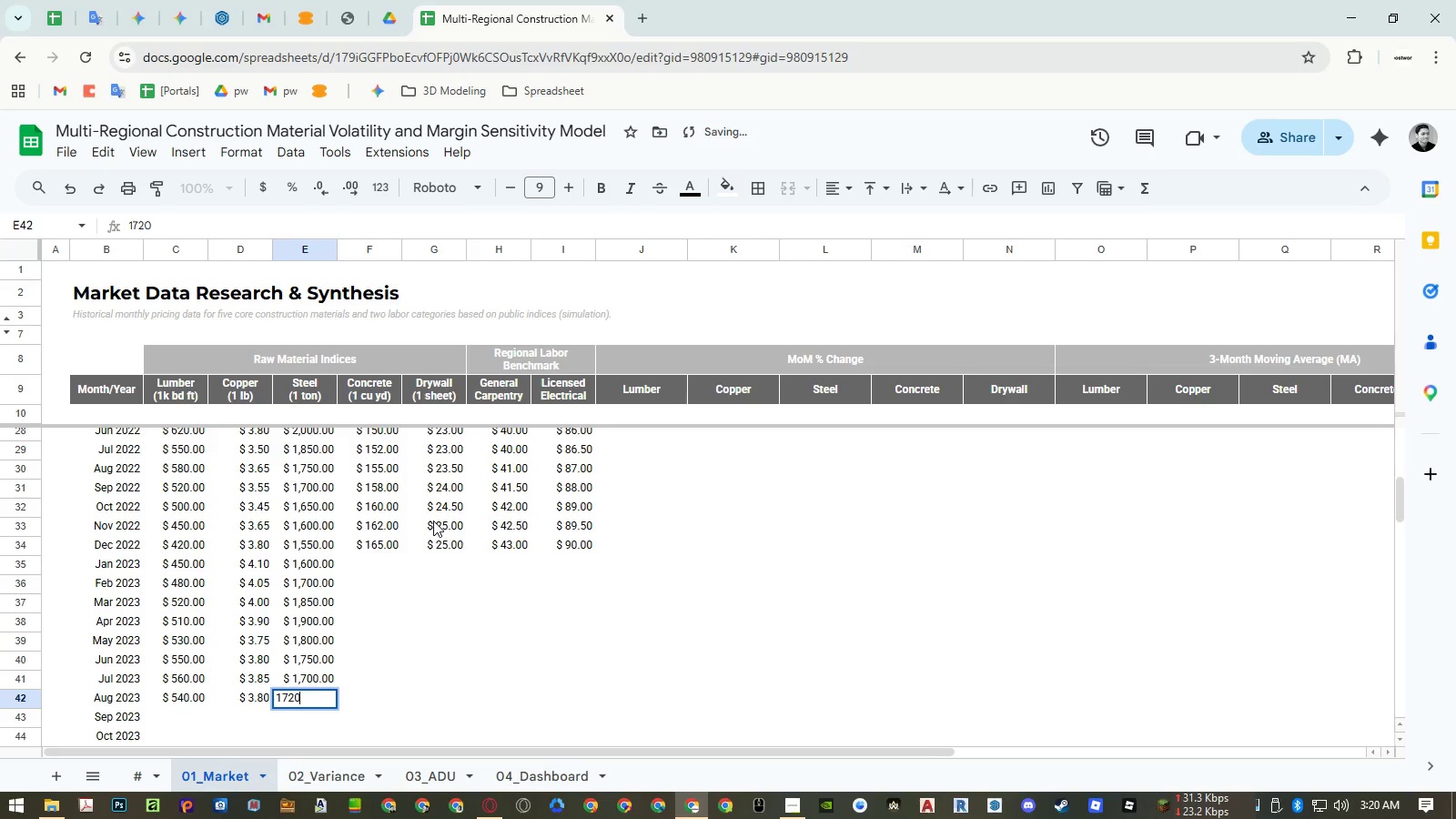 
key(NumpadEnter)
 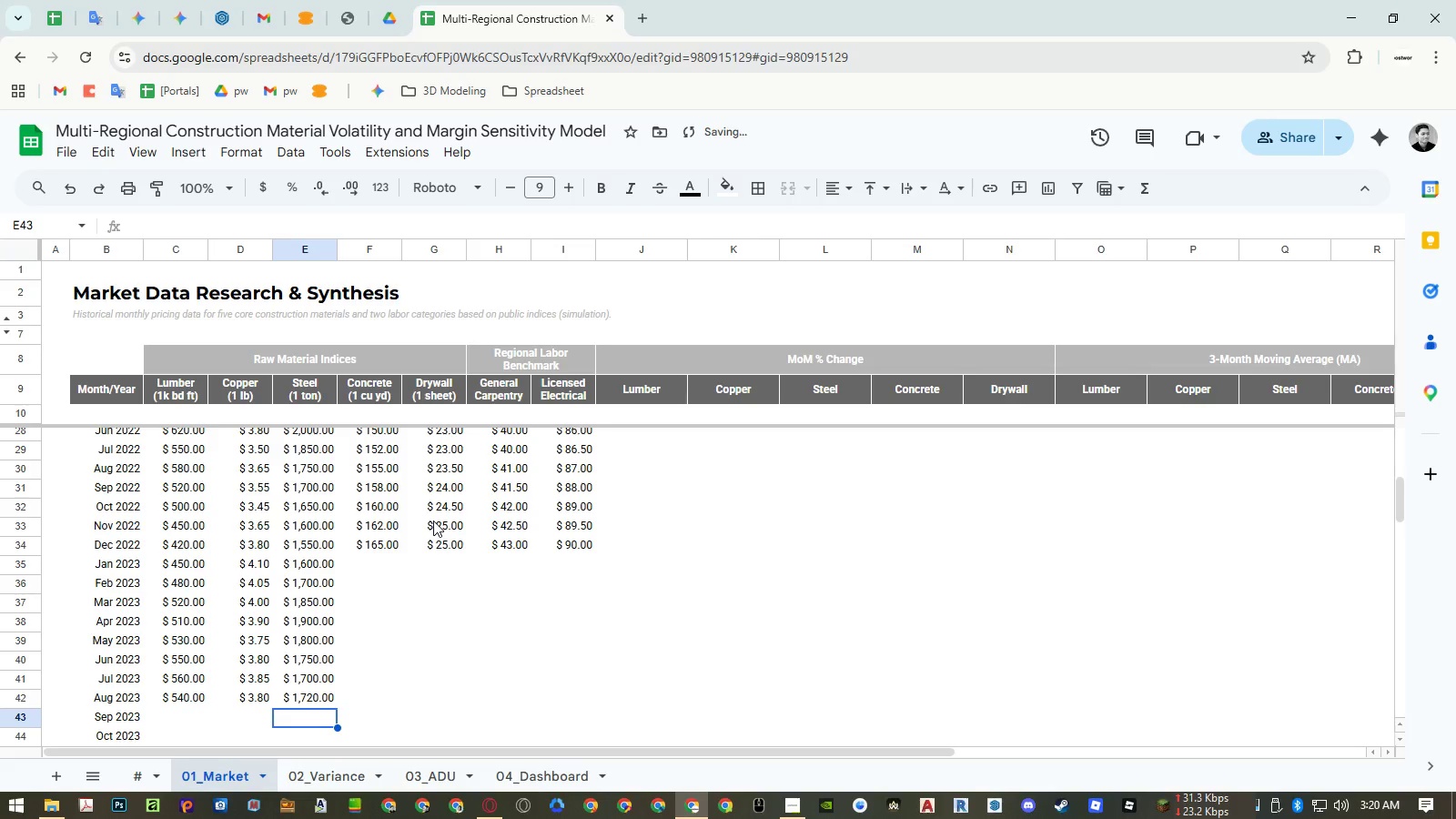 
key(ArrowRight)
 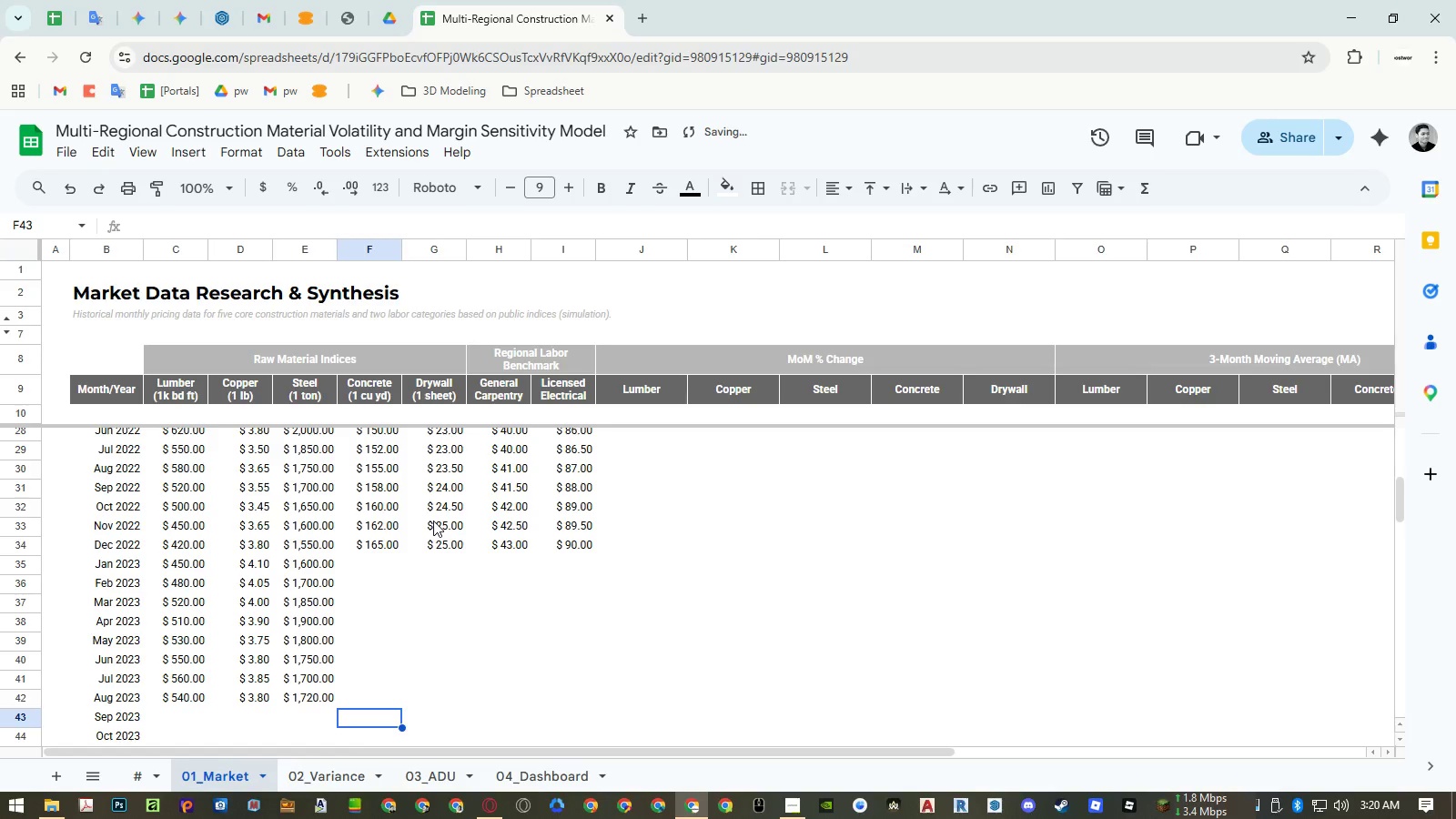 
key(Control+ControlRight)
 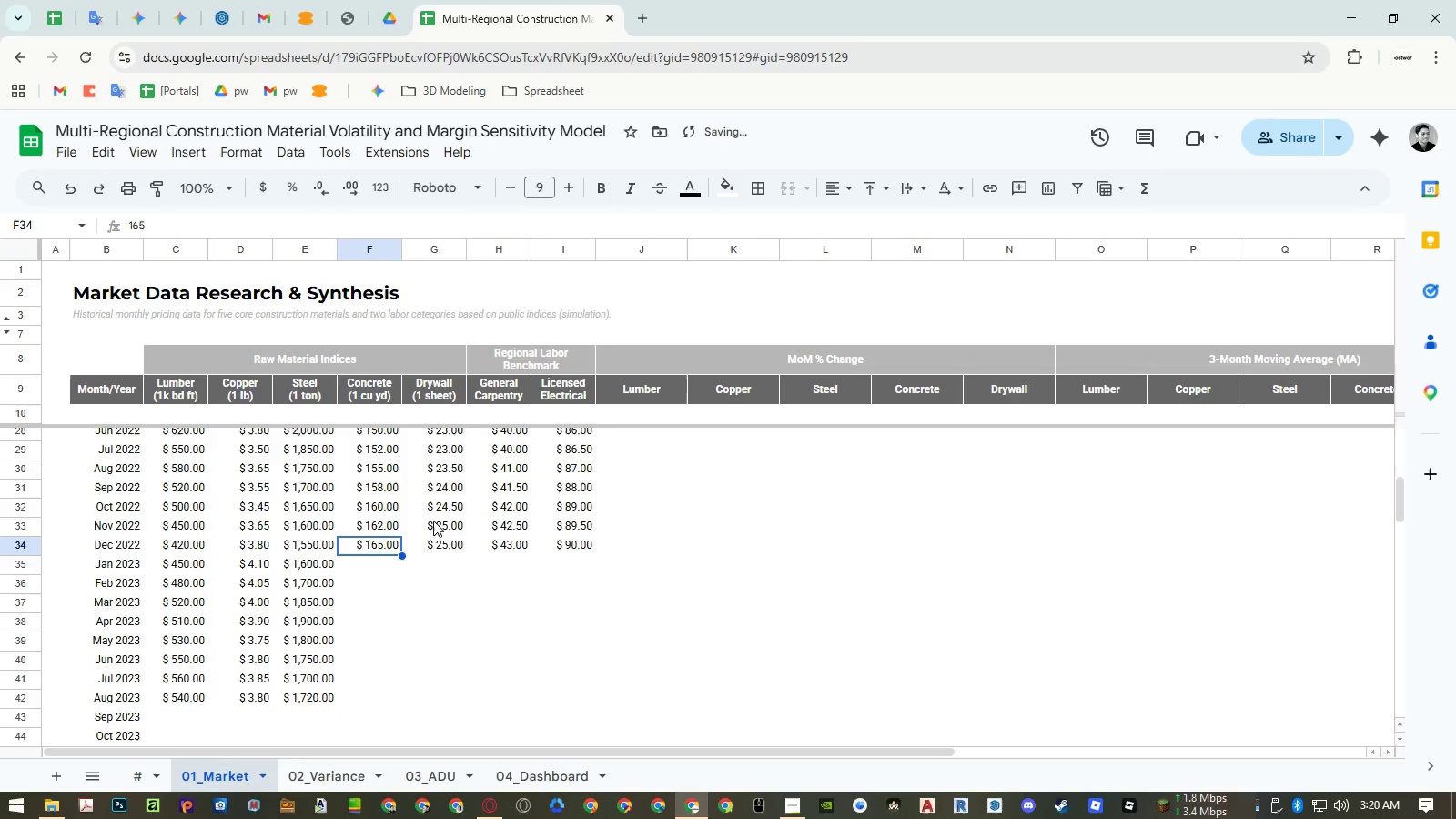 
key(Control+ArrowUp)
 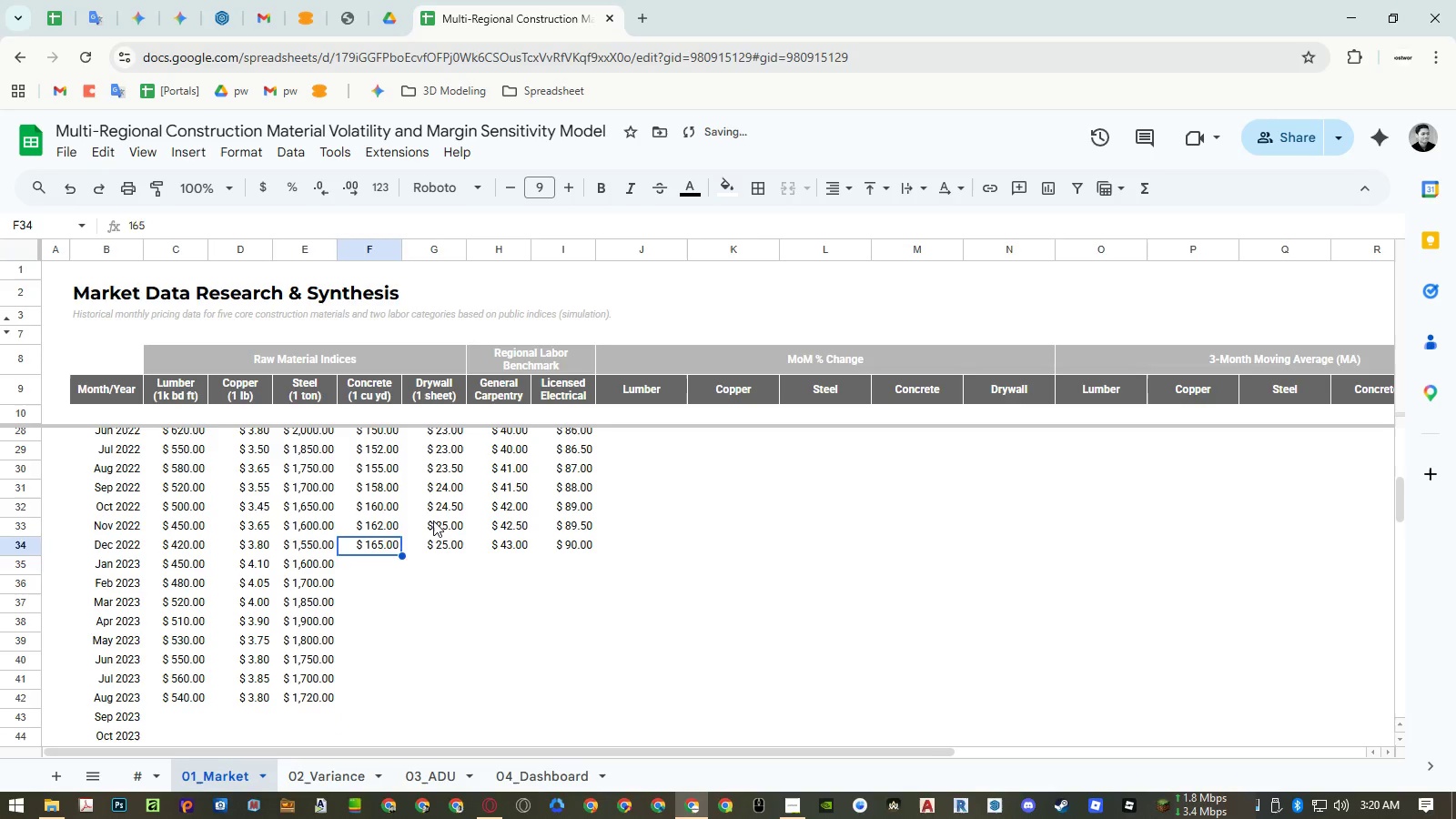 
key(ArrowDown)
 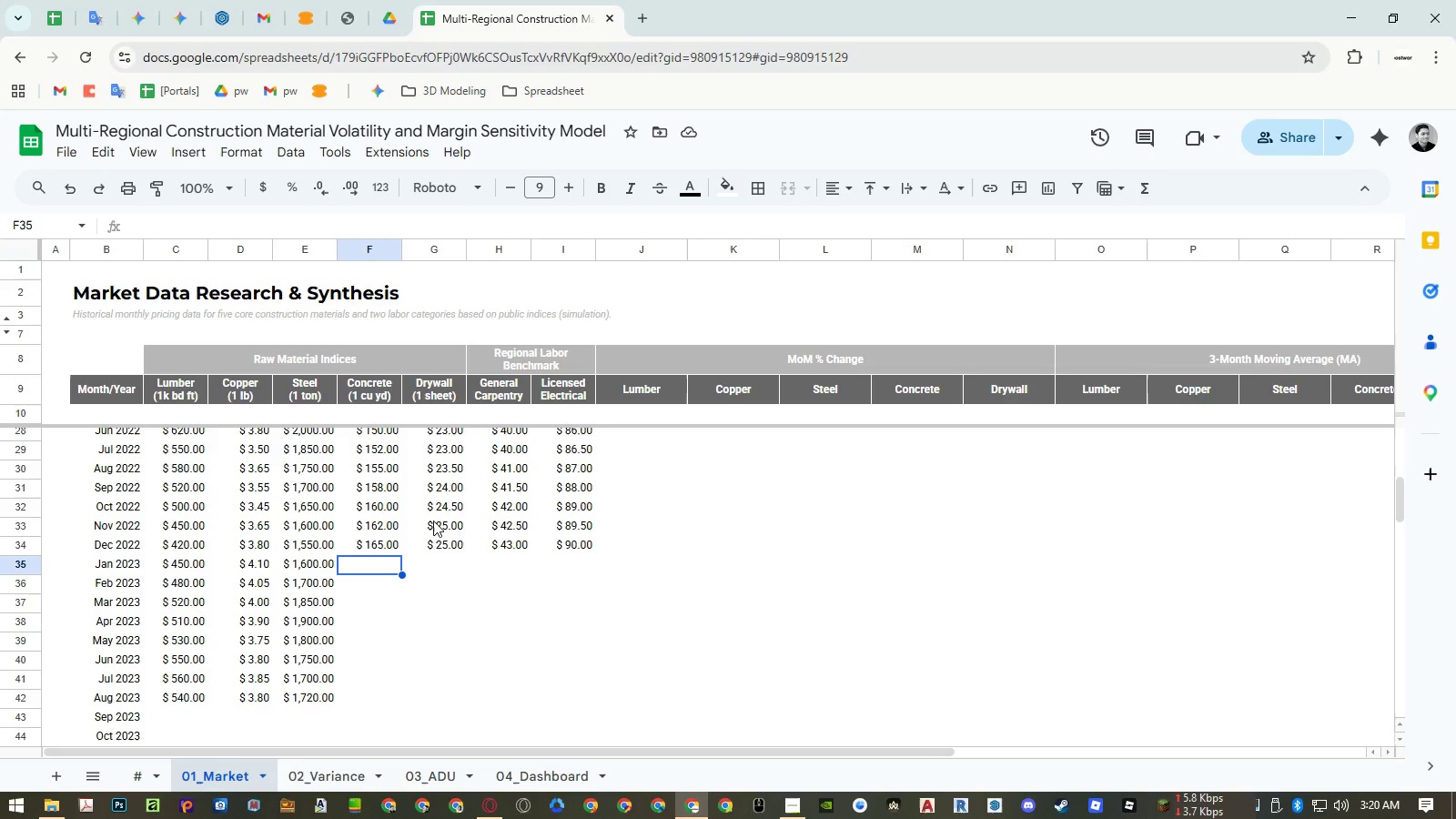 
wait(7.16)
 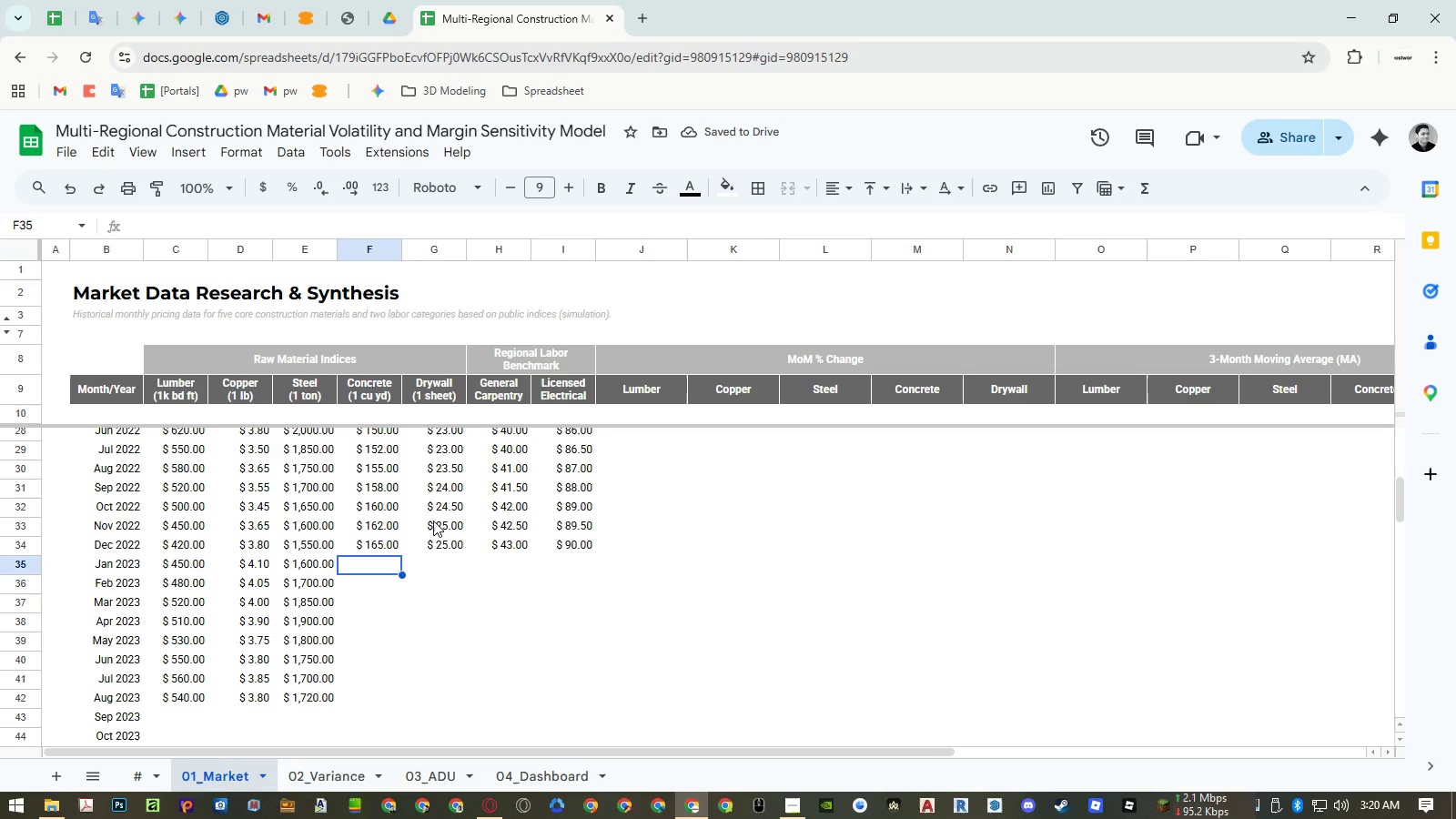 
key(Numpad1)
 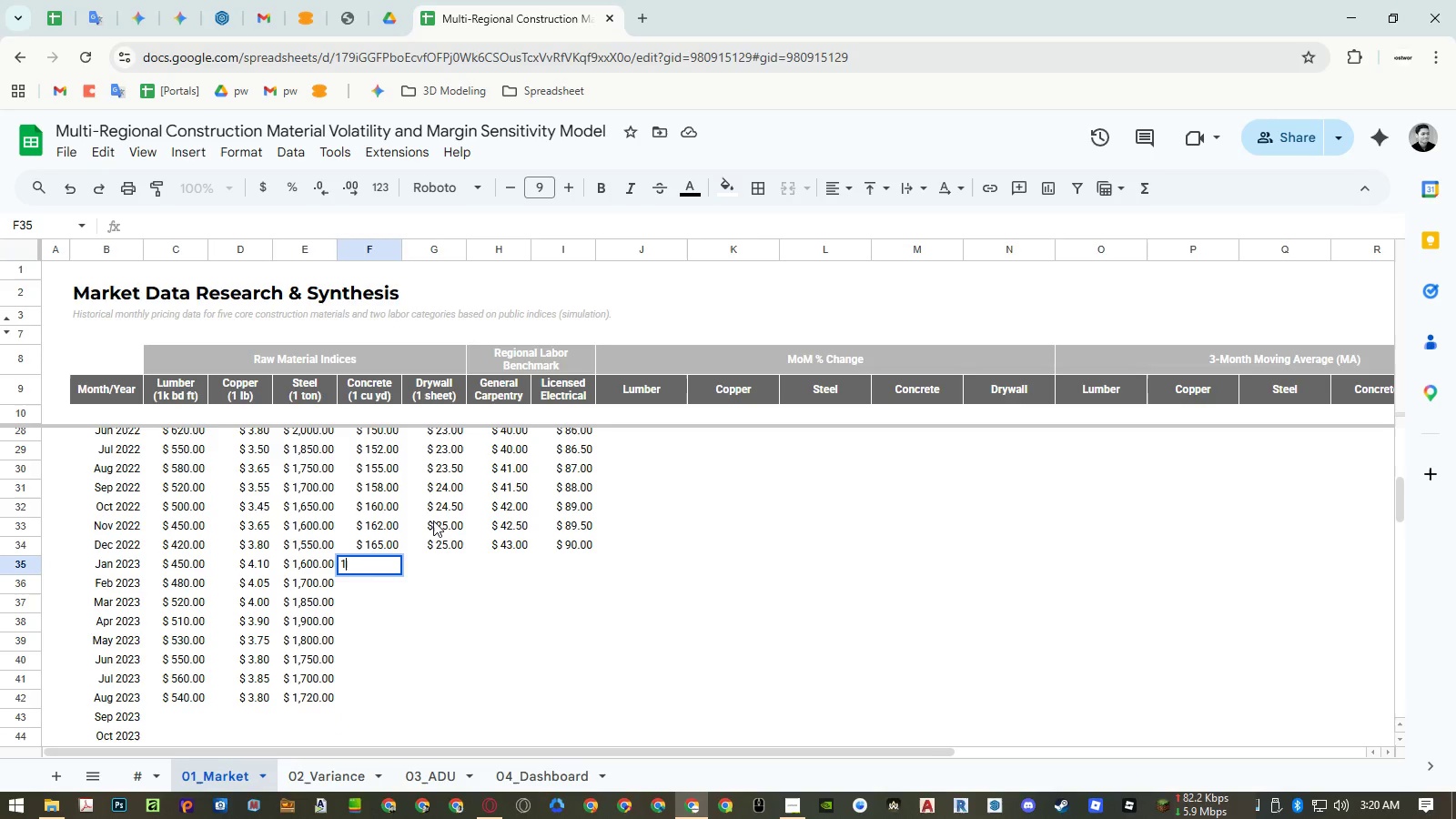 
key(Numpad6)
 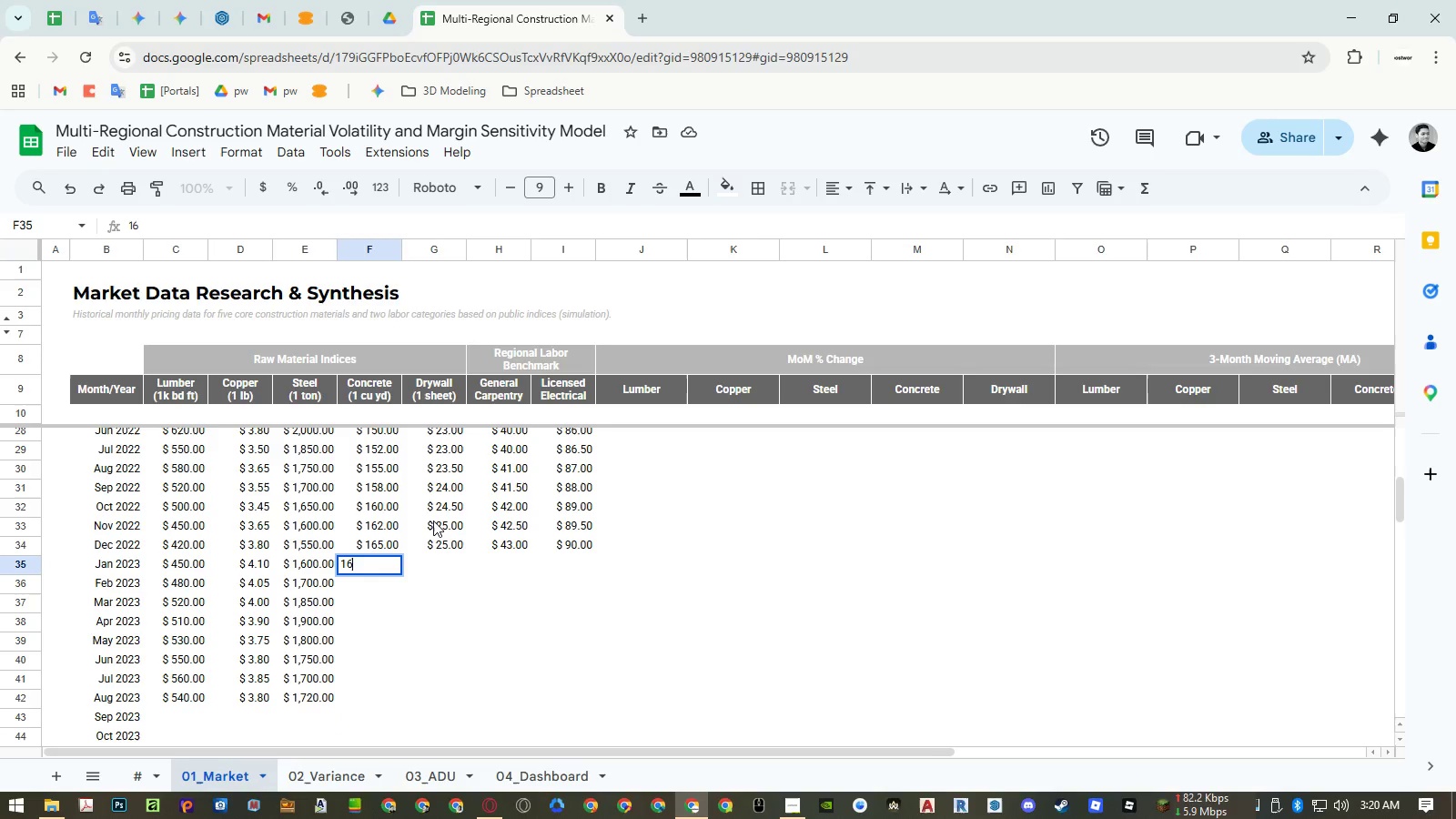 
key(Numpad8)
 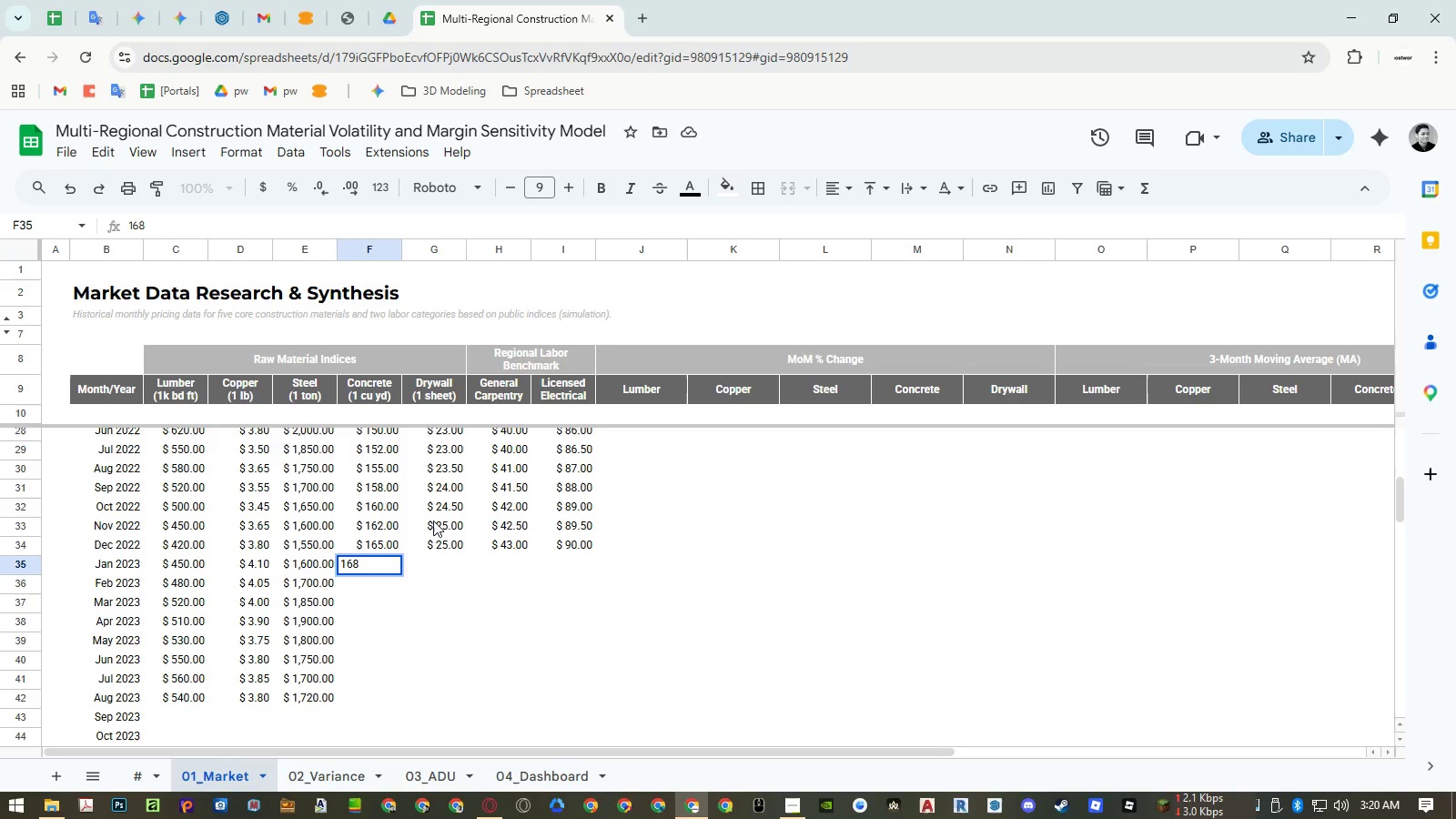 
key(NumpadEnter)
 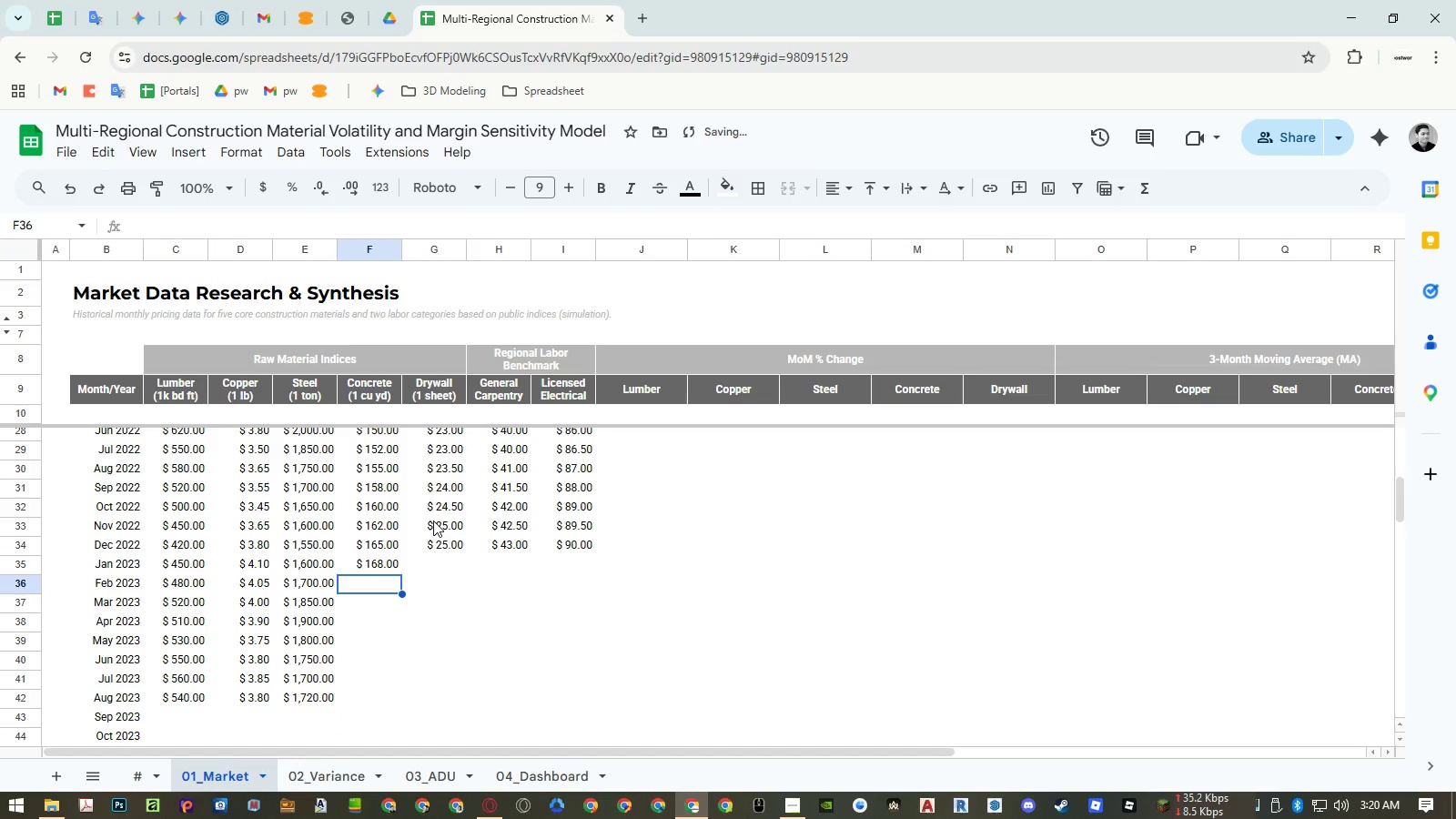 
key(Numpad1)
 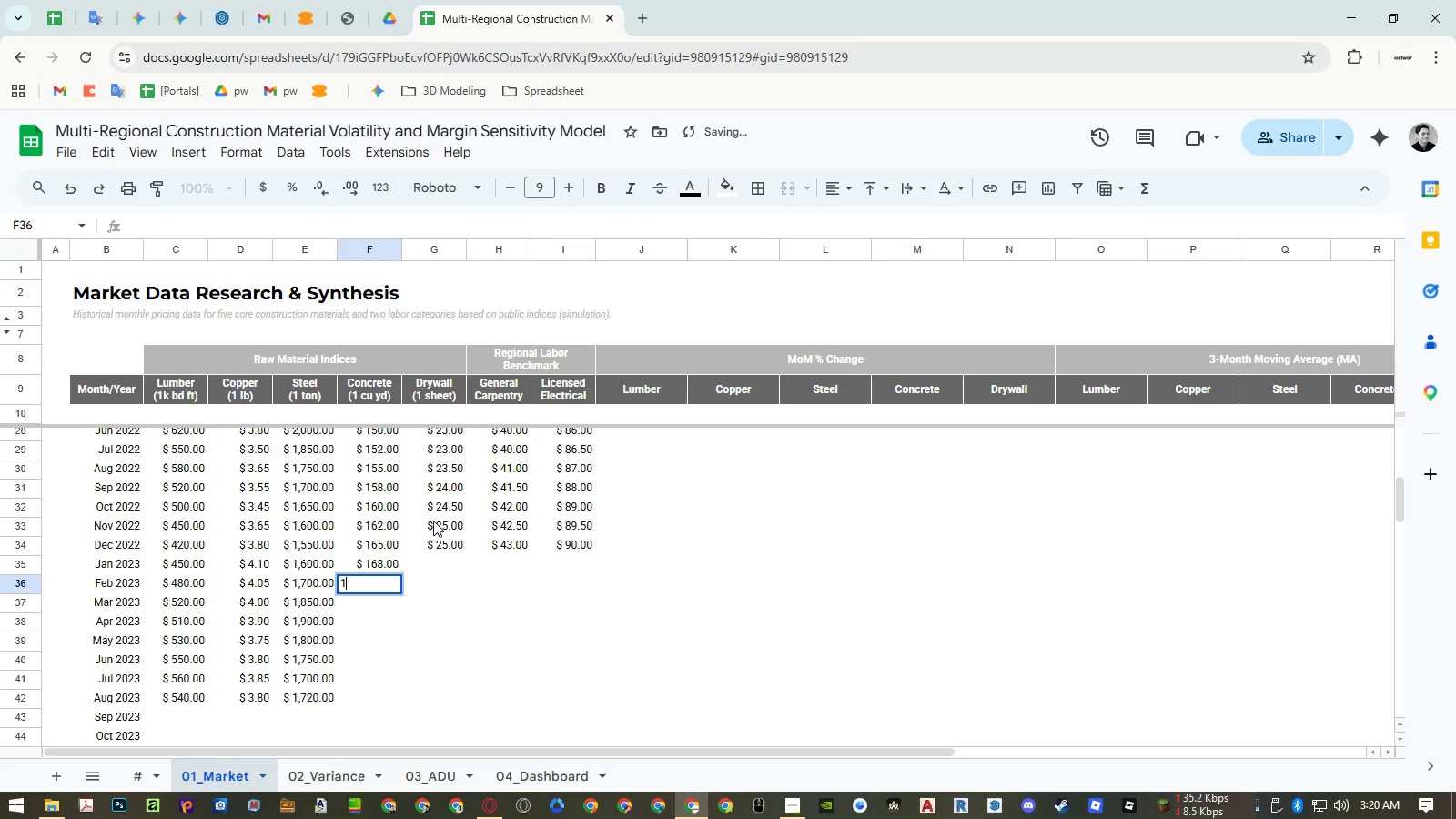 
key(Numpad7)
 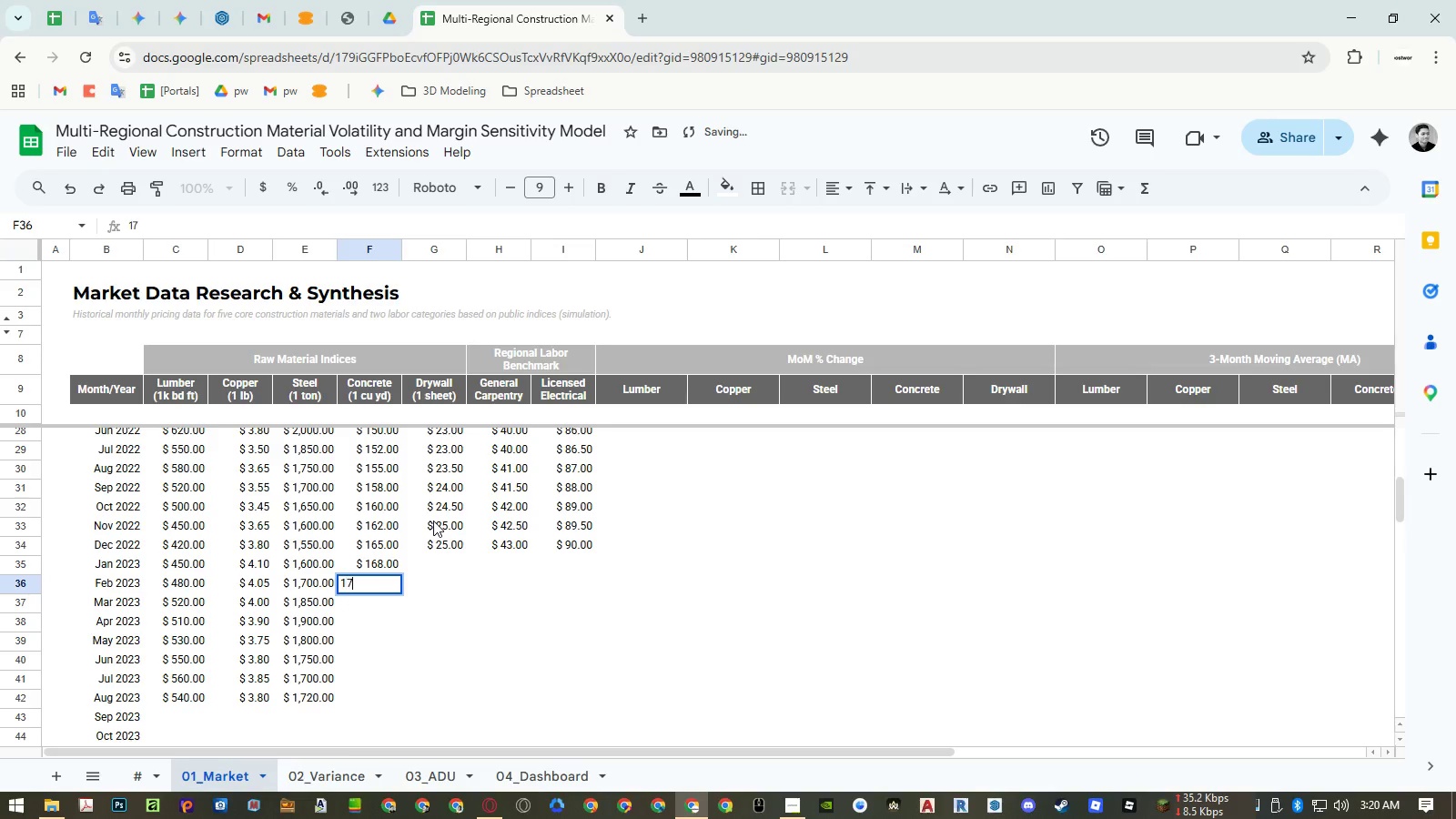 
key(Numpad0)
 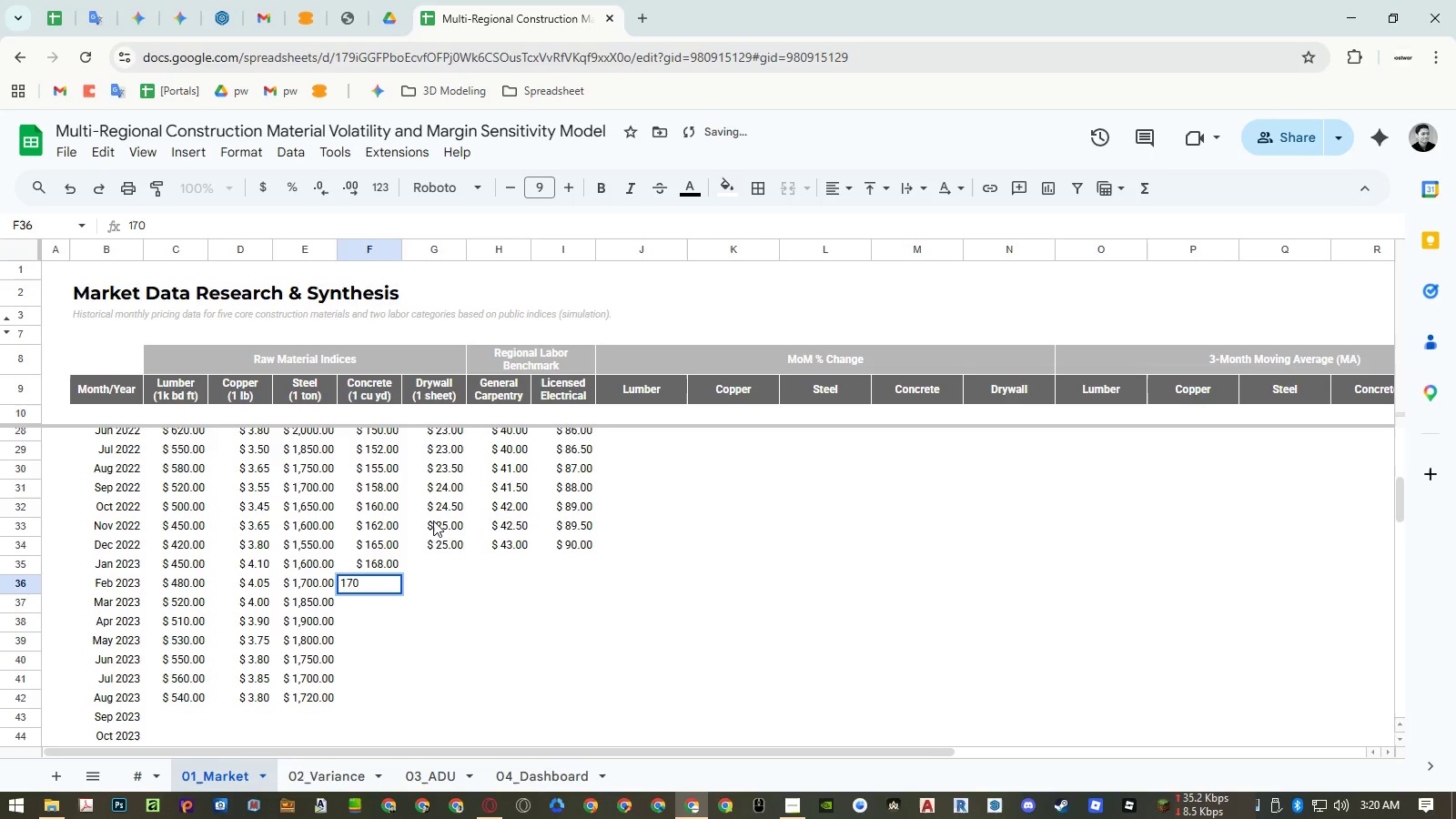 
key(NumpadEnter)
 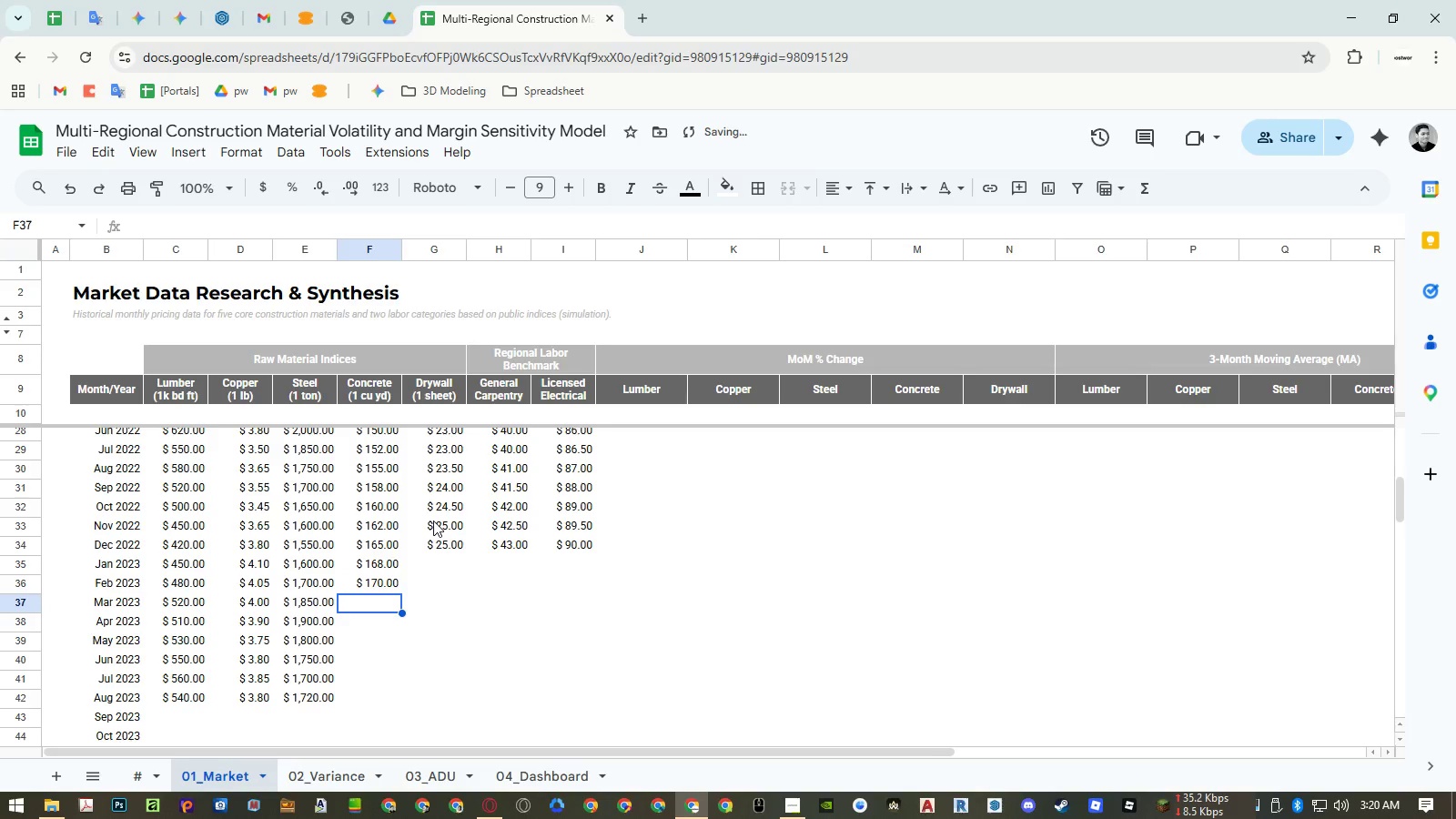 
key(Numpad1)
 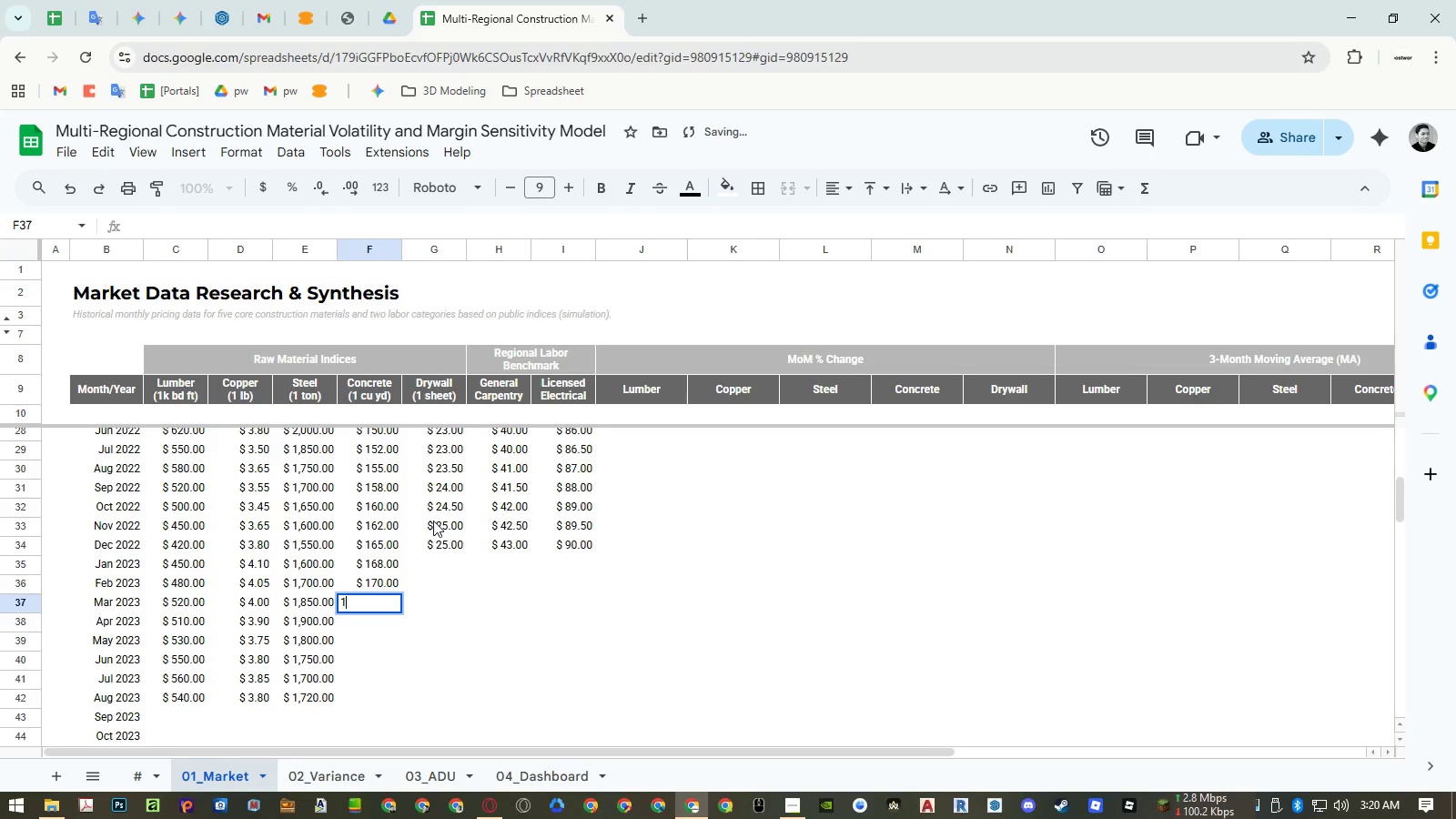 
key(Numpad7)
 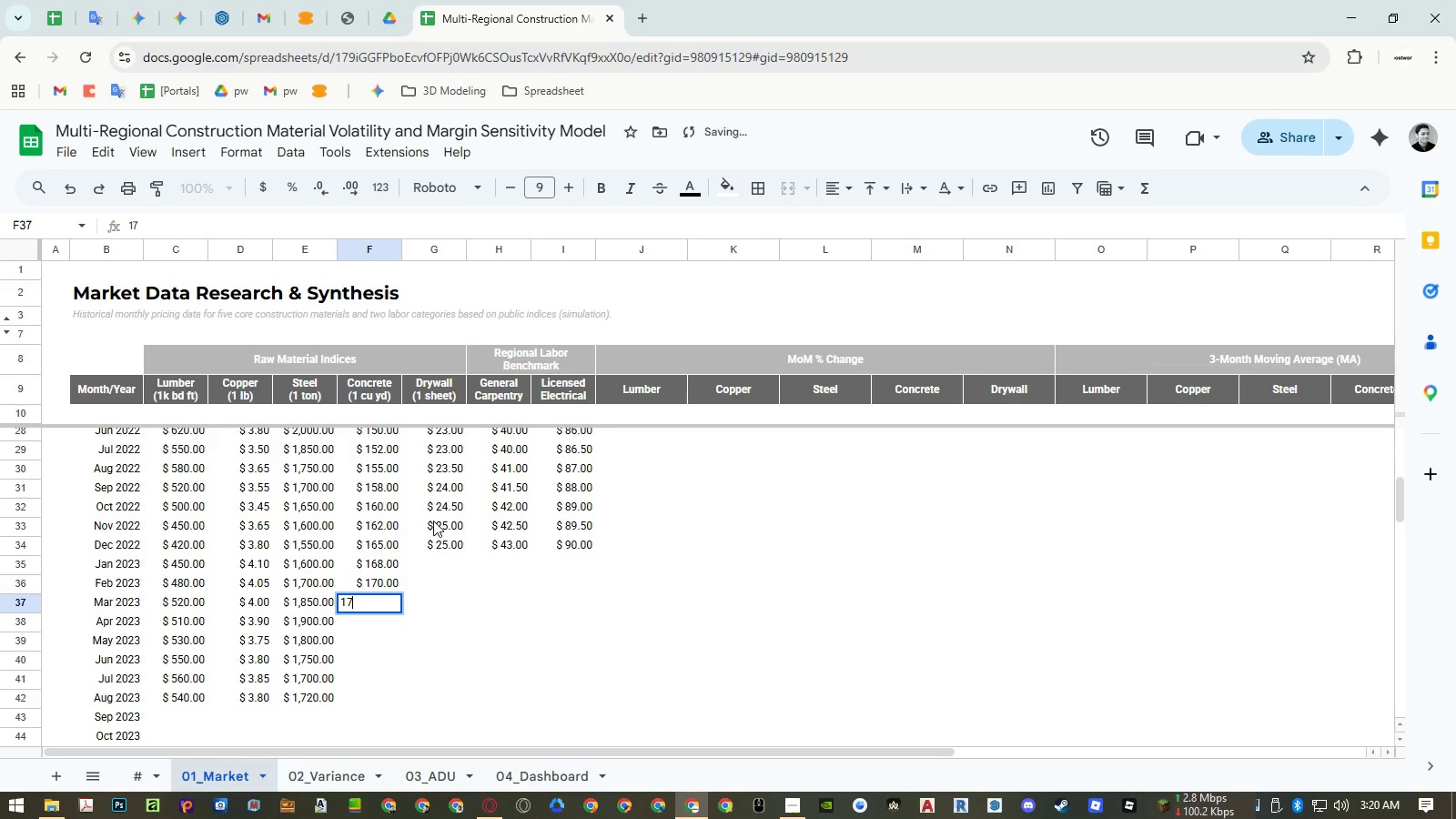 
key(Numpad2)
 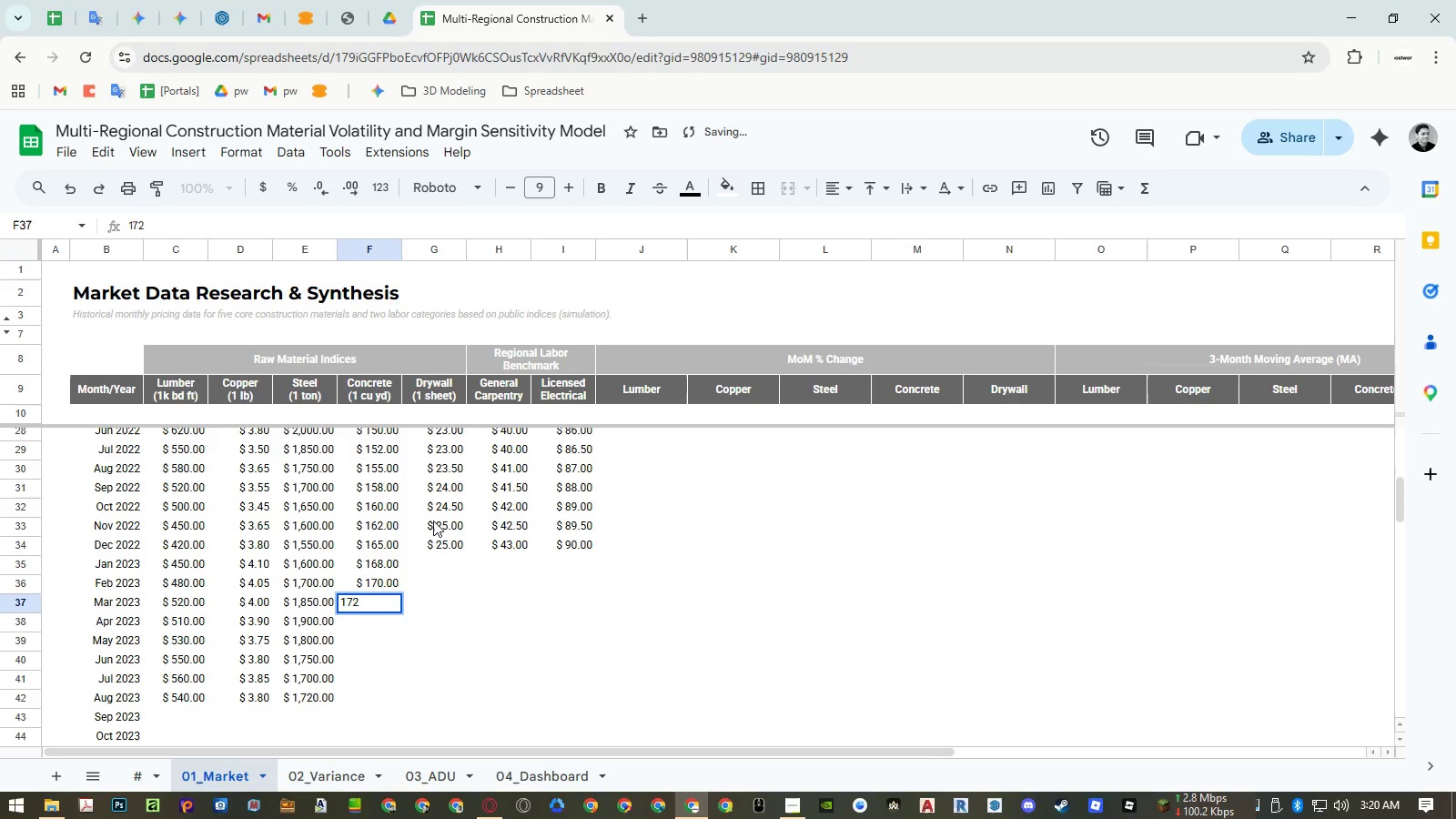 
key(NumpadEnter)
 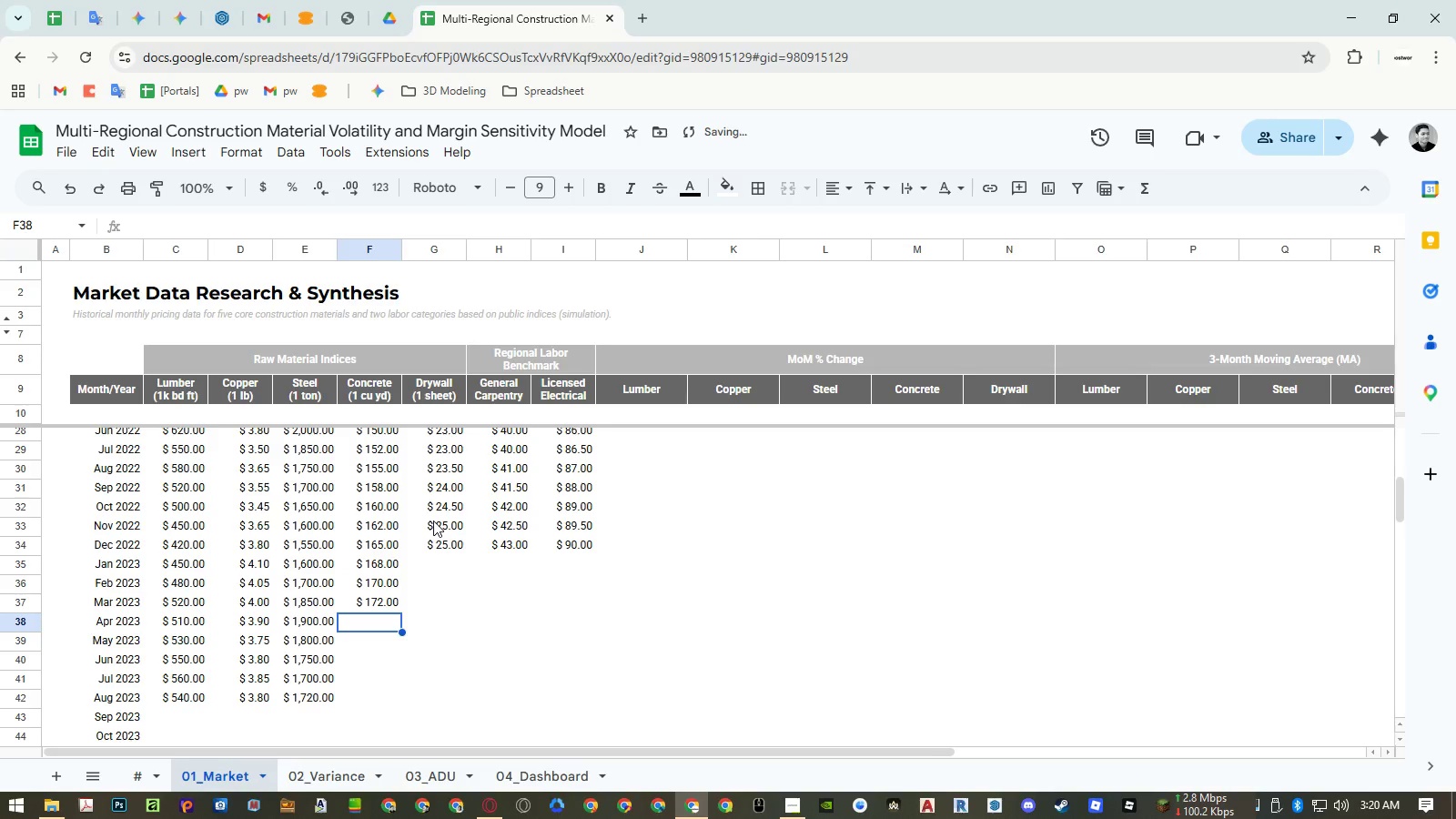 
key(Numpad1)
 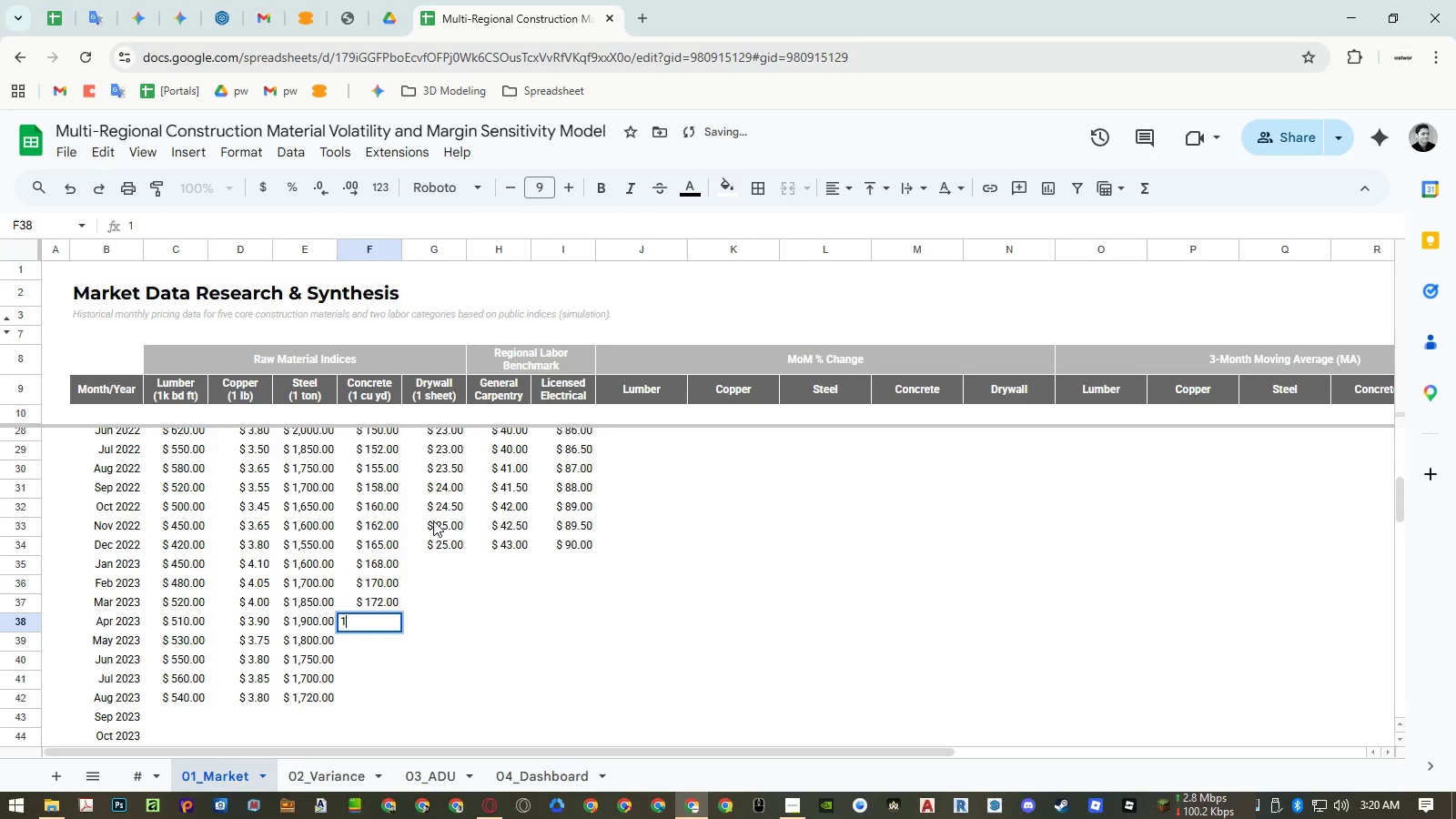 
key(Numpad7)
 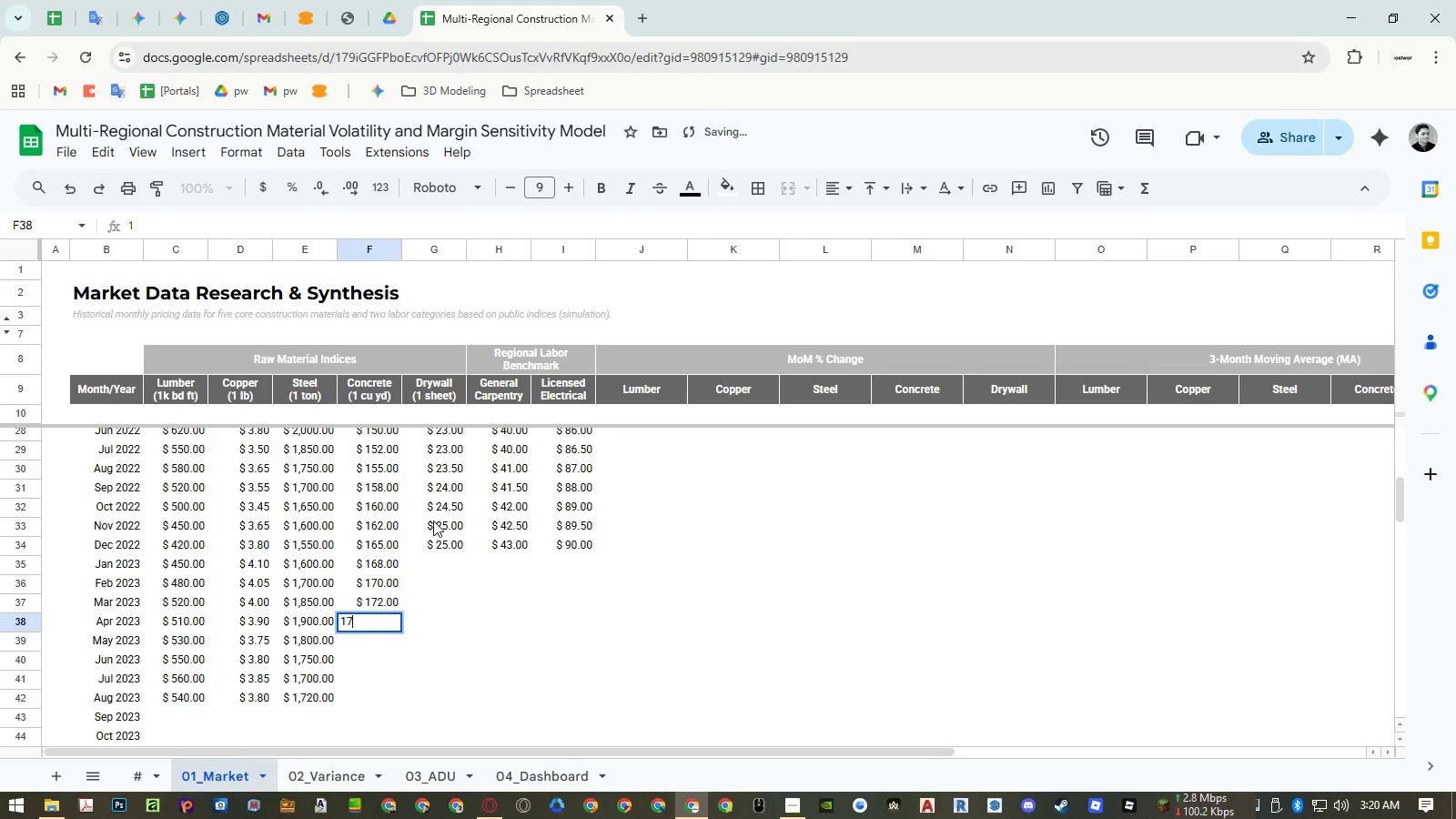 
key(Numpad5)
 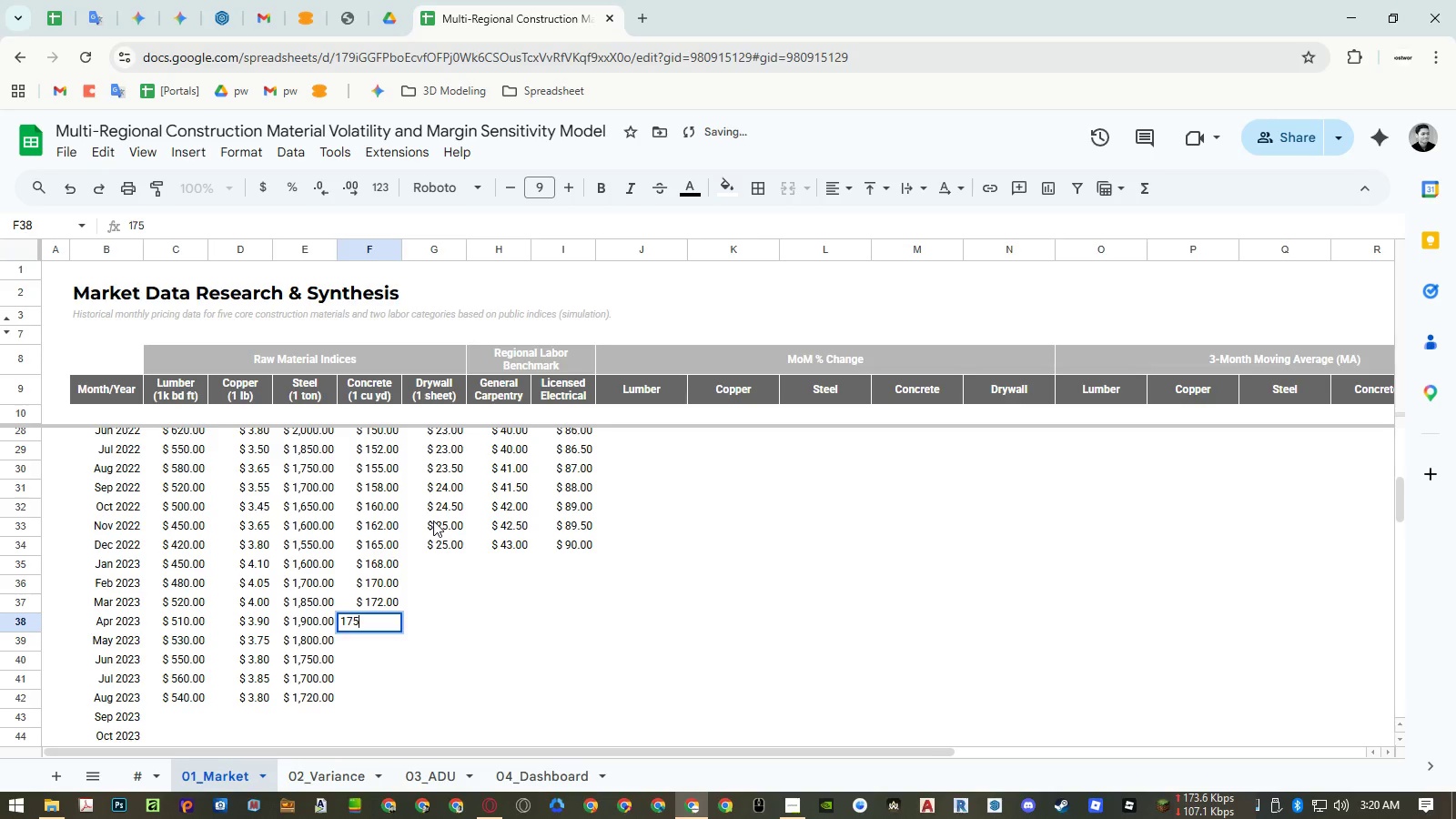 
key(NumpadEnter)
 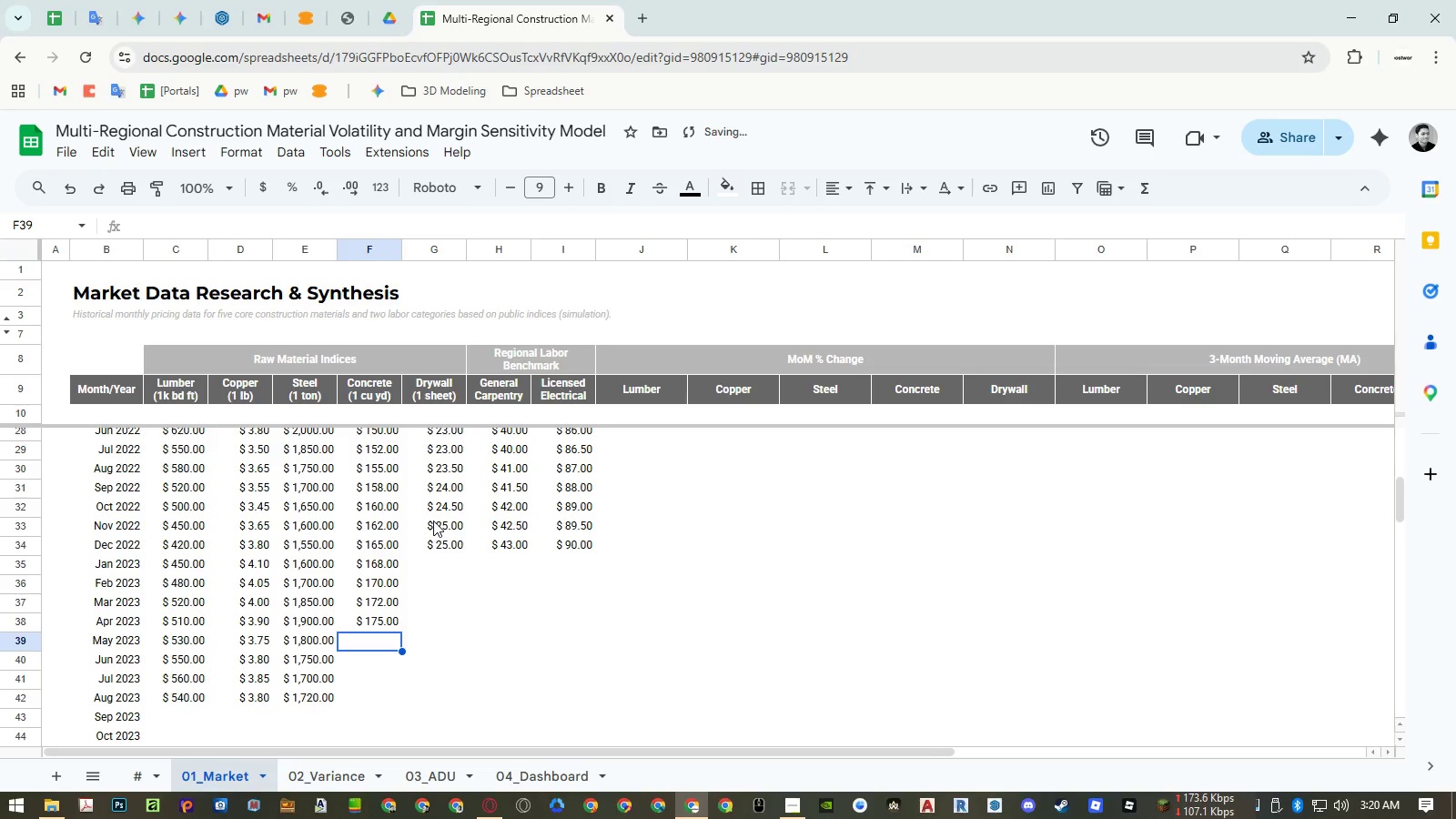 
key(Numpad1)
 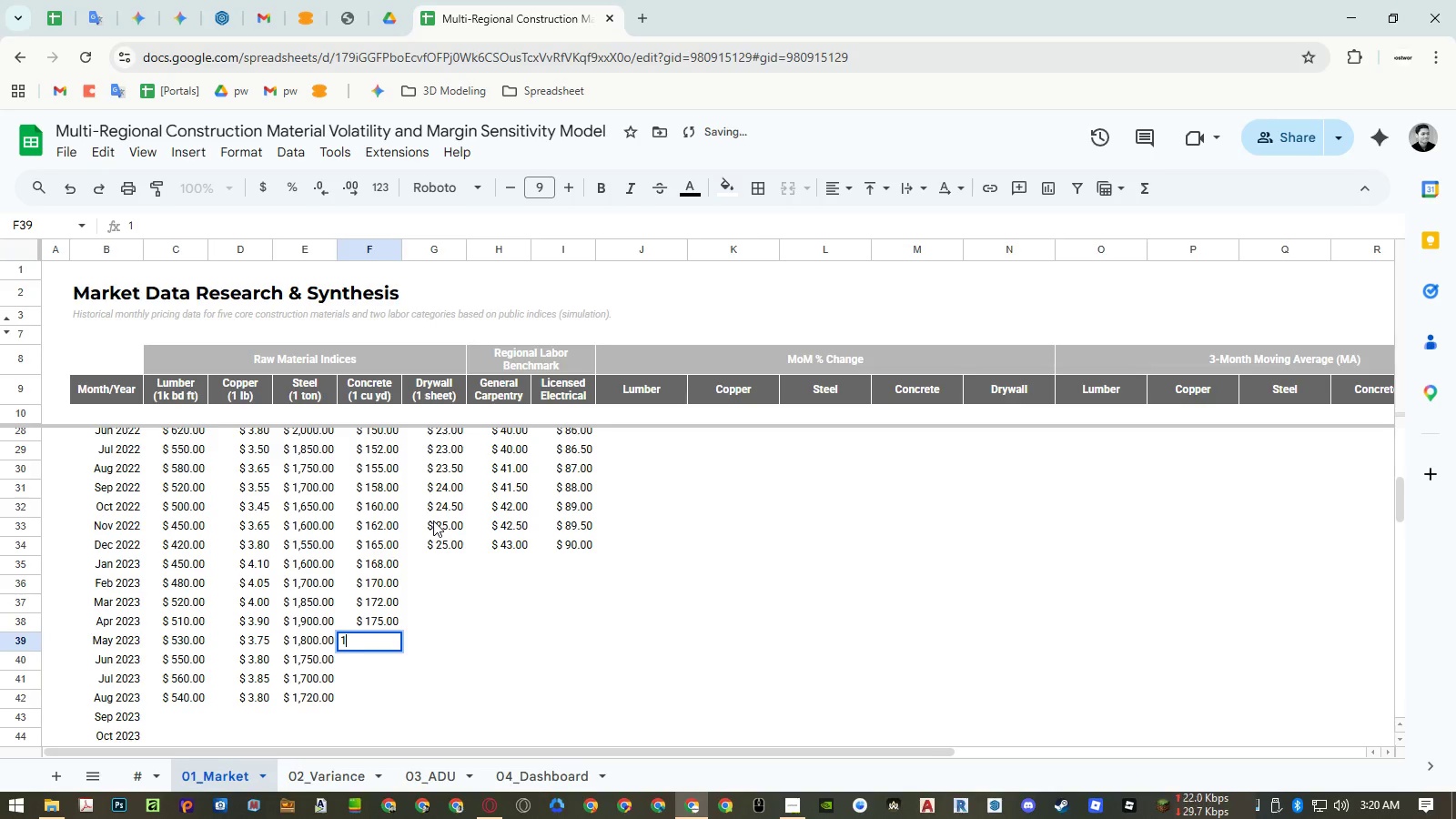 
key(Numpad7)
 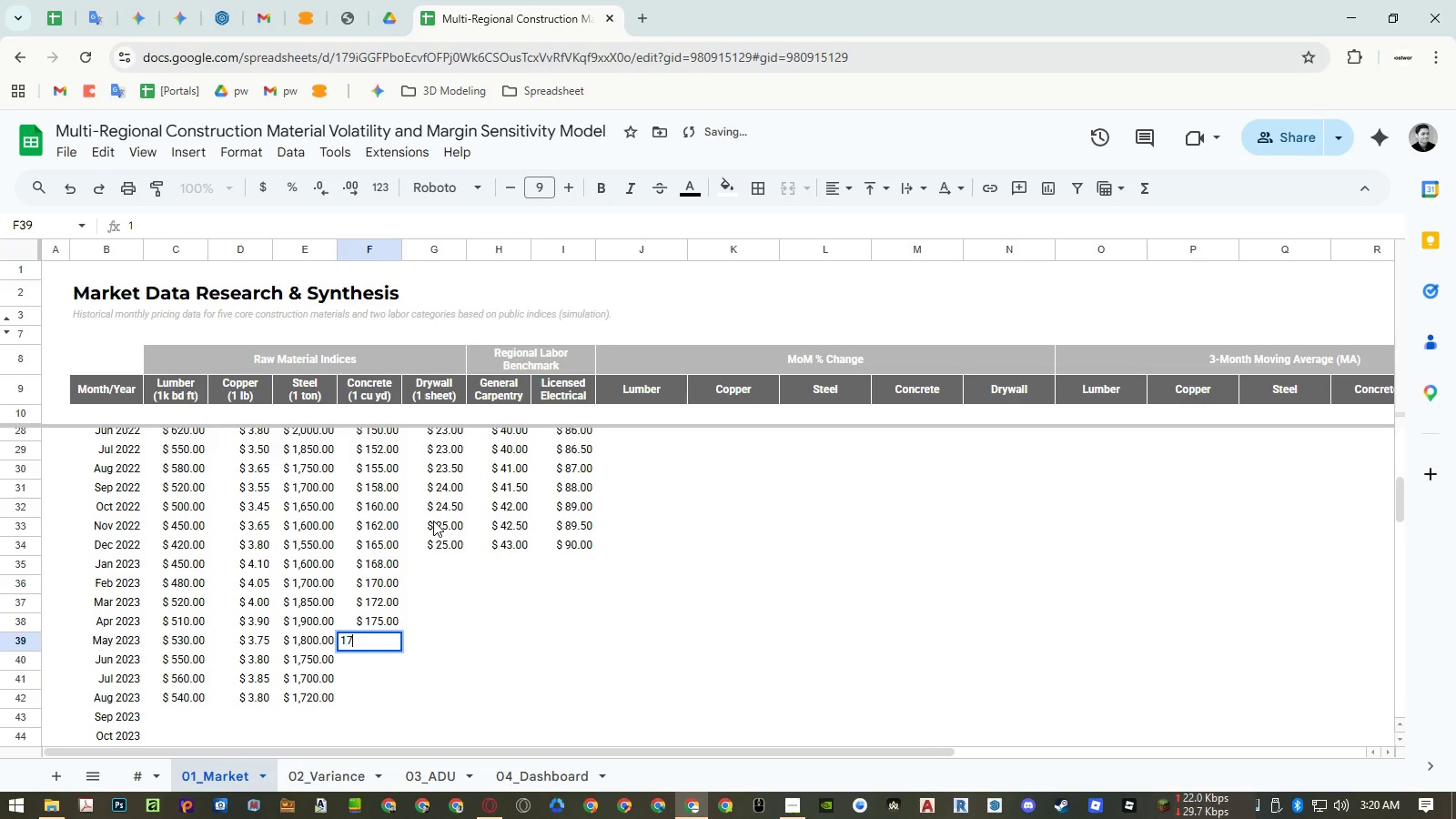 
key(Numpad8)
 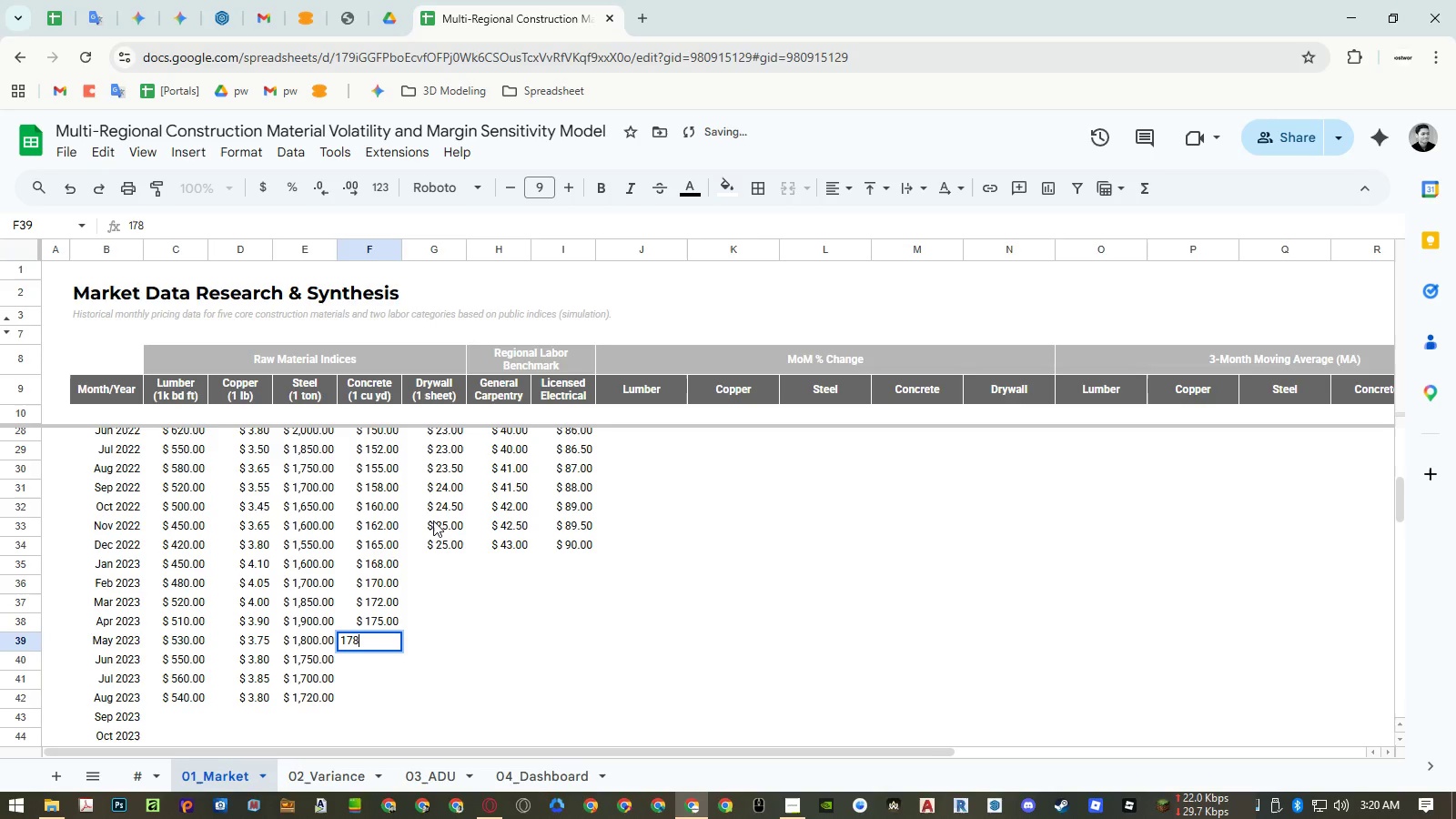 
key(NumpadEnter)
 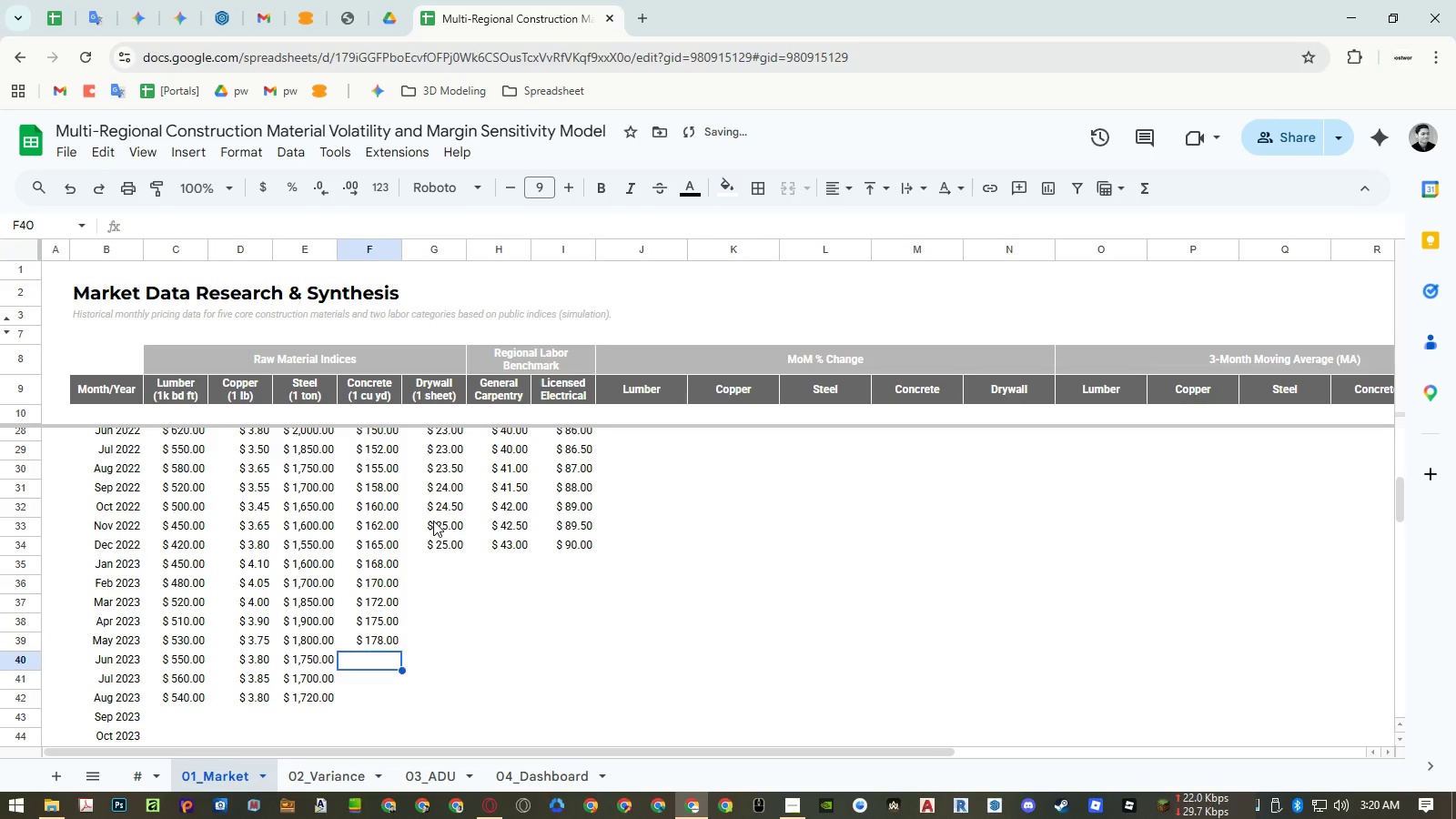 
key(Numpad1)
 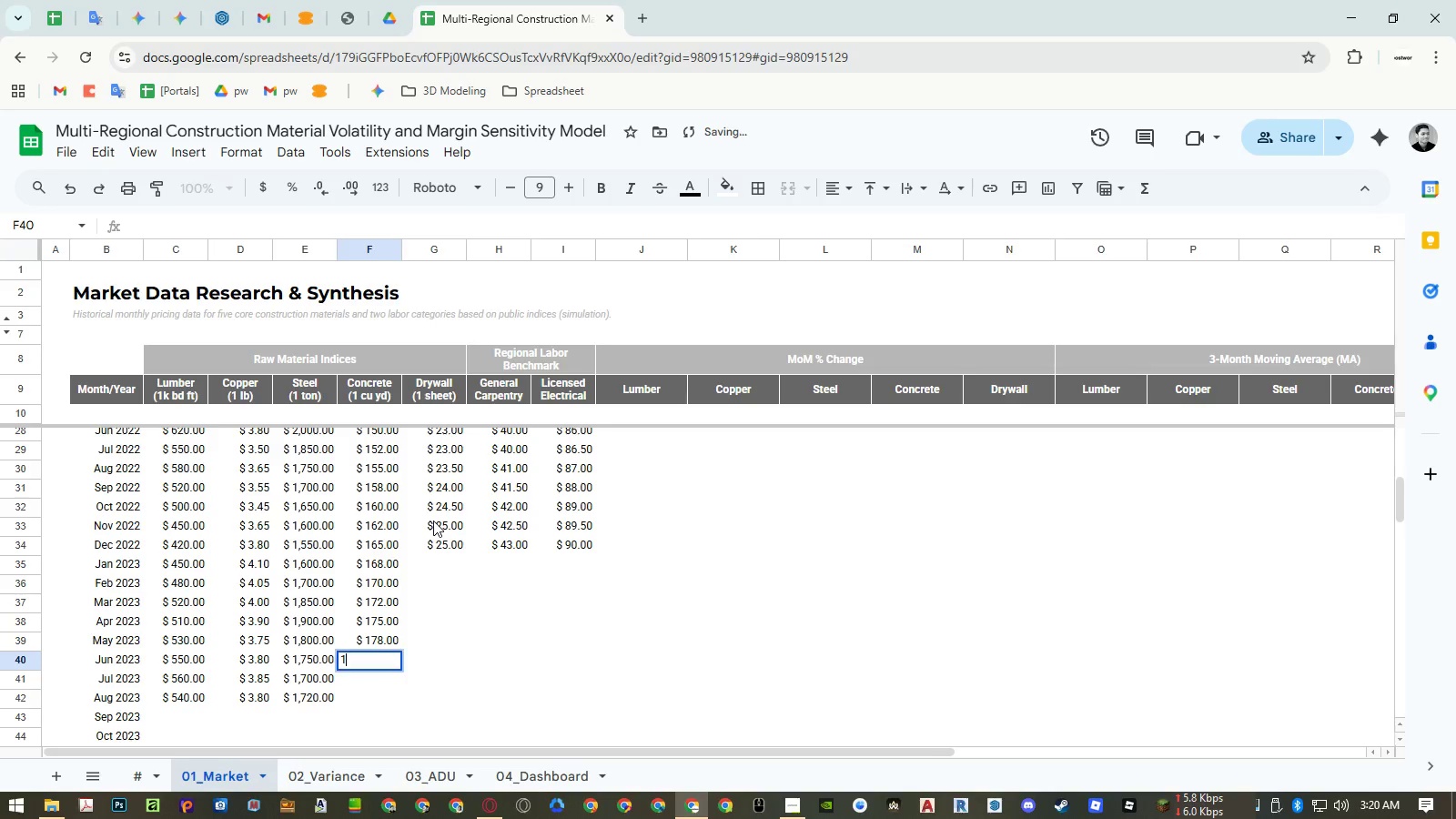 
key(Numpad8)
 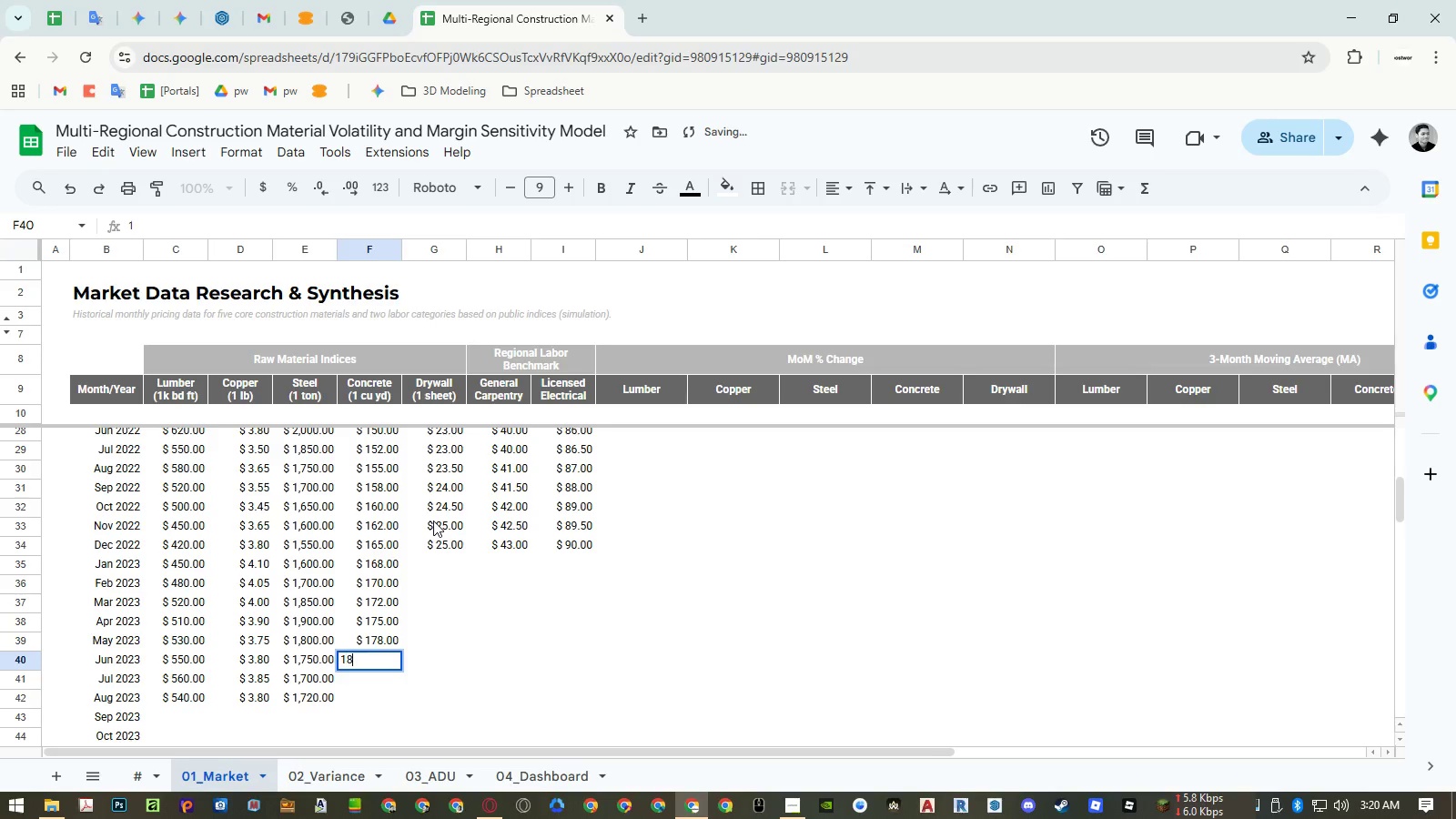 
key(Numpad0)
 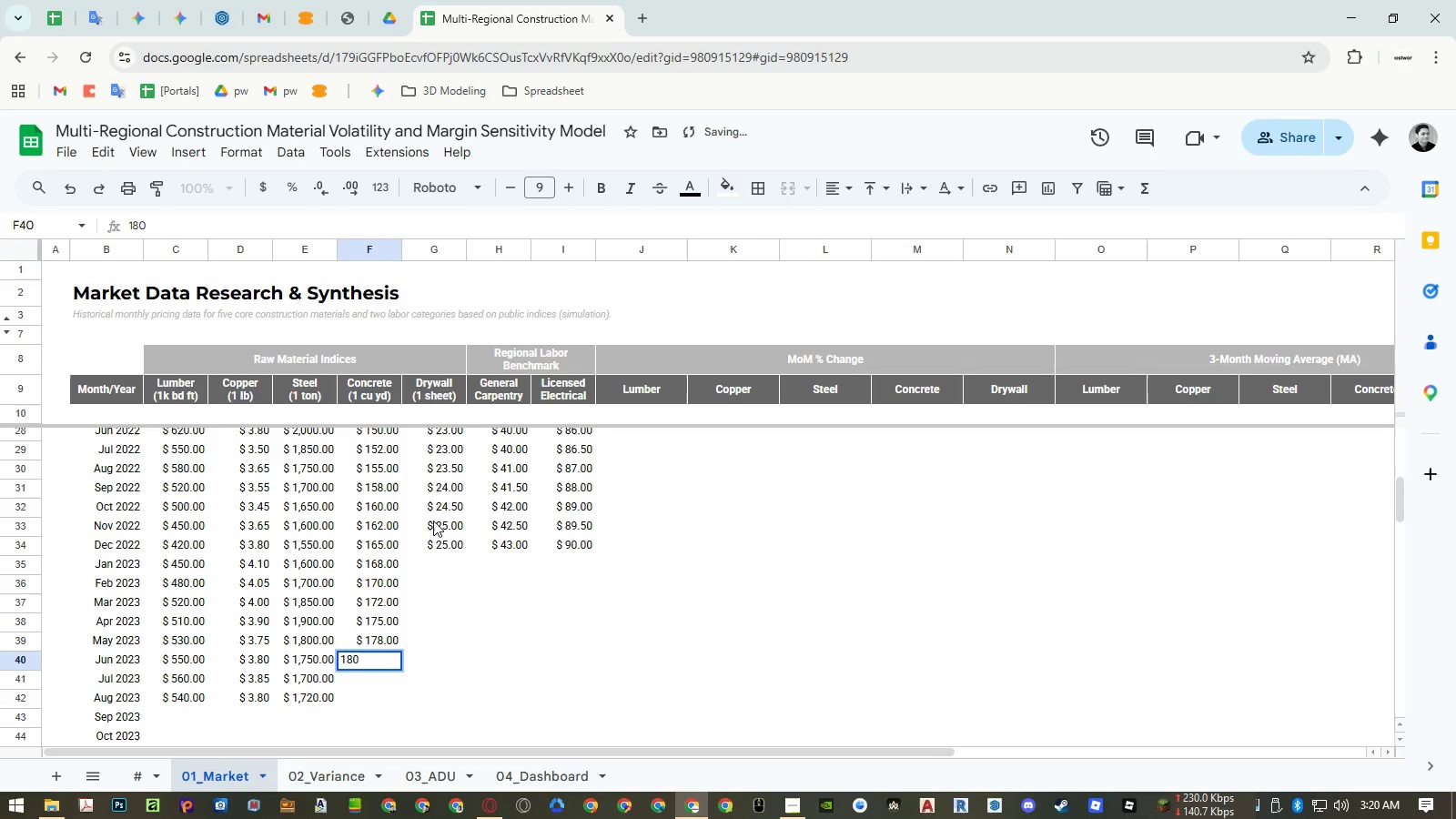 
key(NumpadEnter)
 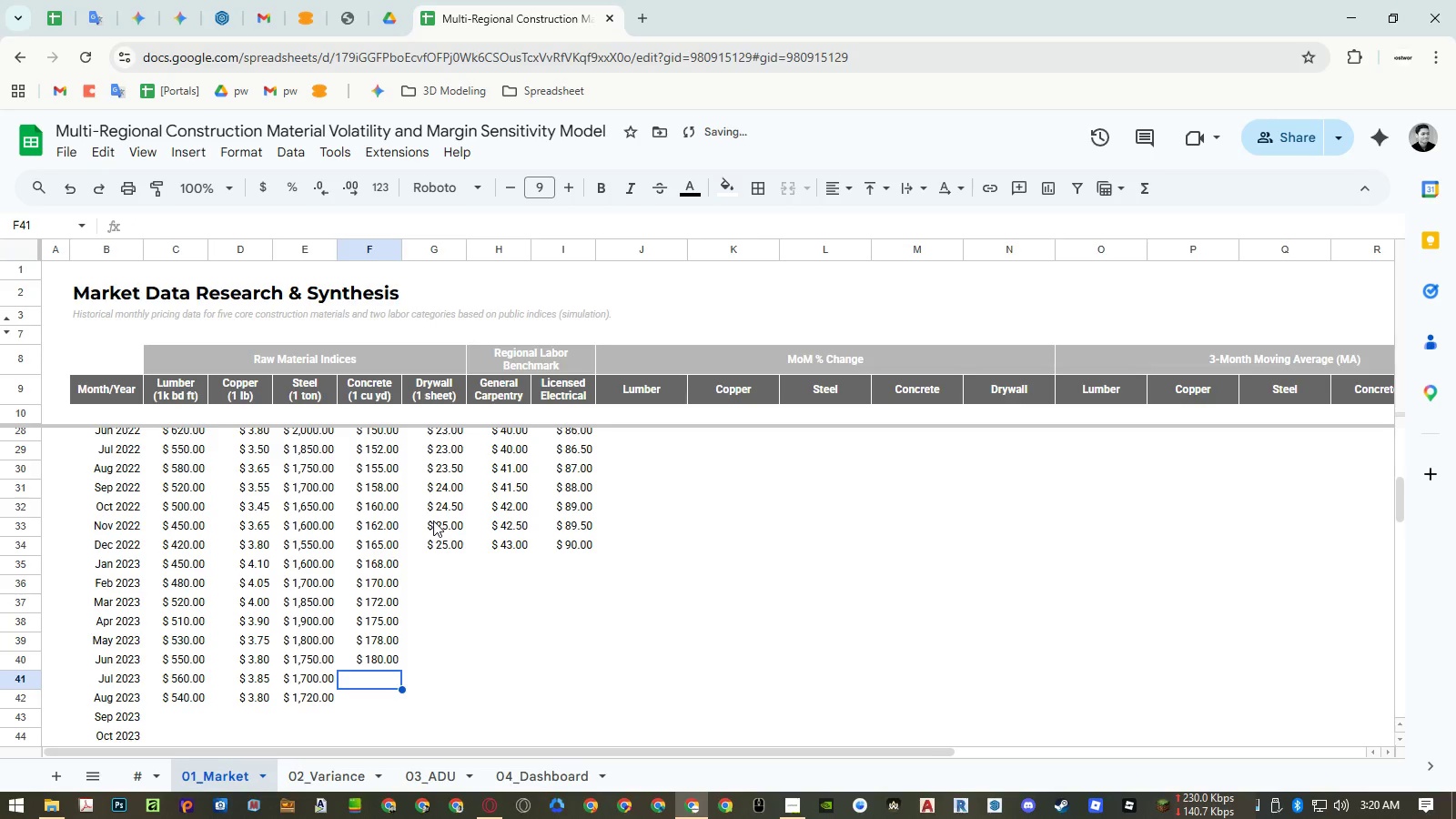 
key(Numpad1)
 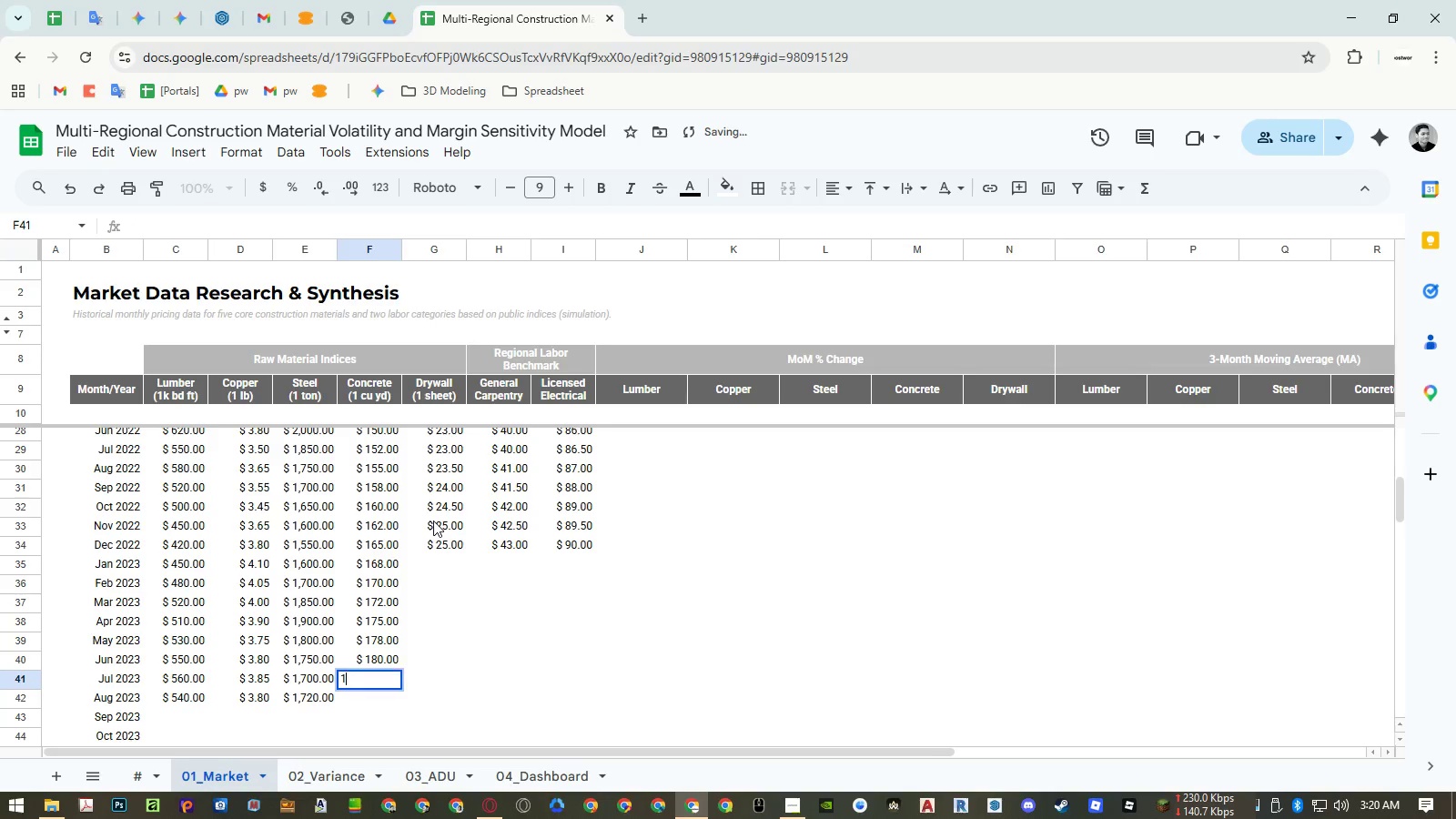 
key(Numpad8)
 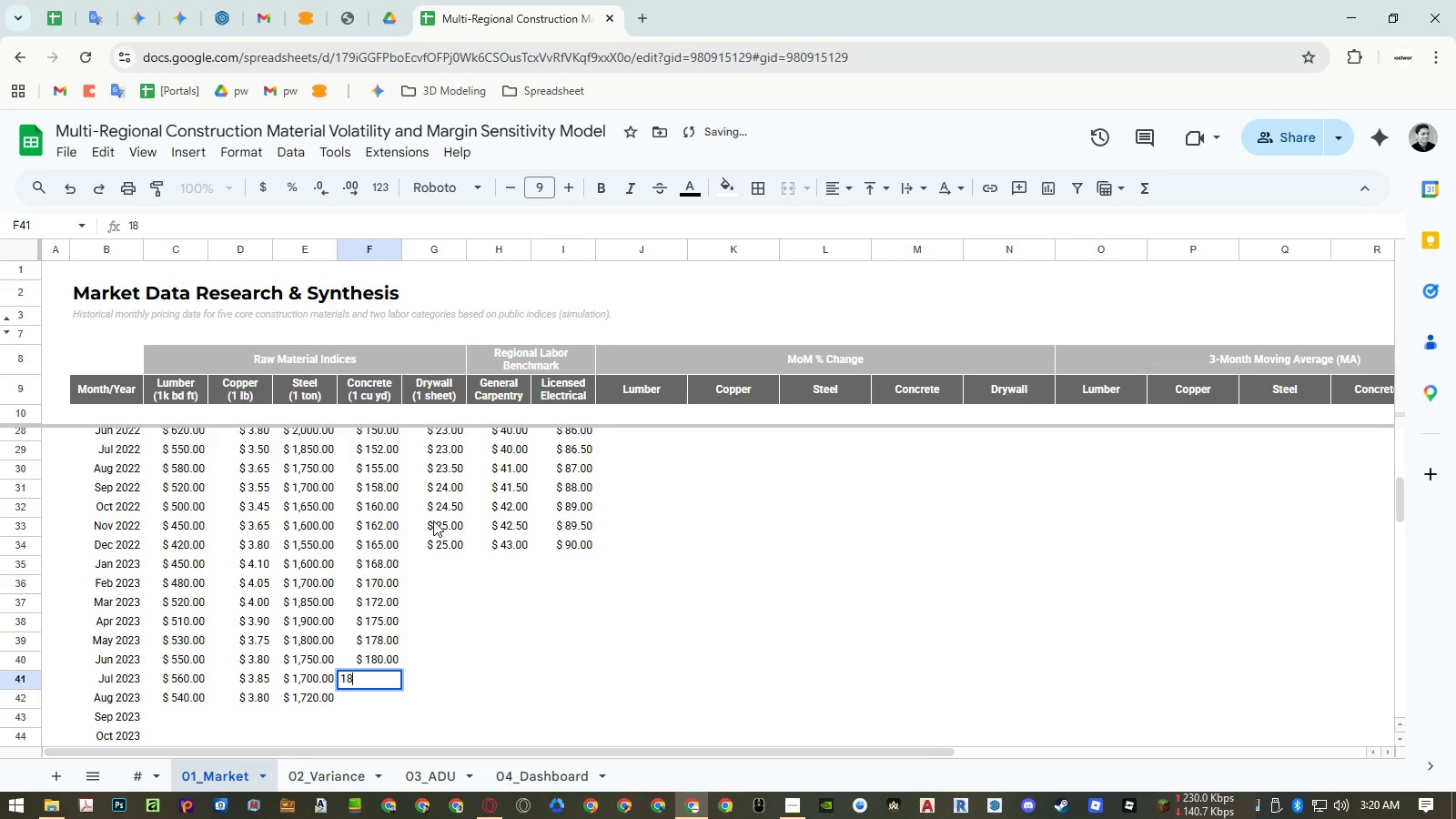 
key(Numpad2)
 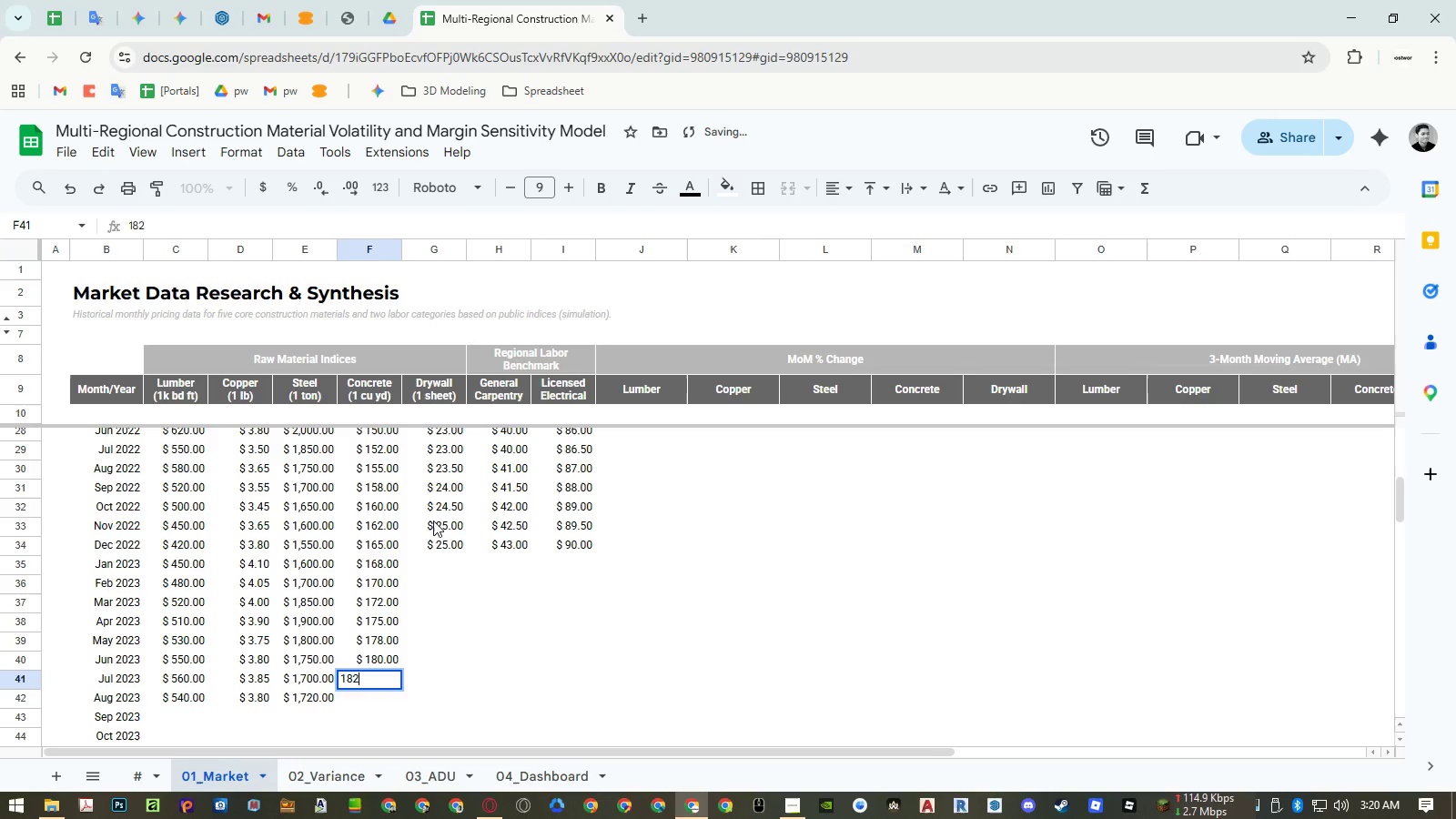 
key(NumpadEnter)
 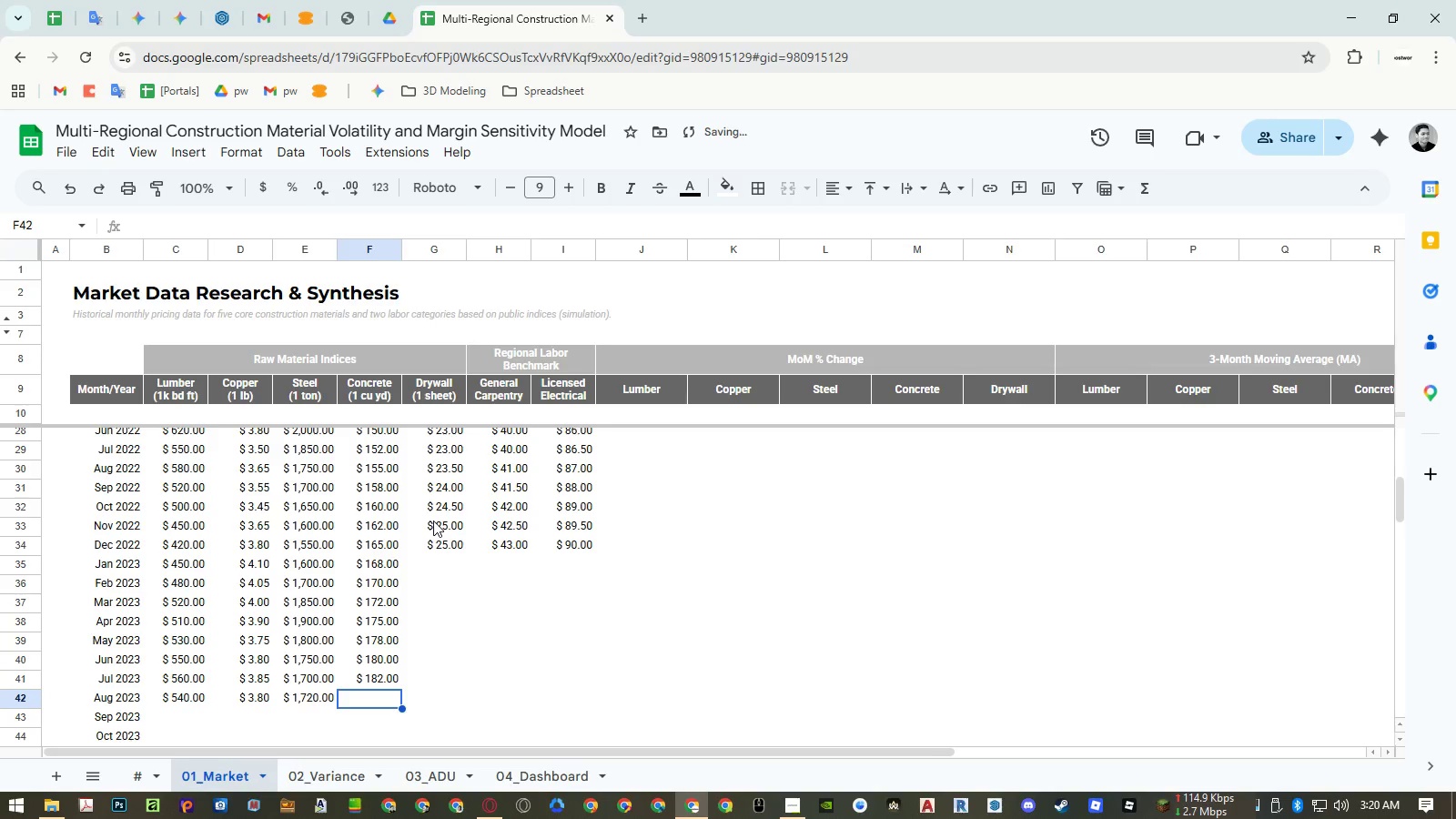 
key(Numpad1)
 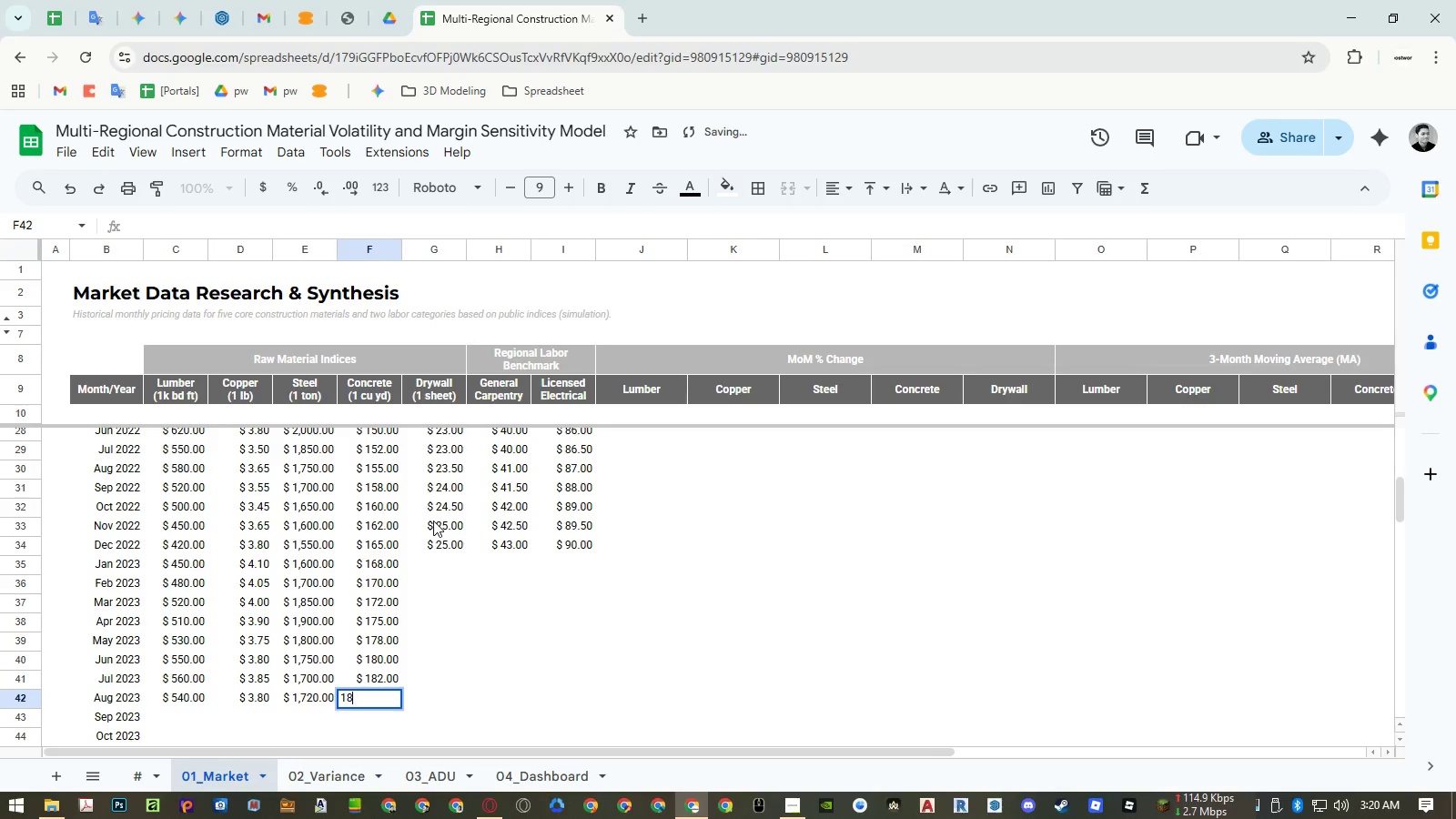 
key(Numpad8)
 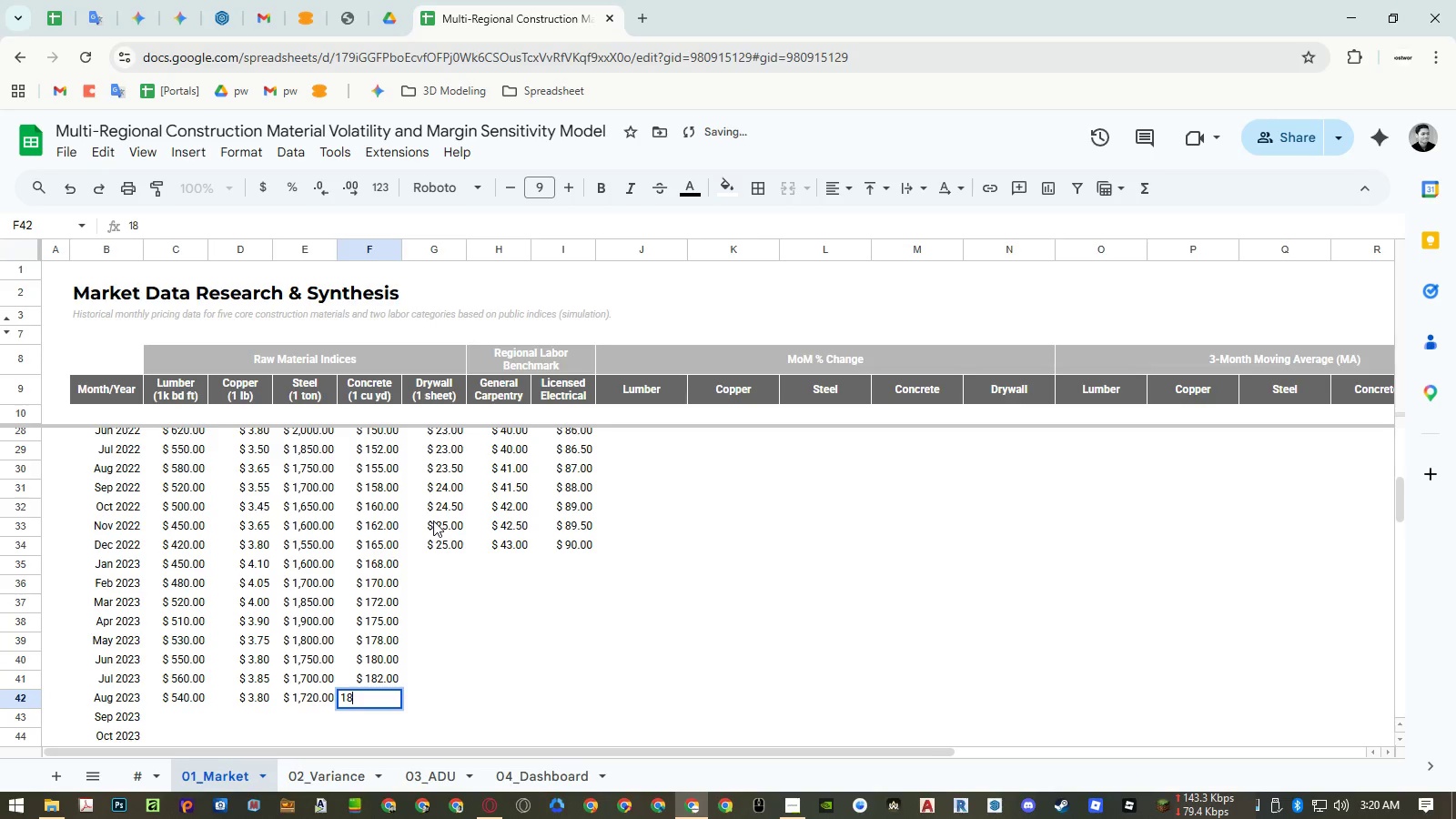 
key(Numpad5)
 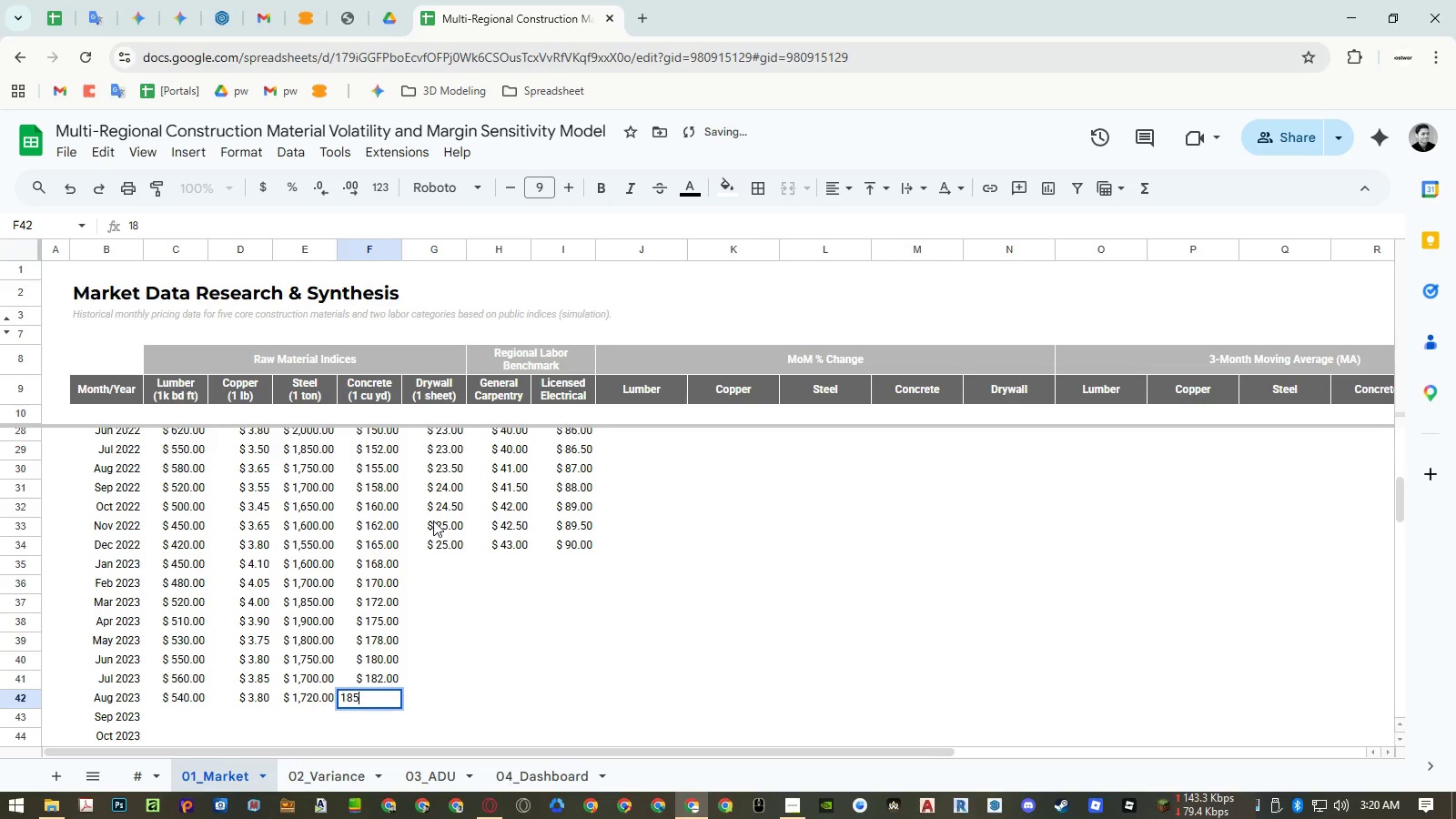 
key(NumpadEnter)
 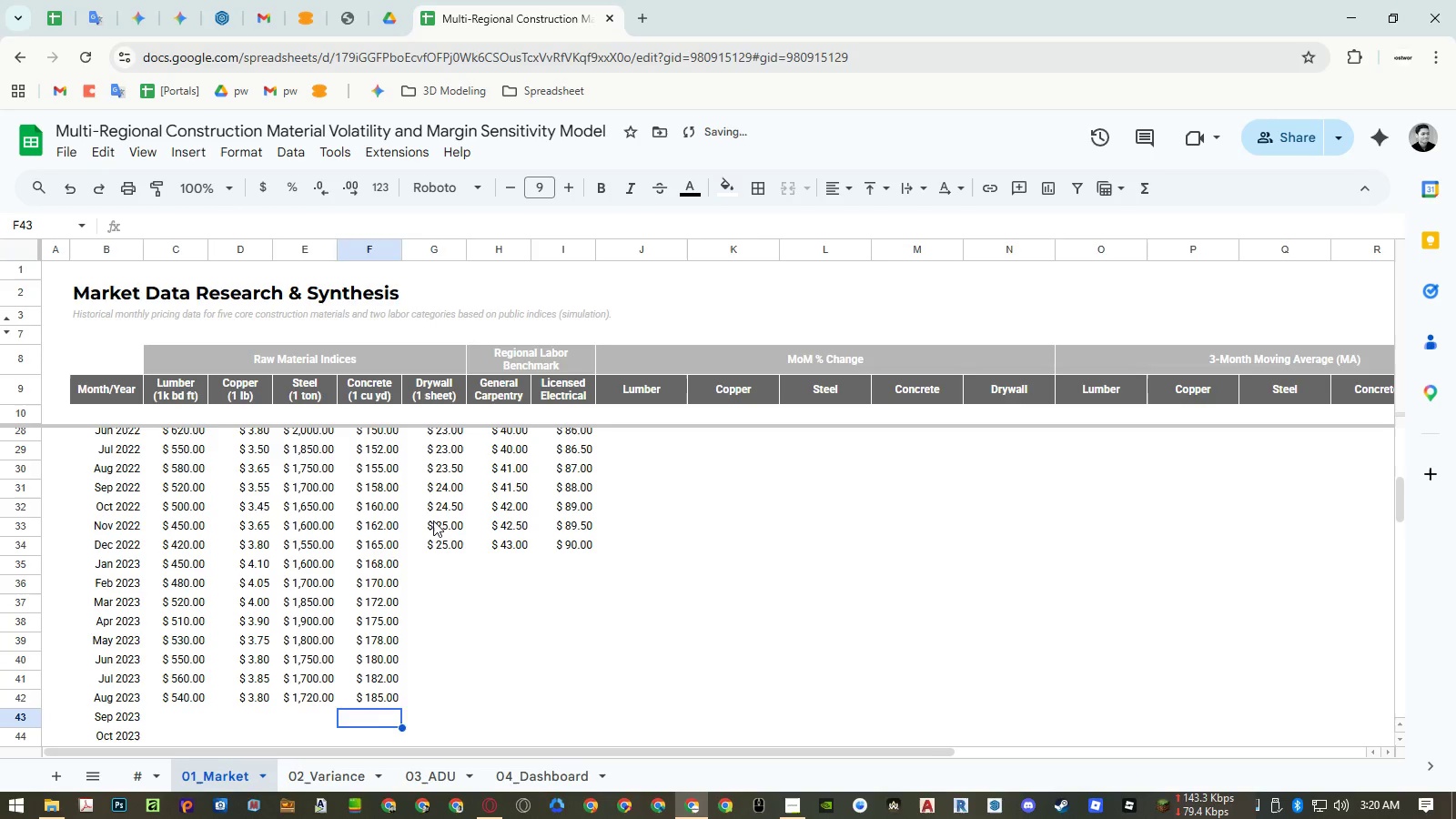 
key(ArrowRight)
 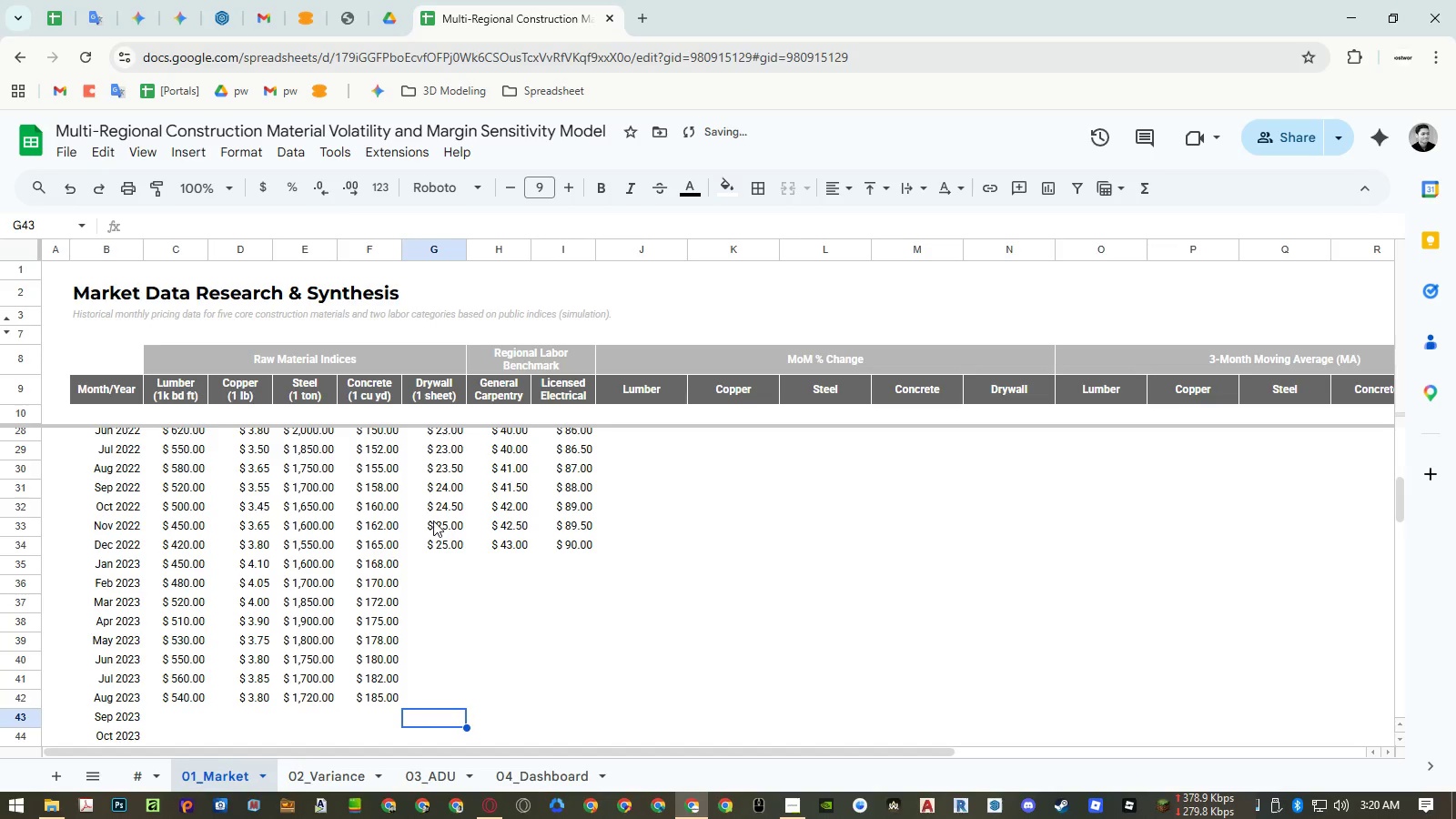 
key(Control+ControlRight)
 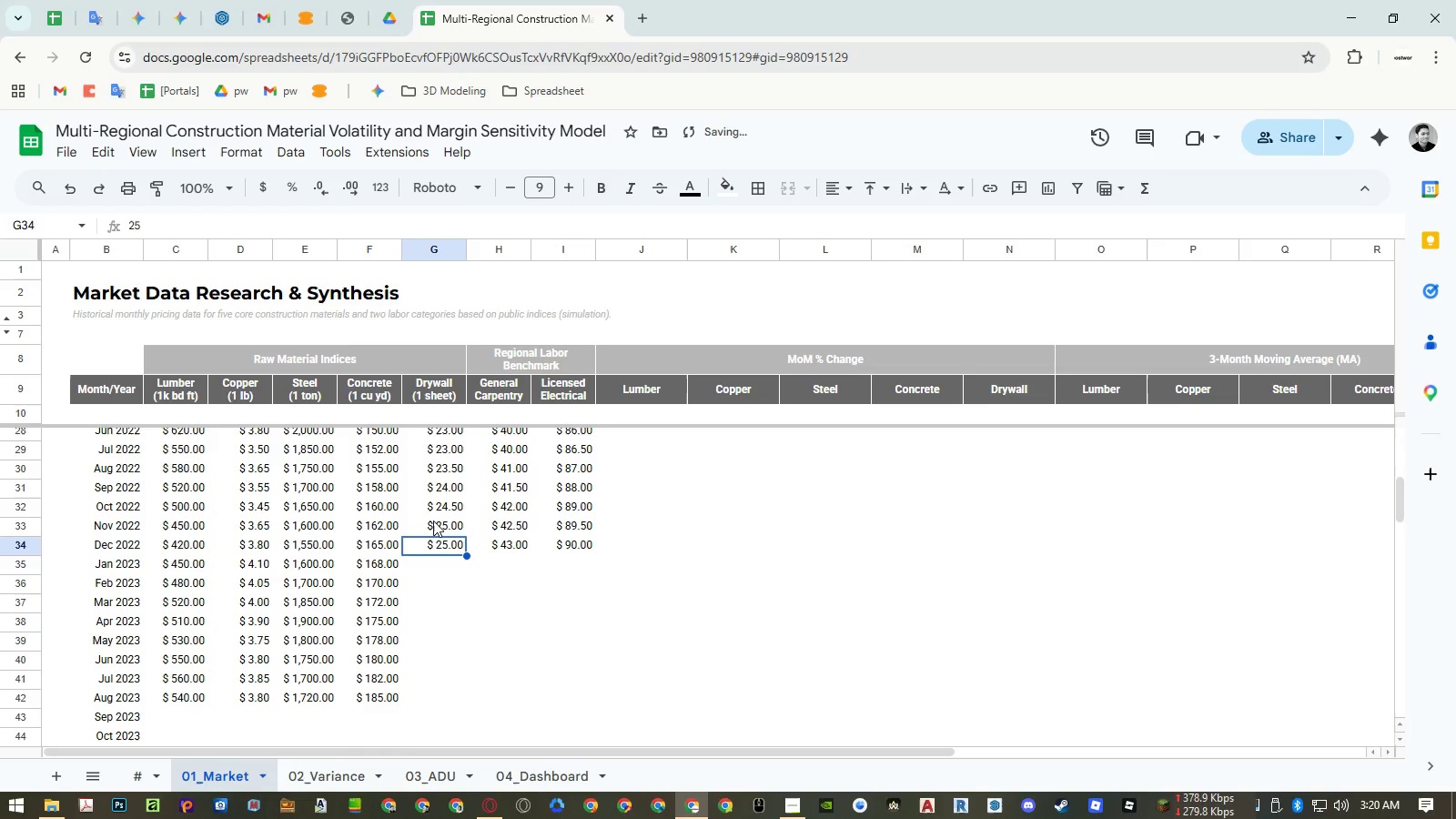 
key(Control+ArrowUp)
 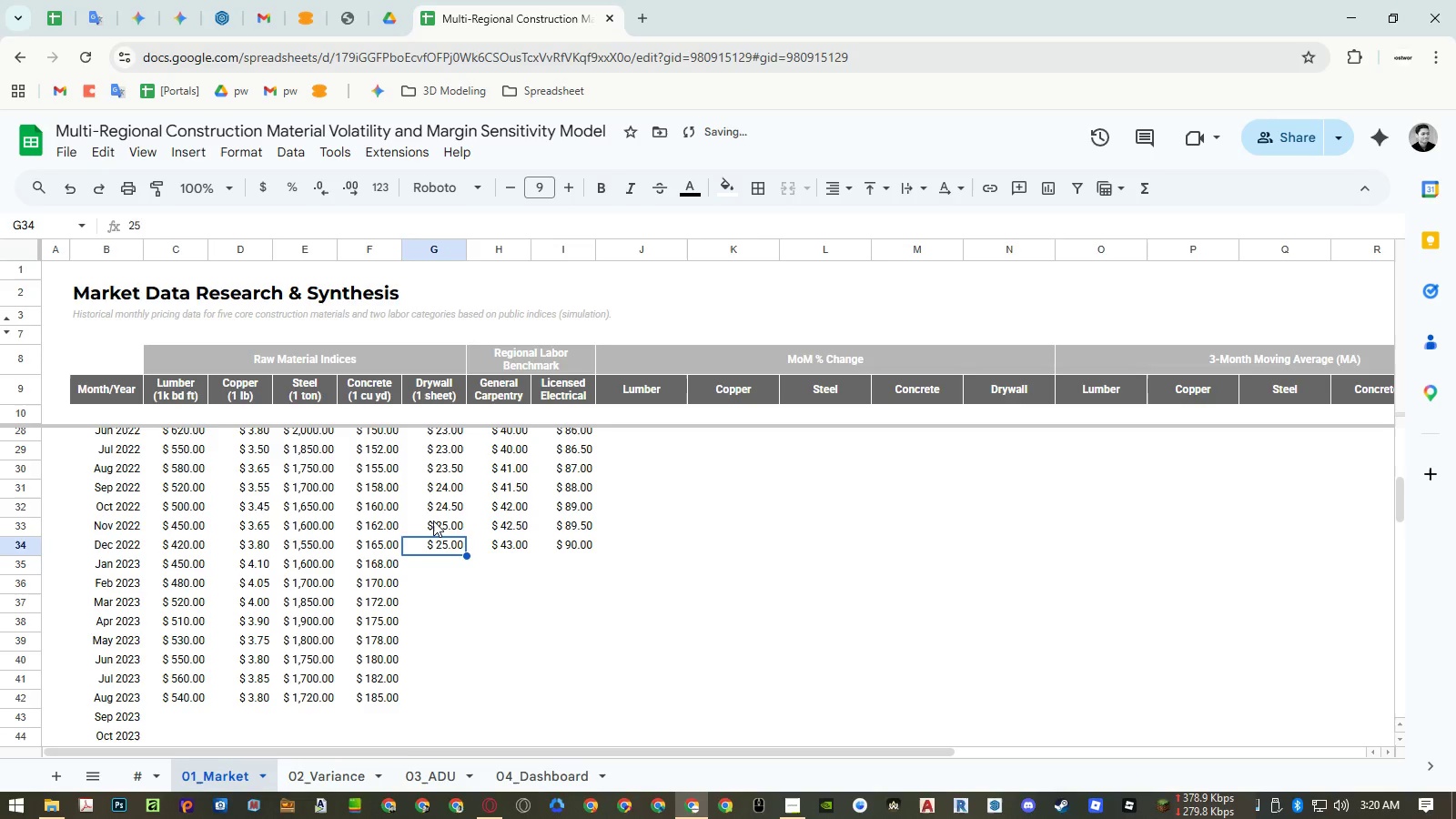 
key(ArrowDown)
 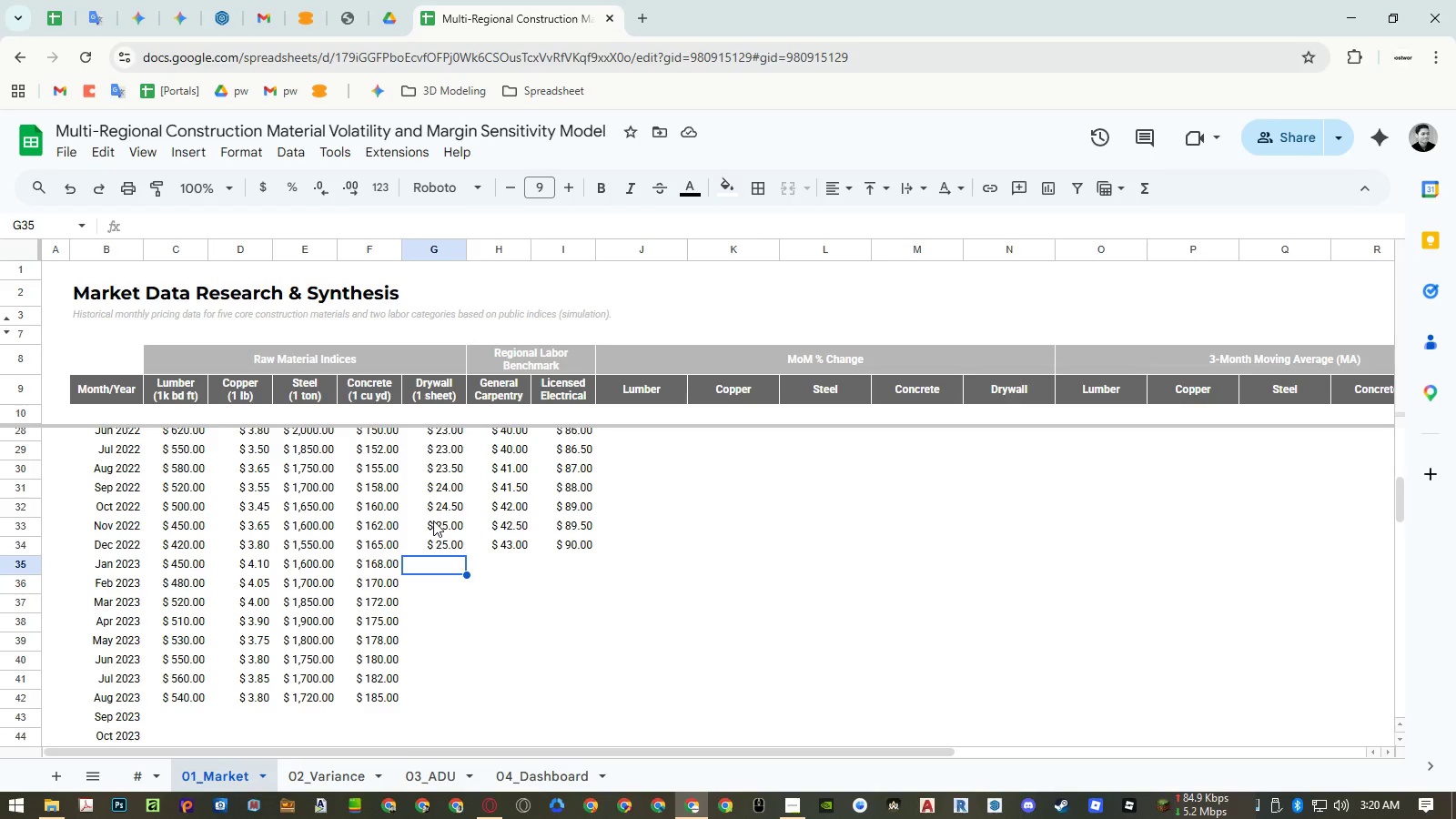 
wait(6.16)
 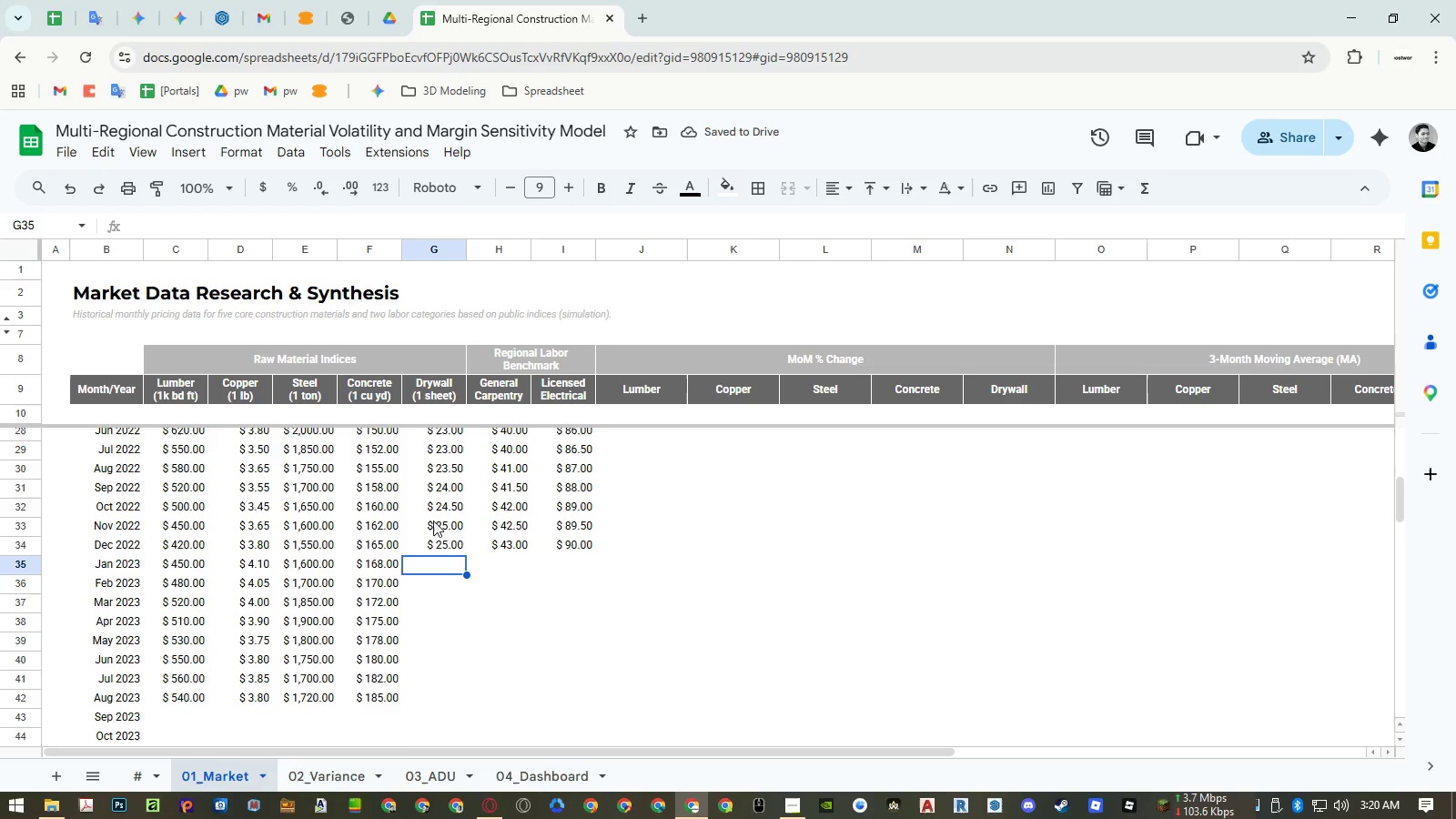 
key(Numpad2)
 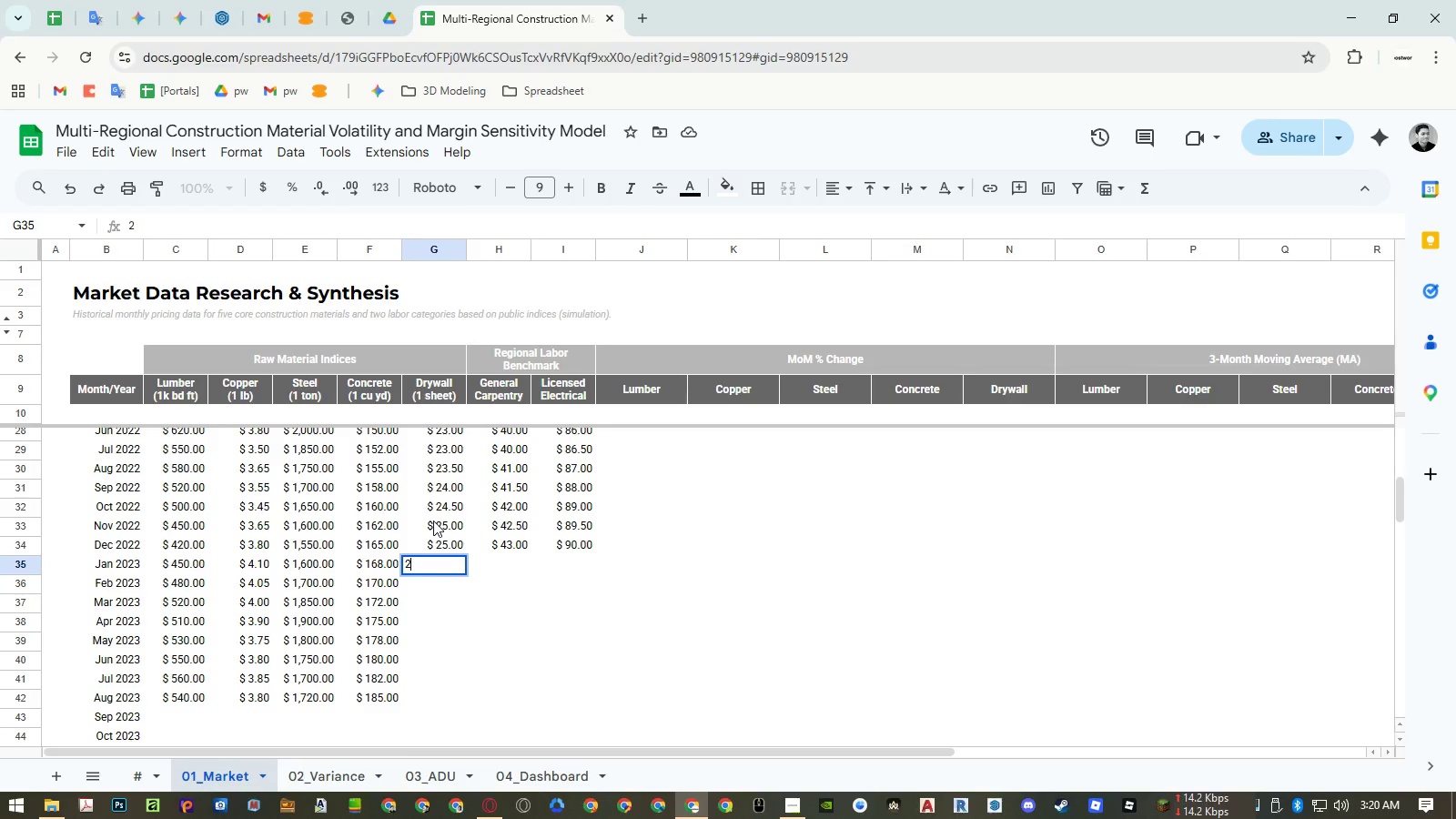 
key(Numpad5)
 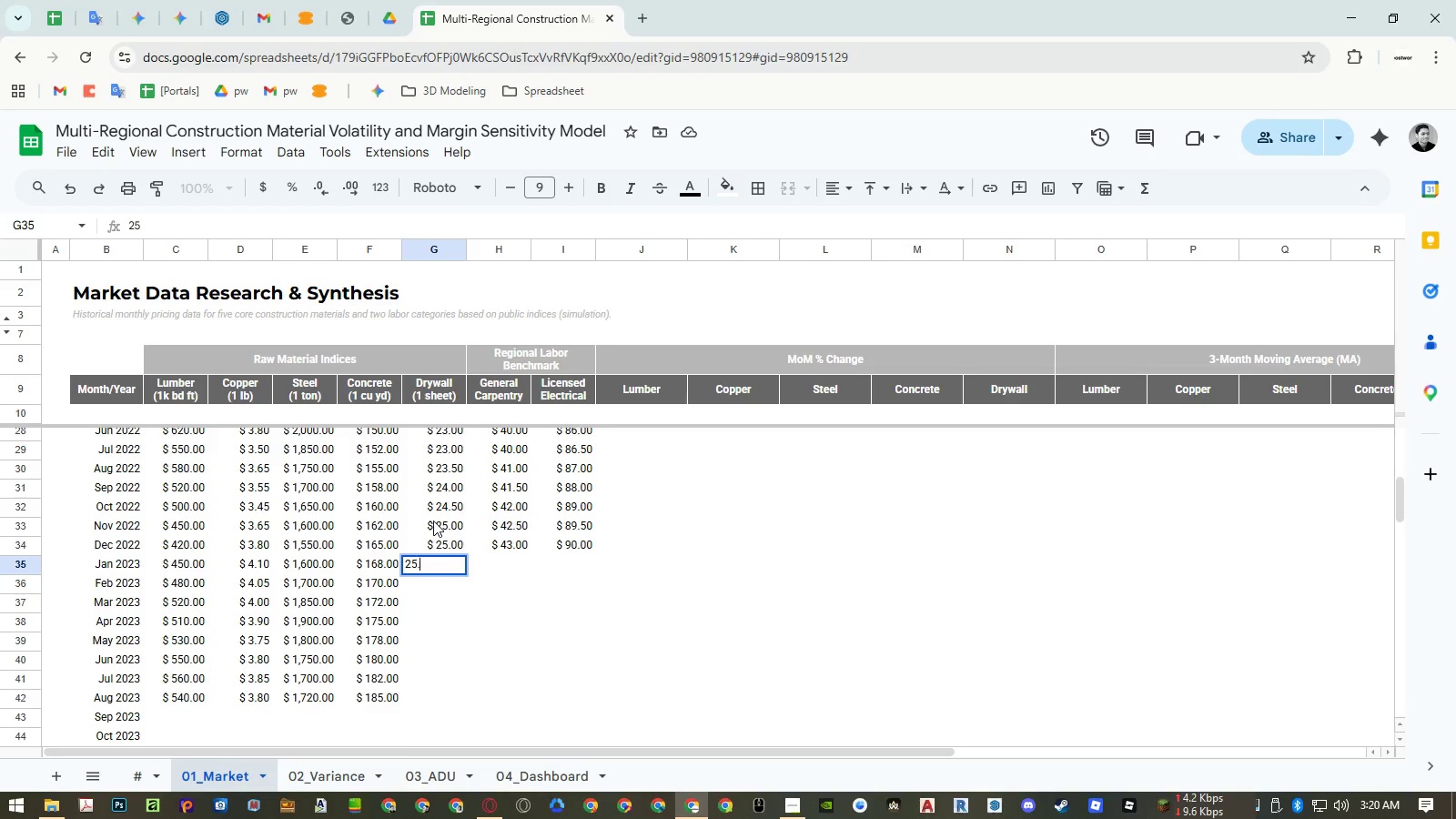 
key(NumpadDecimal)
 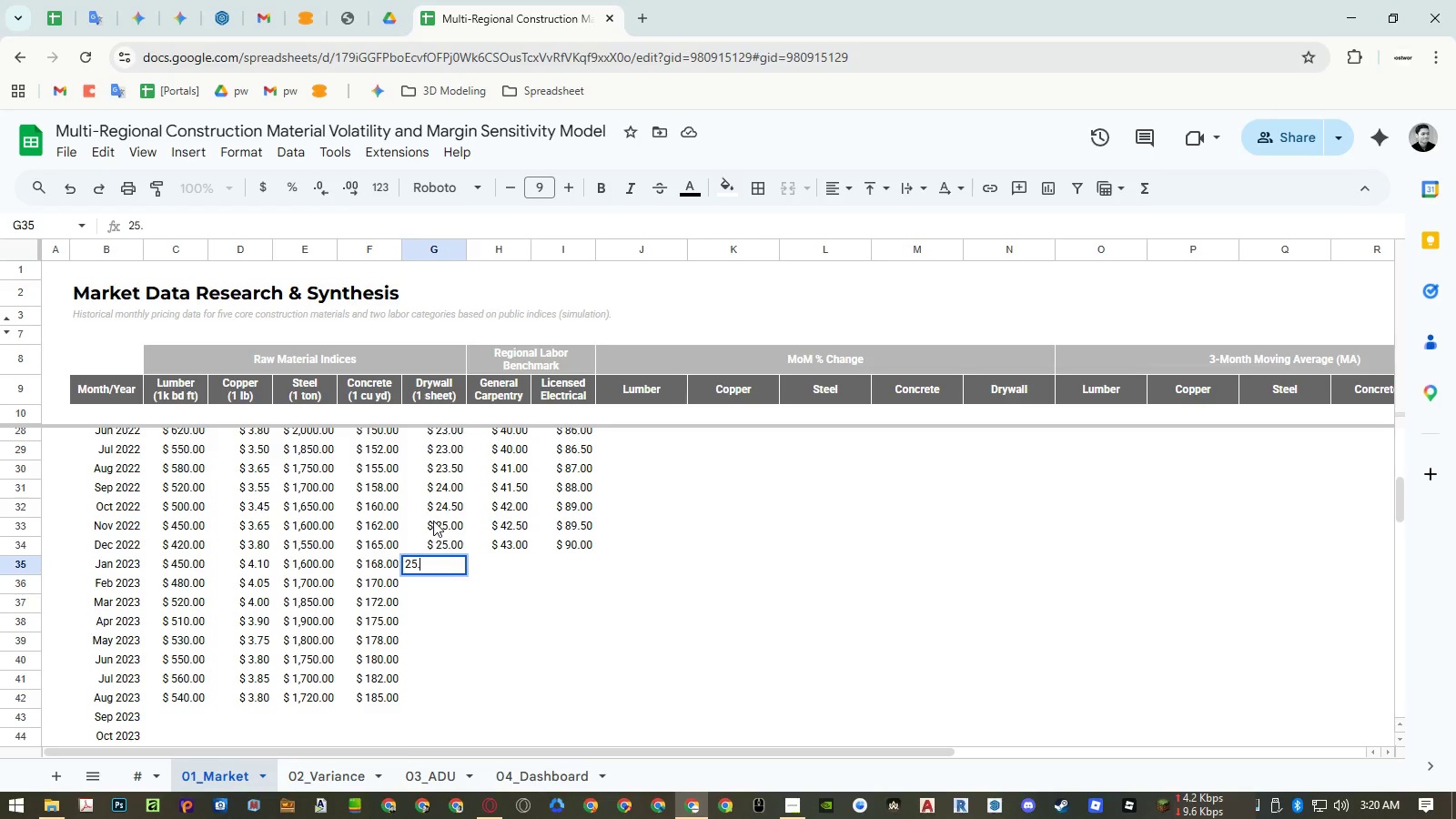 
key(Numpad5)
 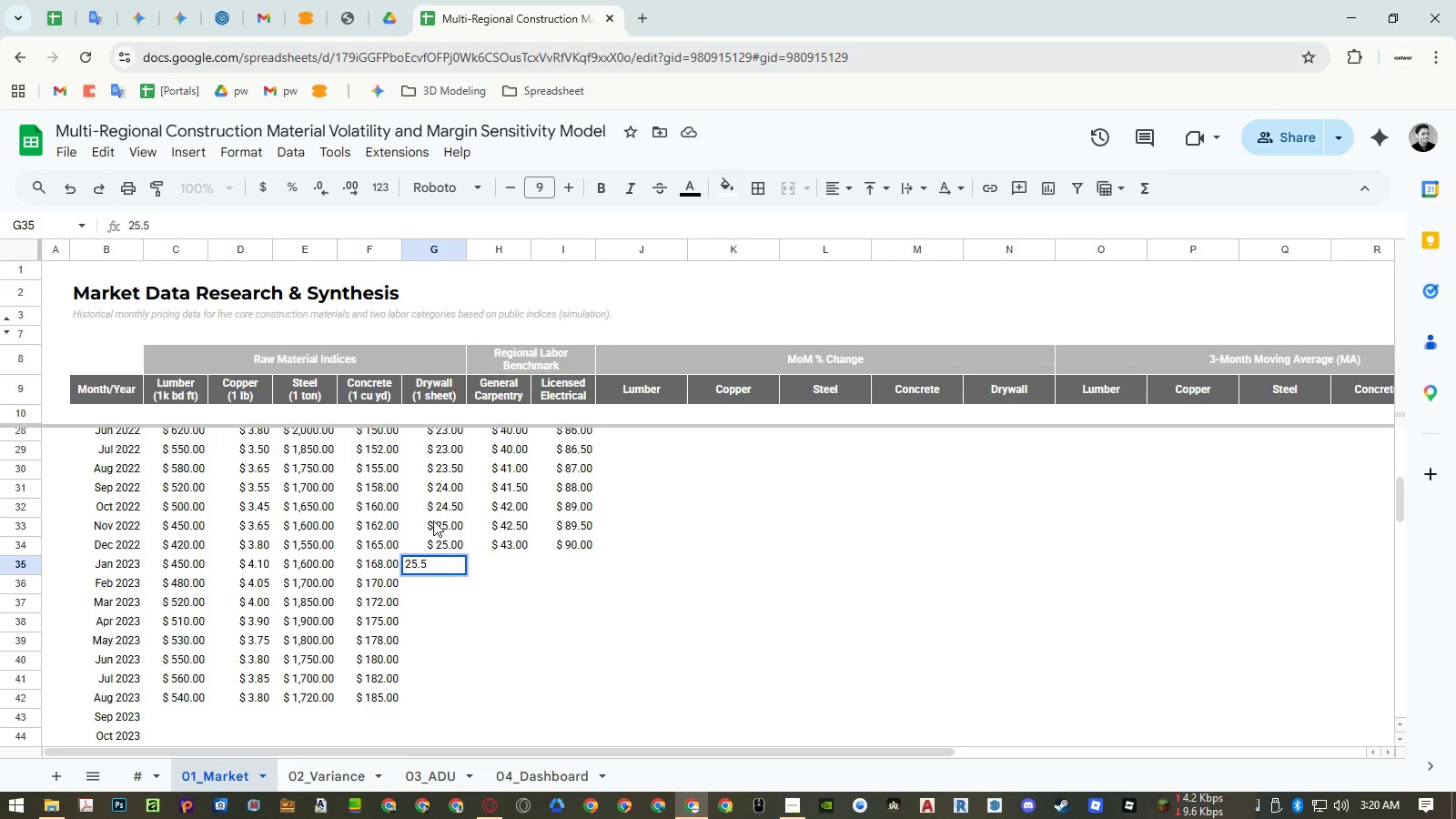 
key(NumpadEnter)
 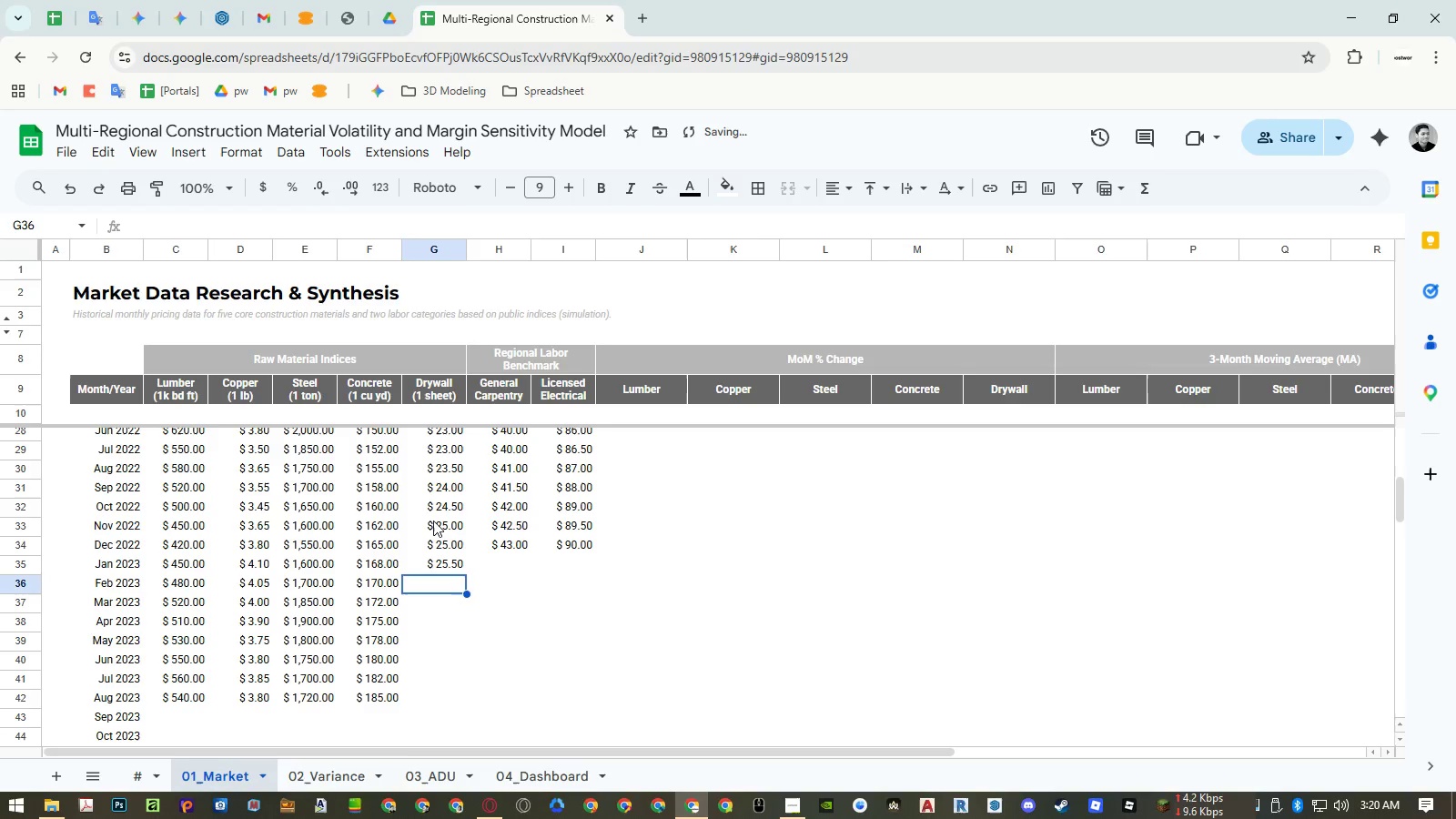 
key(Numpad2)
 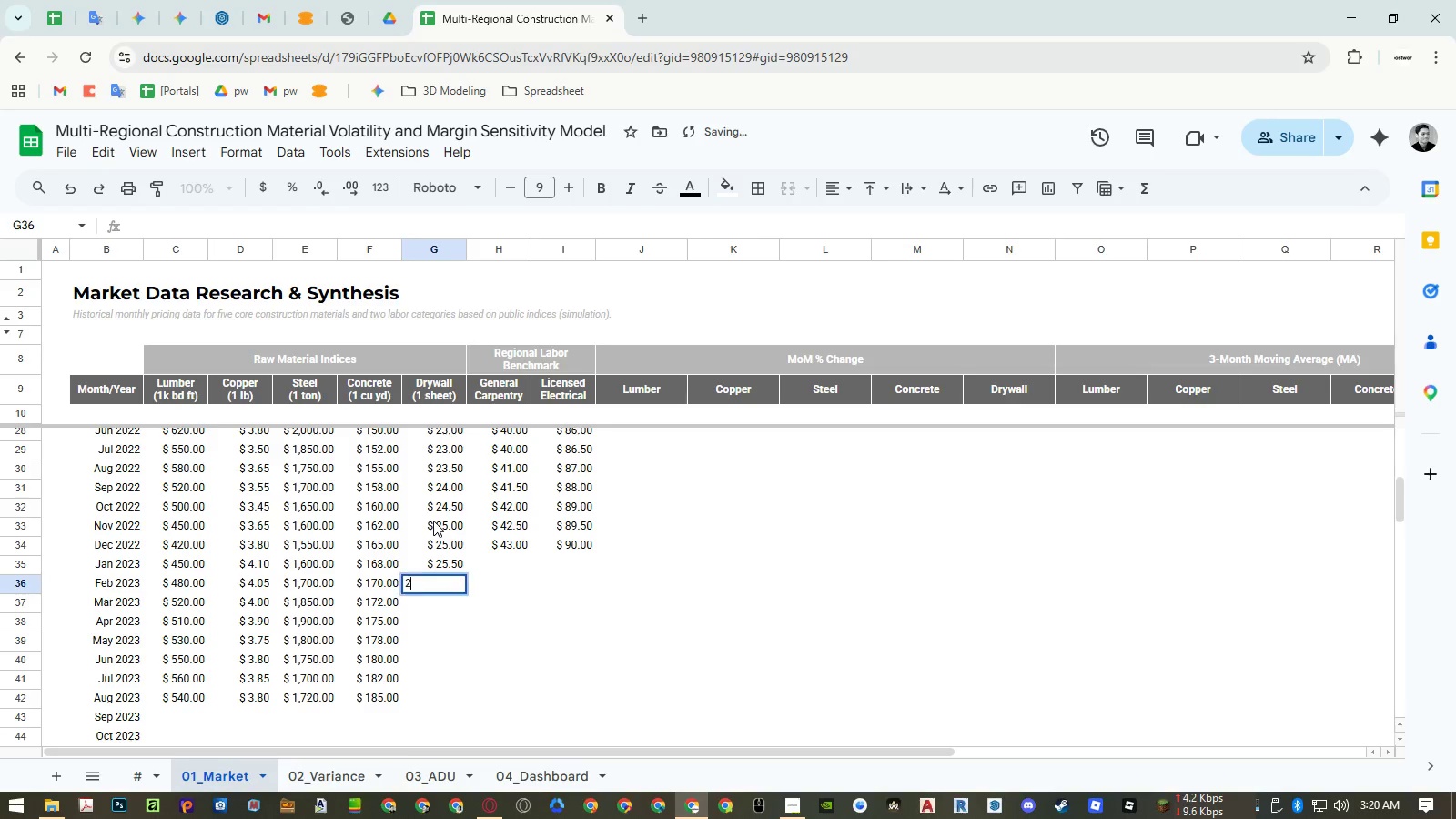 
key(Numpad6)
 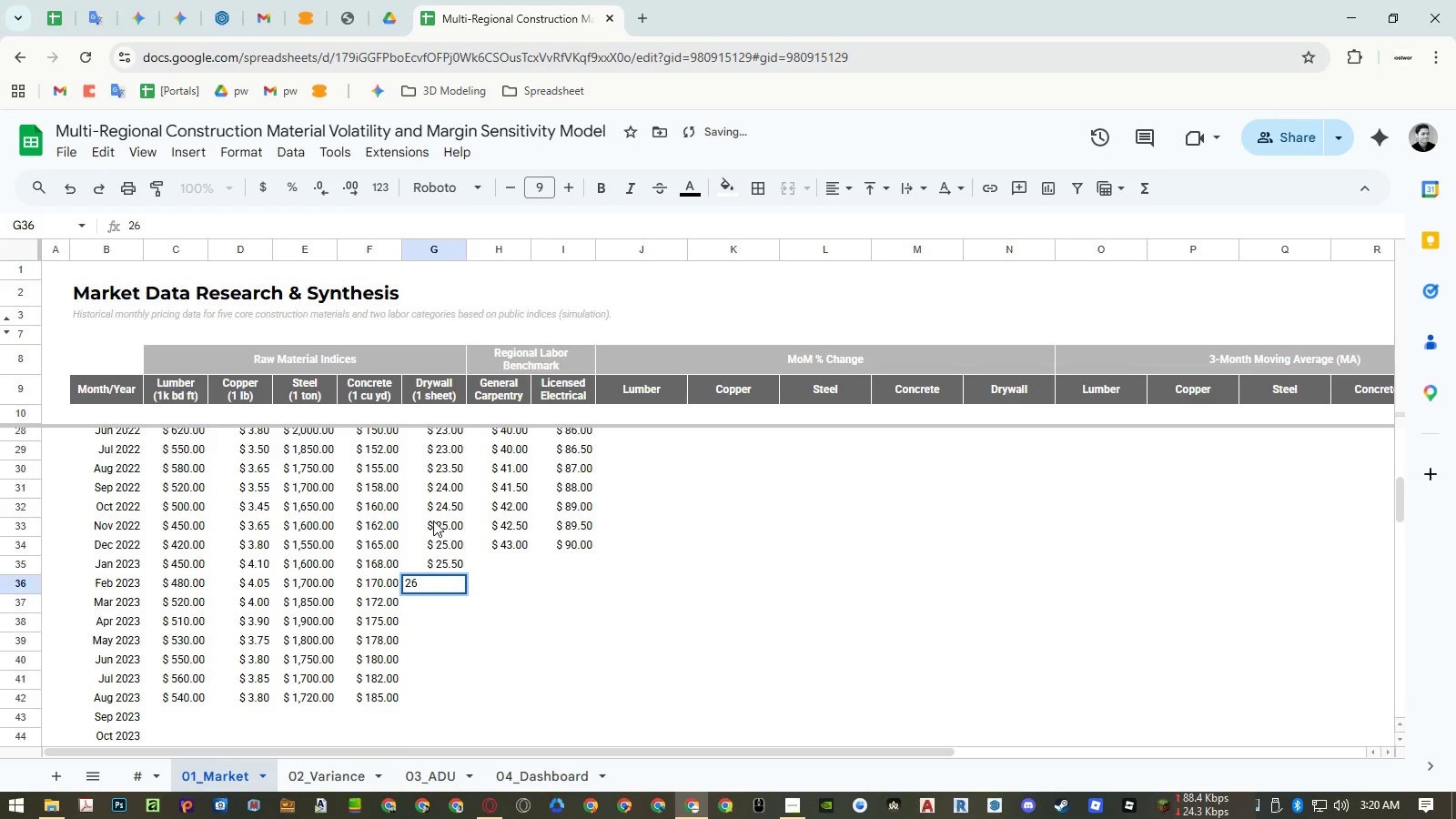 
key(NumpadEnter)
 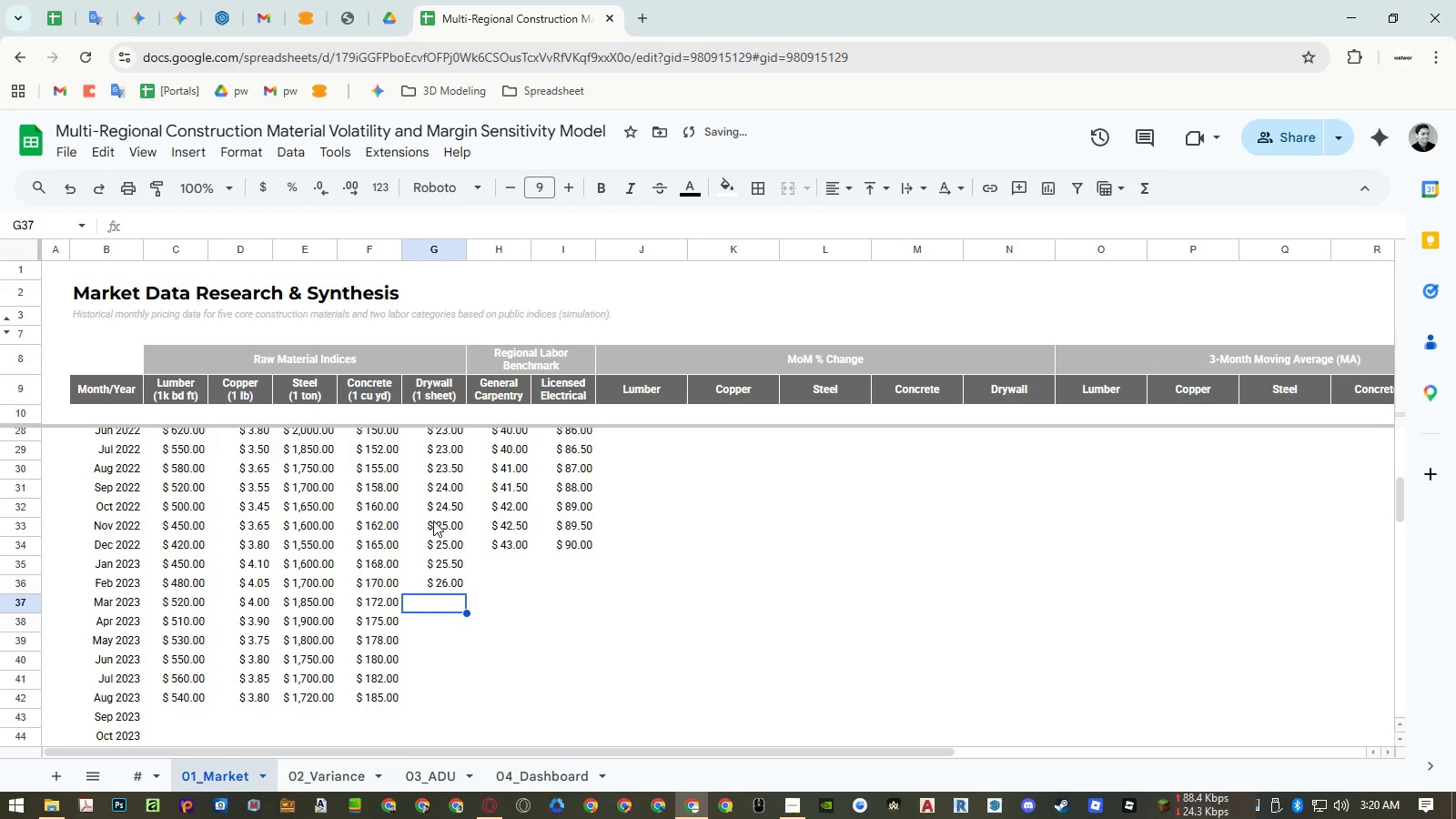 
key(Numpad2)
 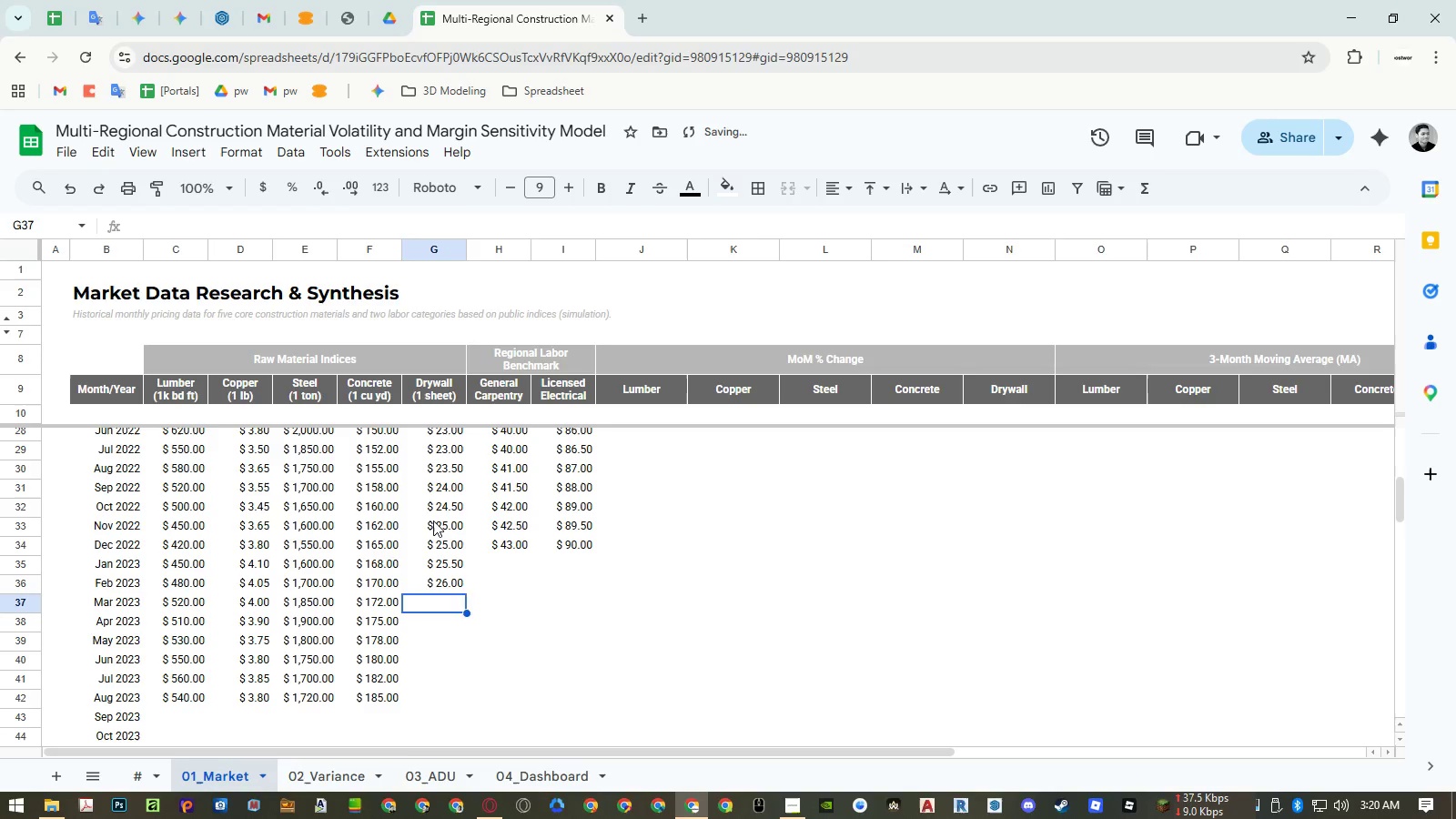 
key(Numpad6)
 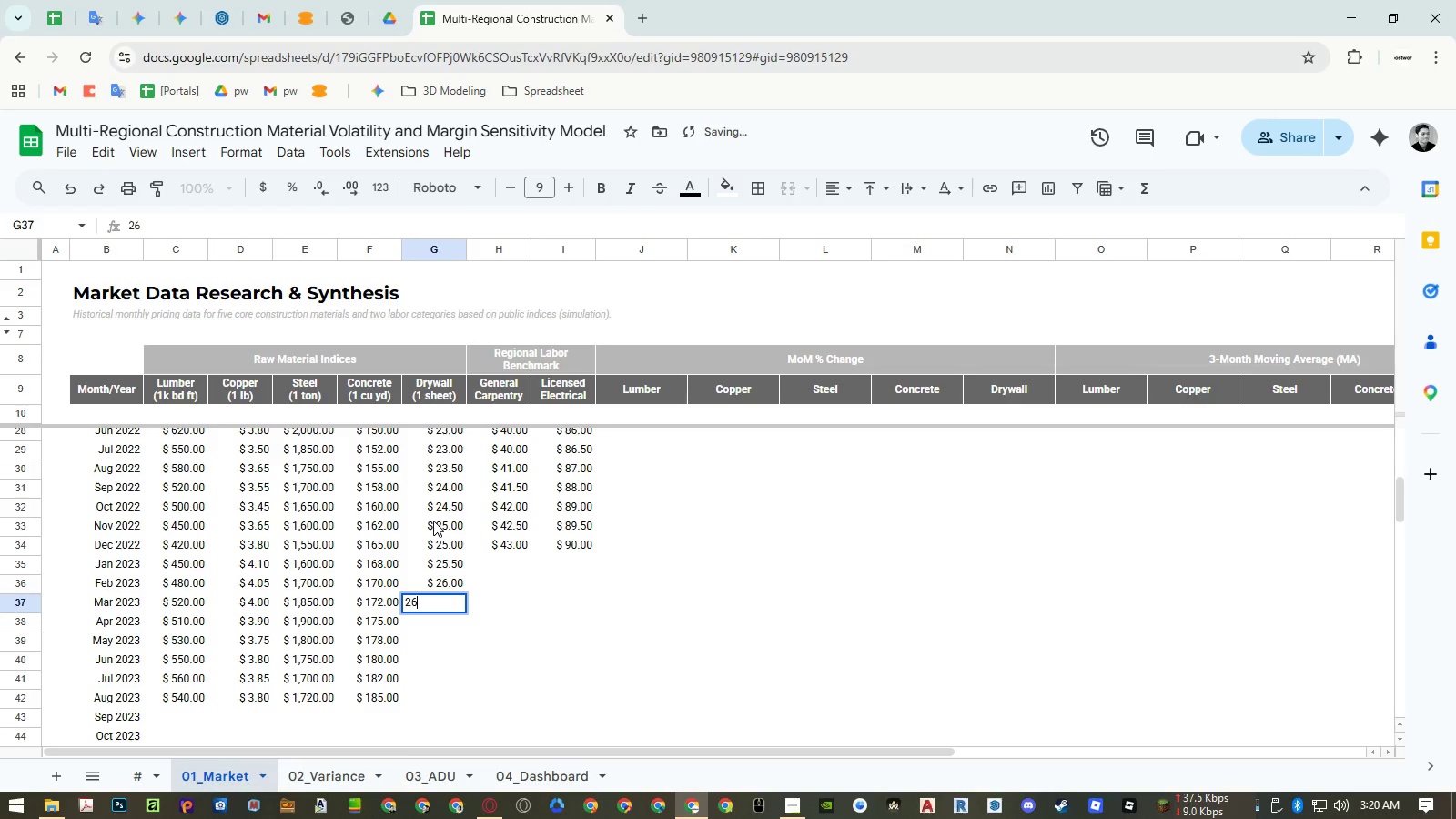 
key(NumpadDecimal)
 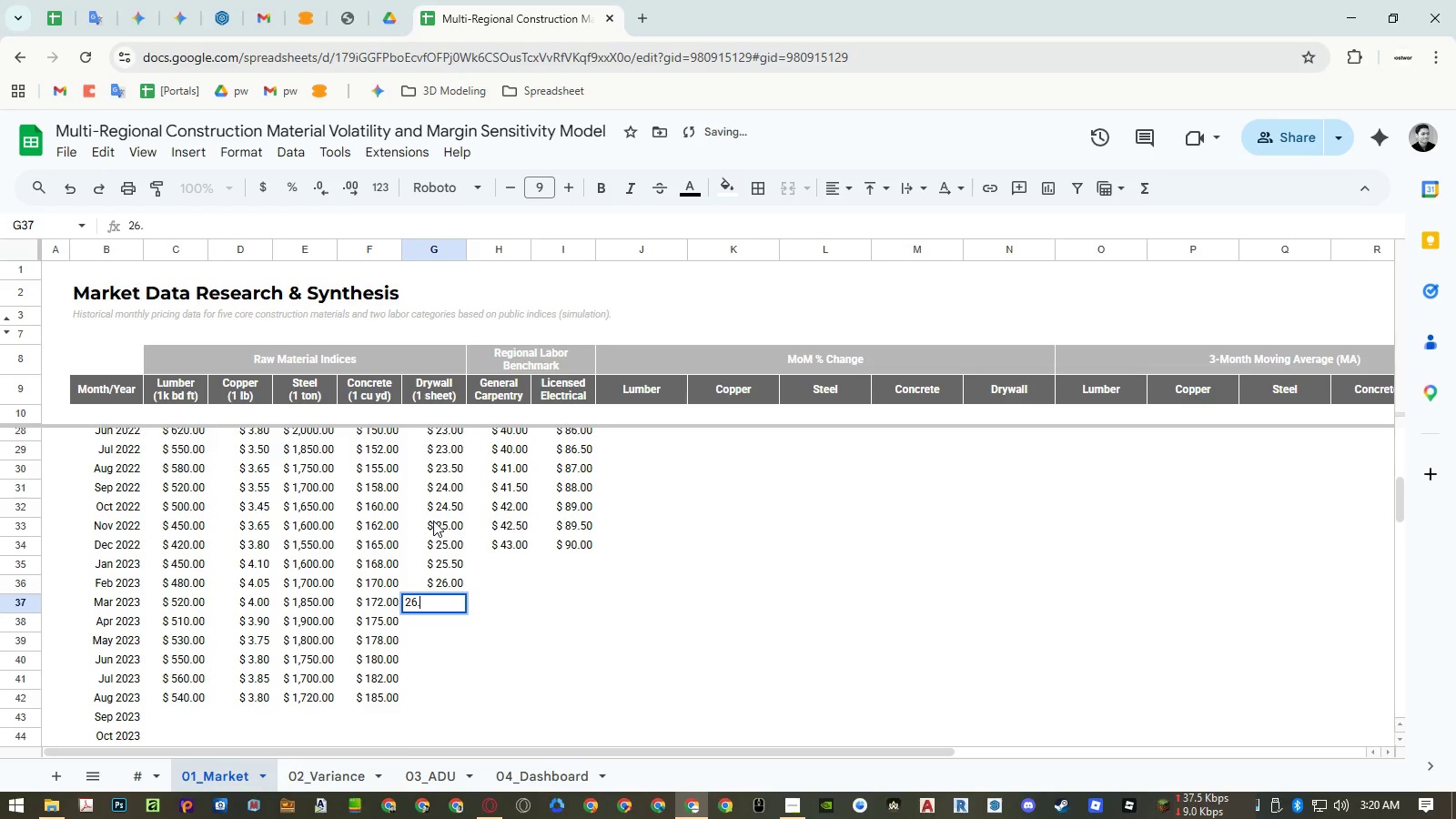 
key(Numpad5)
 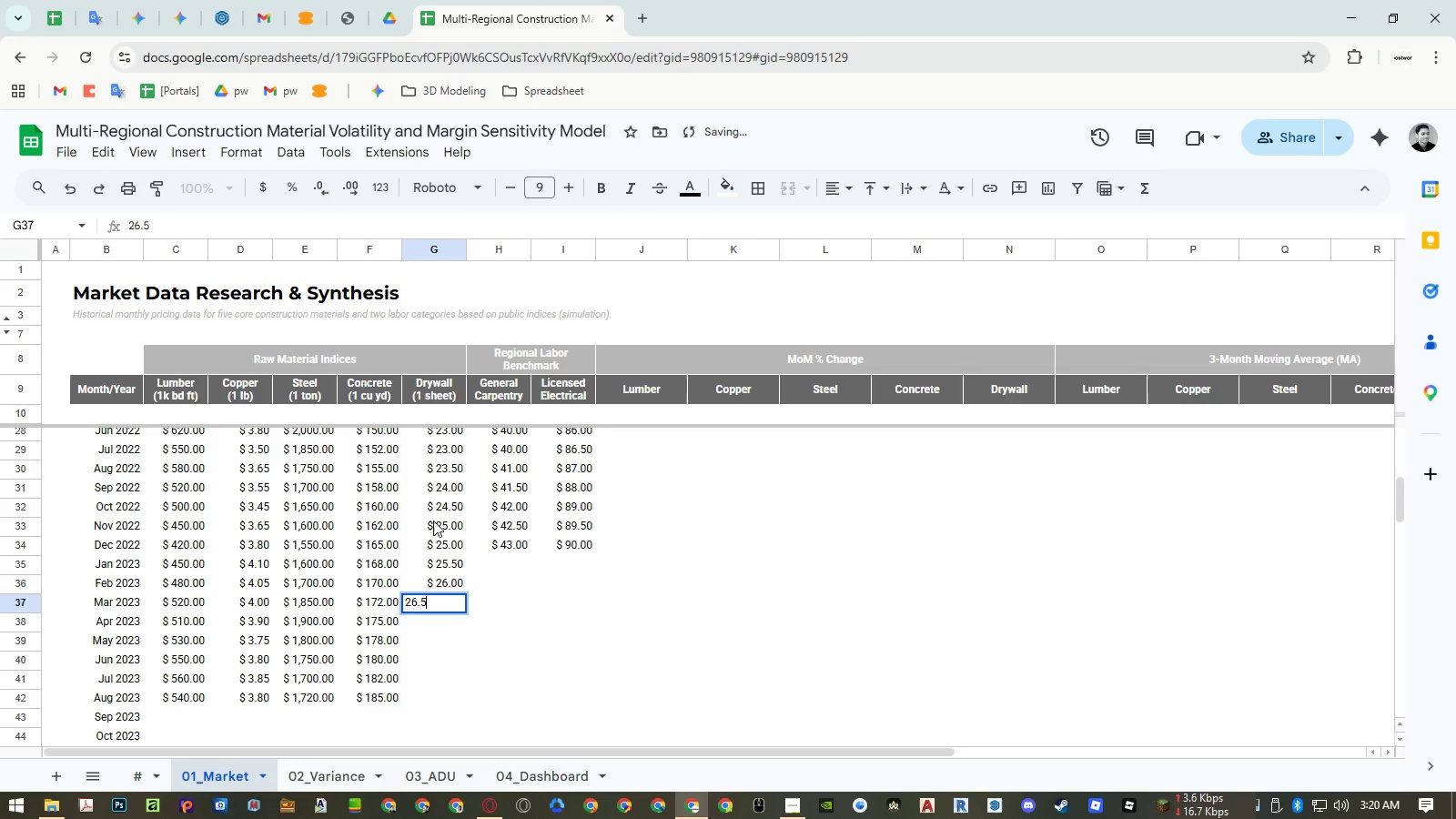 
key(NumpadEnter)
 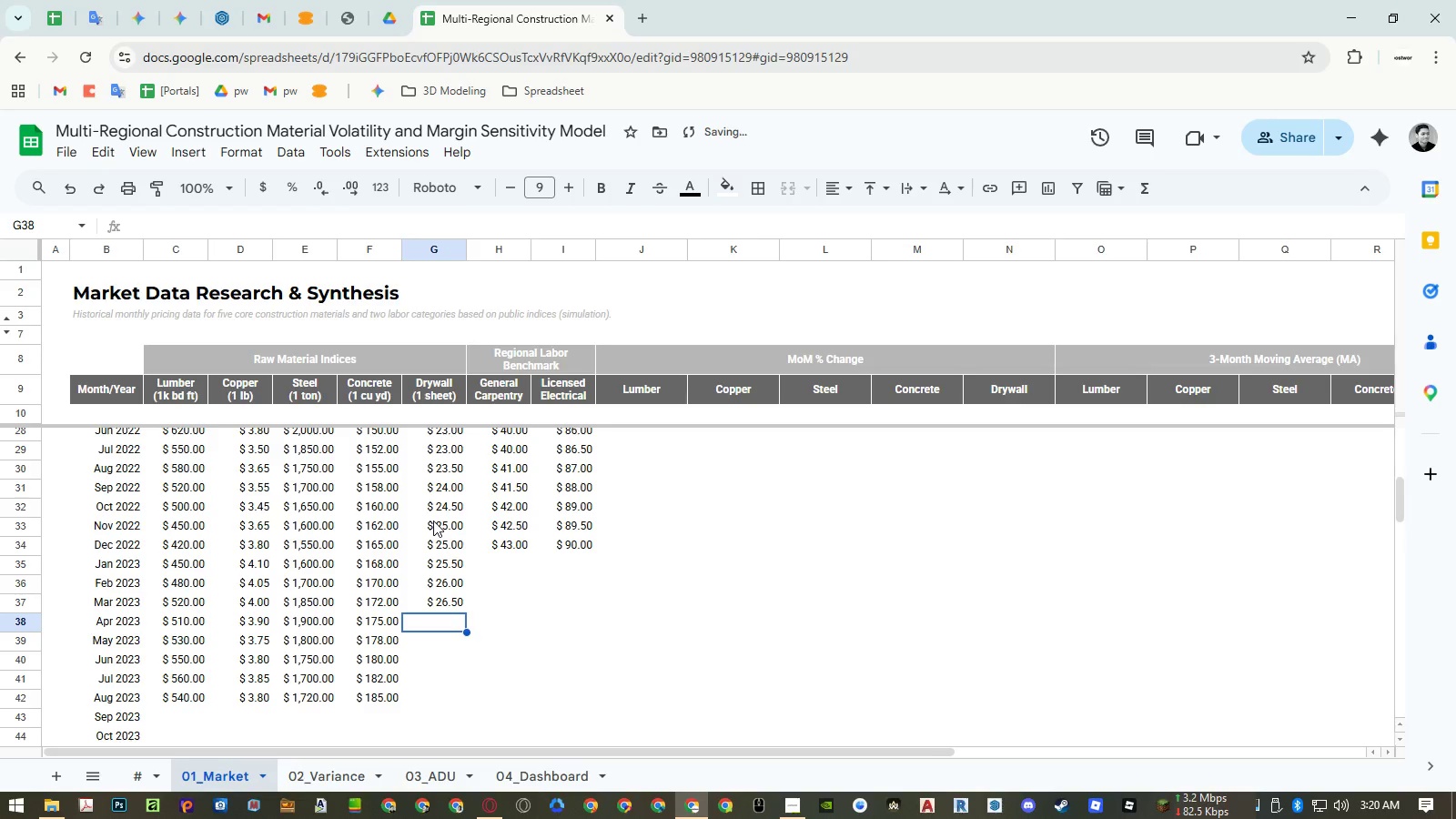 
key(Numpad2)
 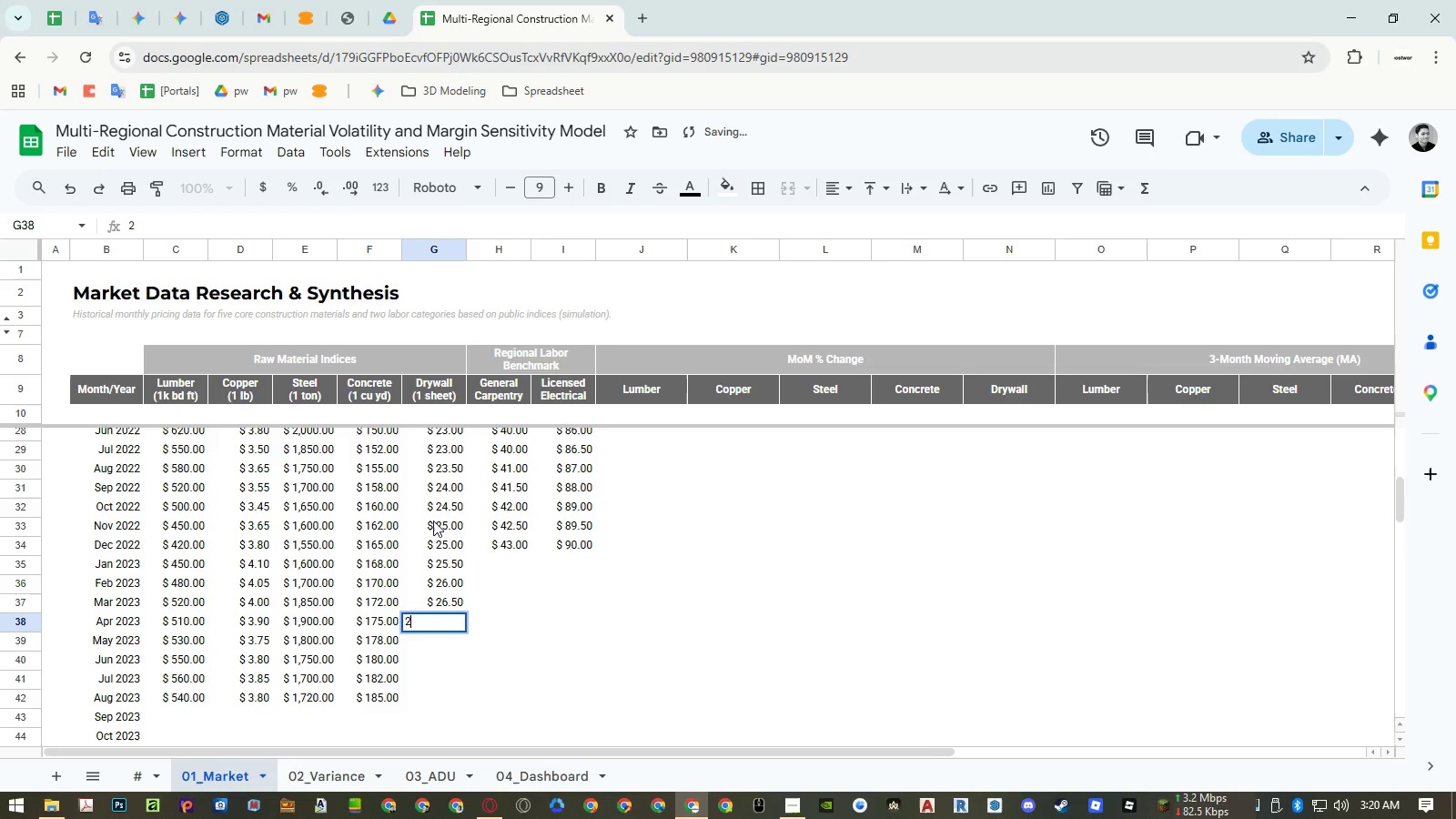 
key(Numpad7)
 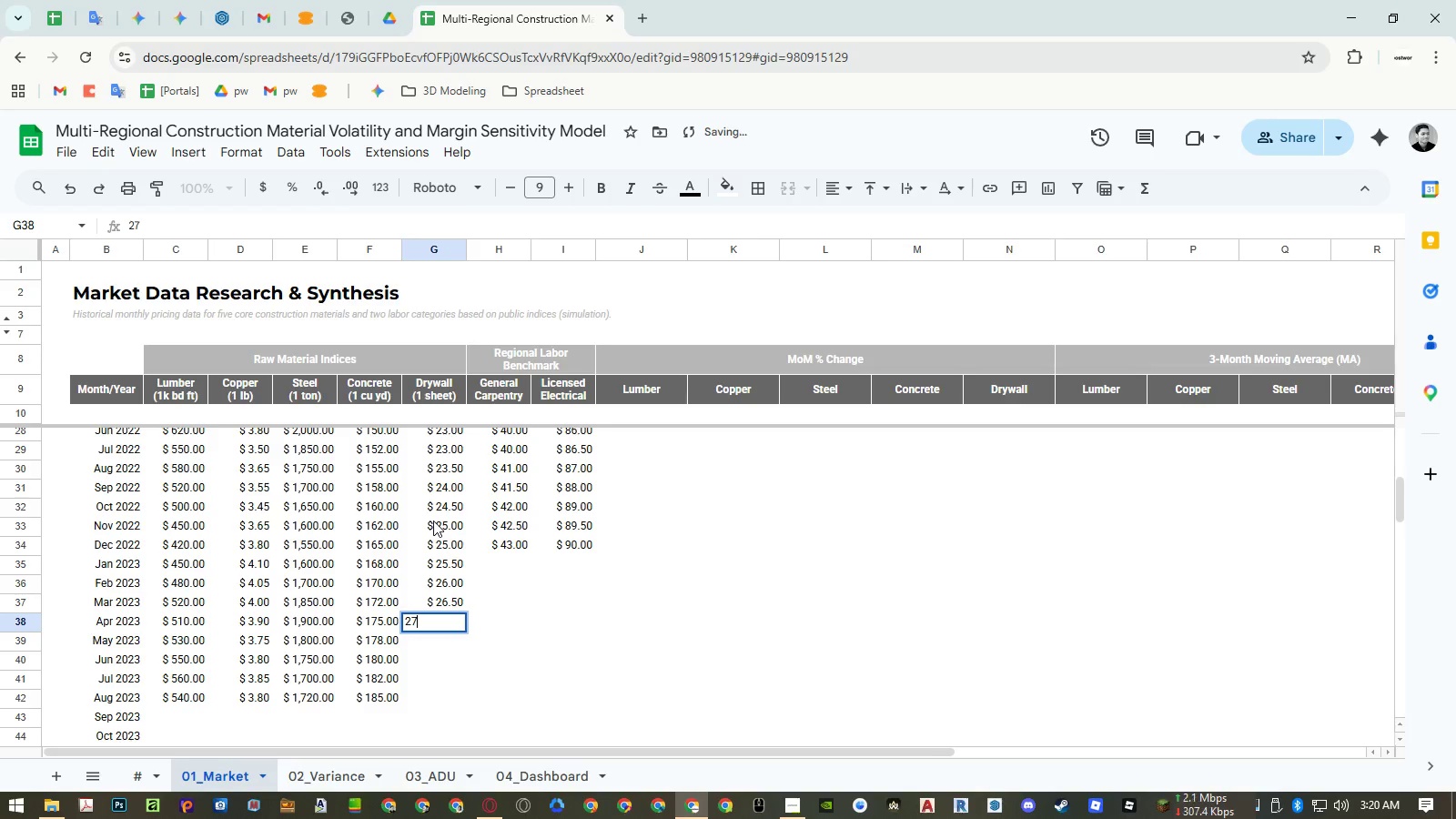 
key(NumpadEnter)
 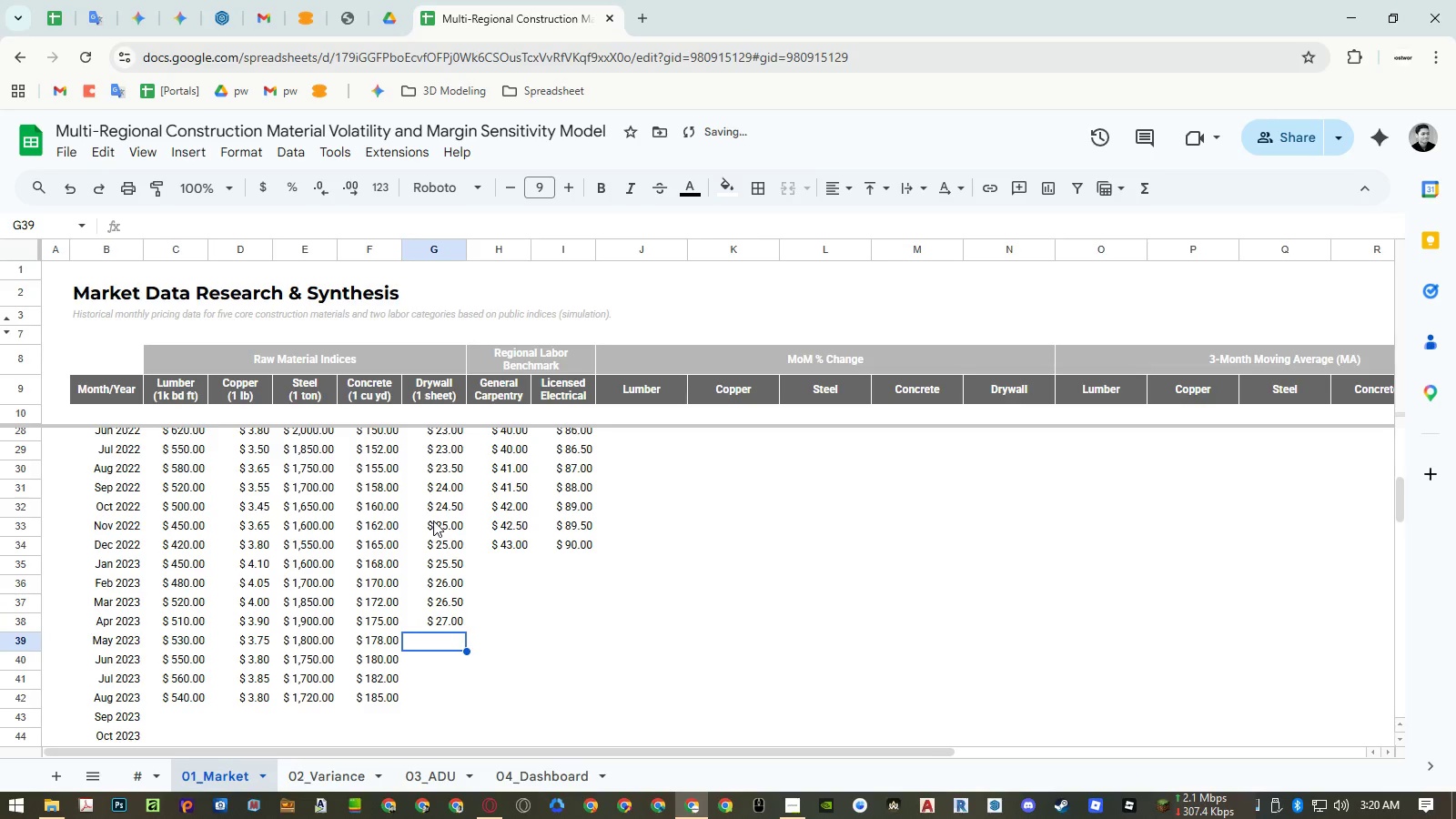 
key(Numpad2)
 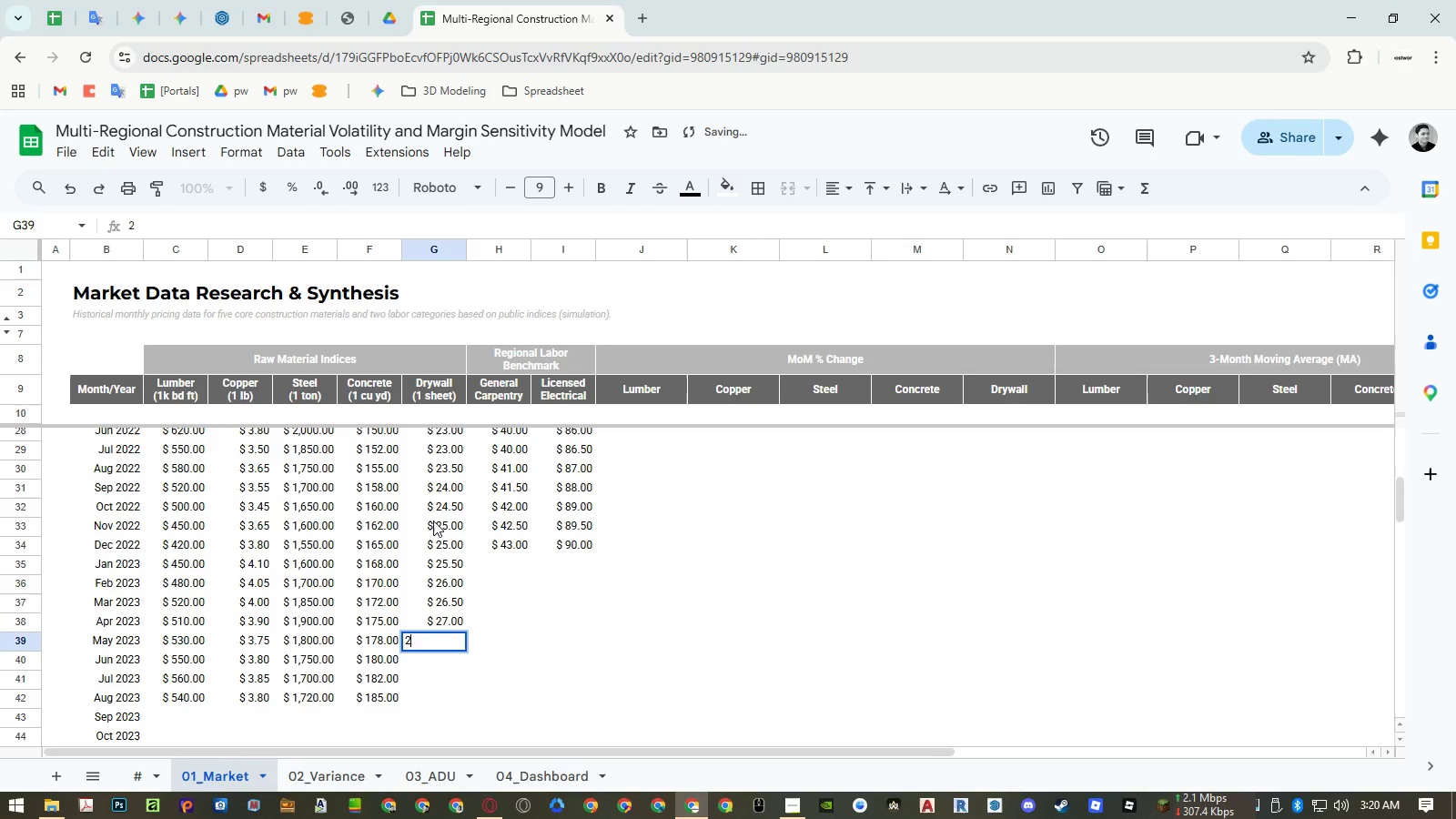 
key(Numpad7)
 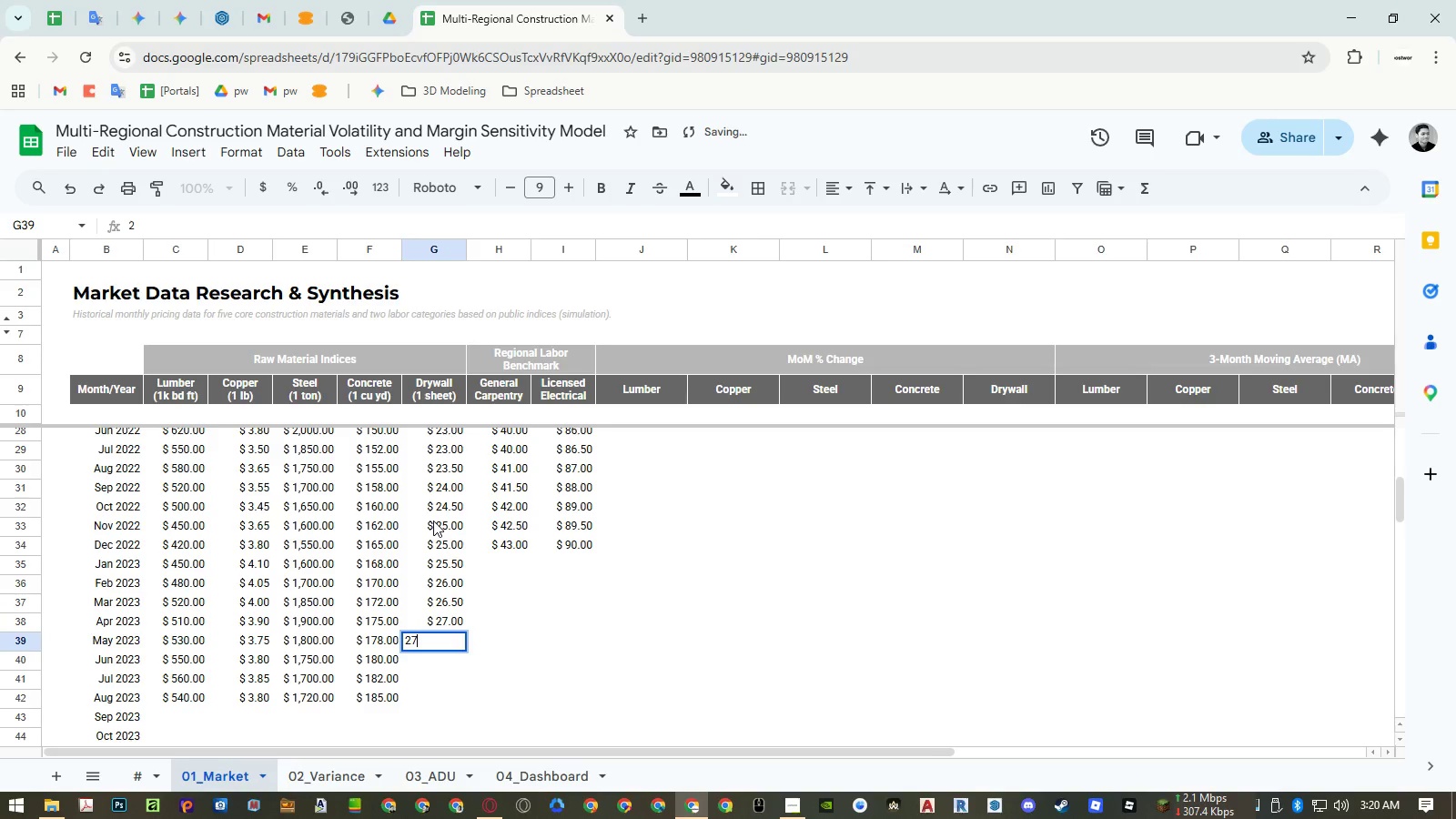 
key(NumpadDecimal)
 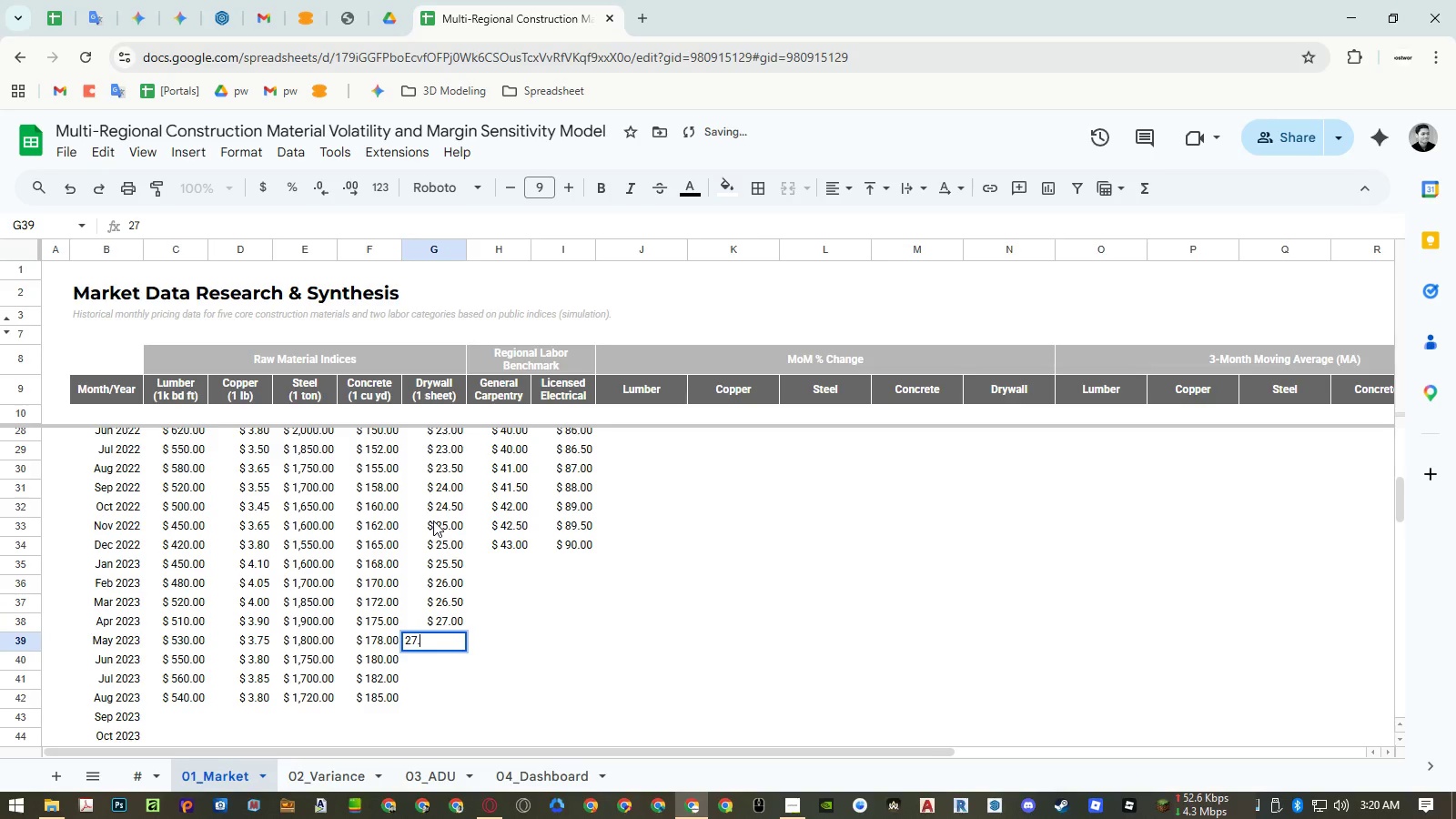 
key(Numpad5)
 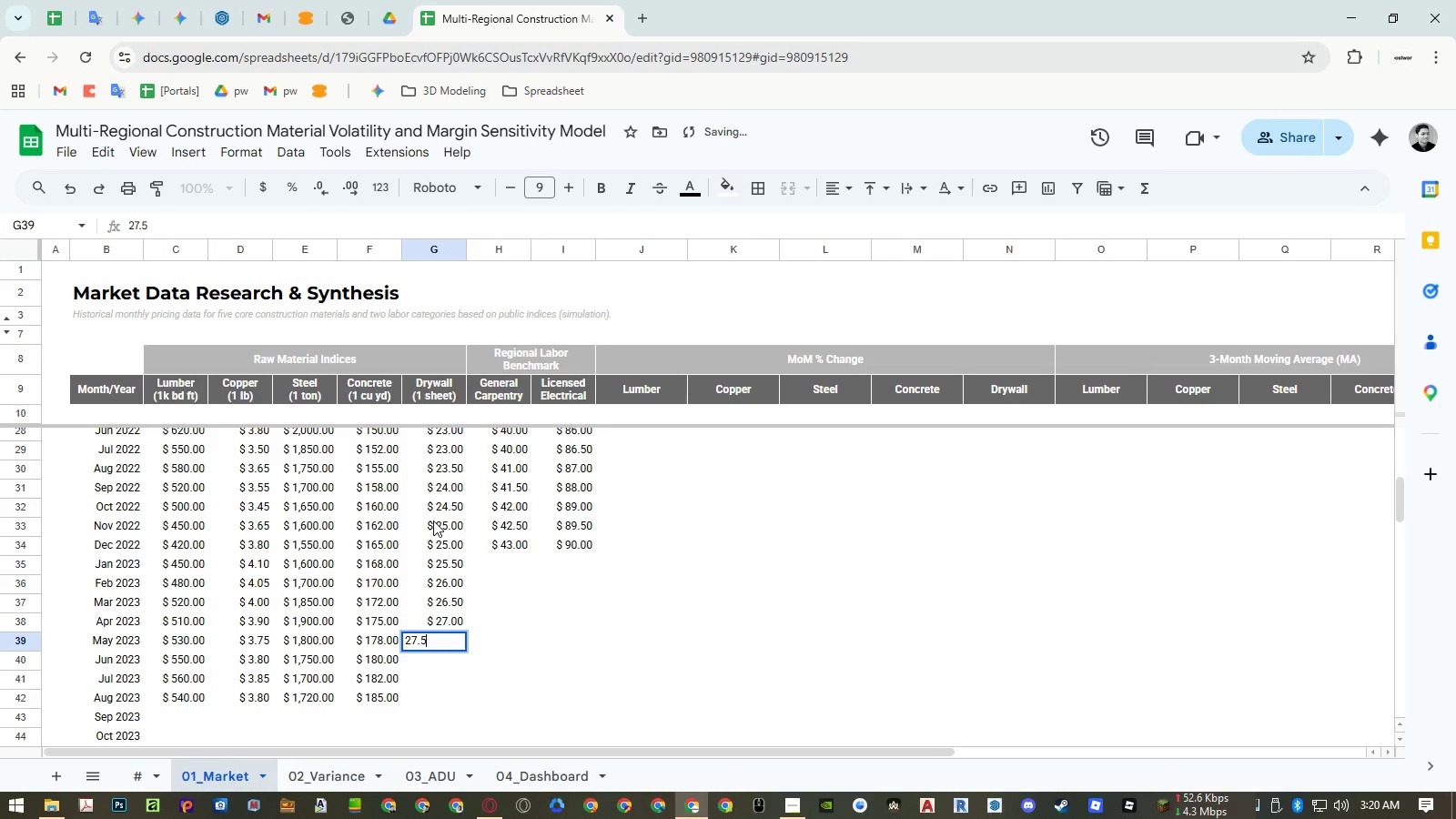 
key(NumpadEnter)
 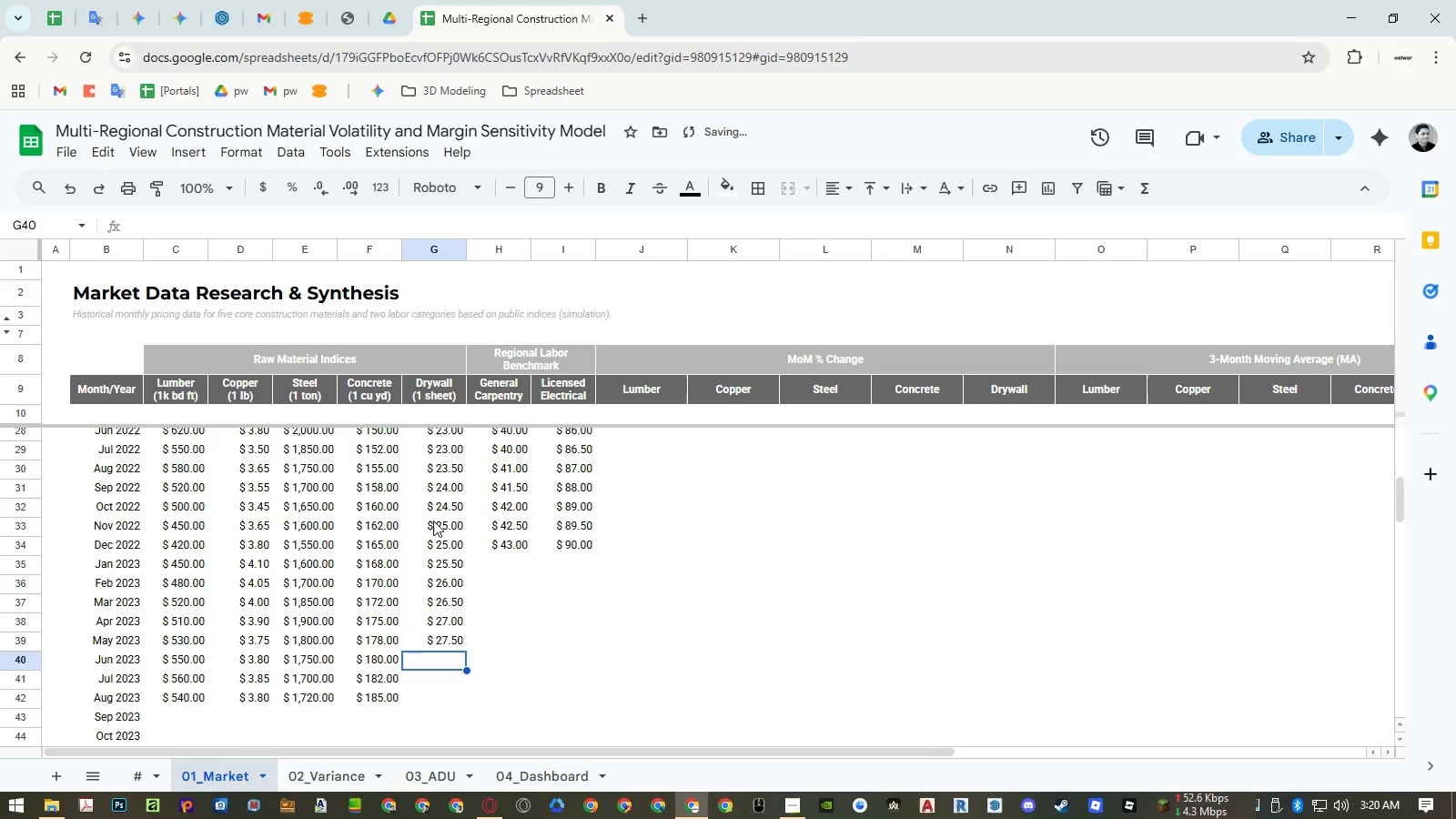 
key(Numpad2)
 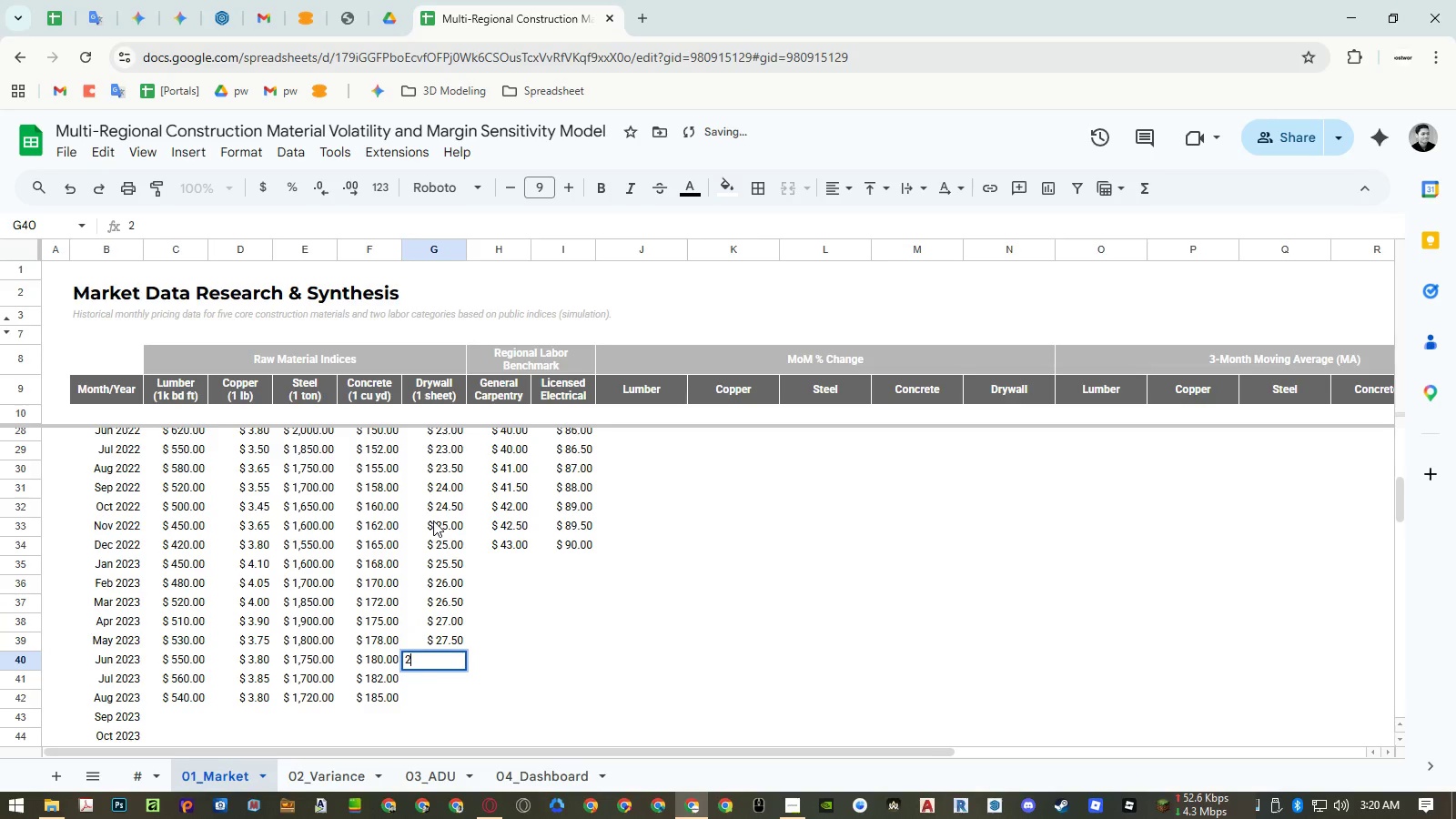 
key(Numpad8)
 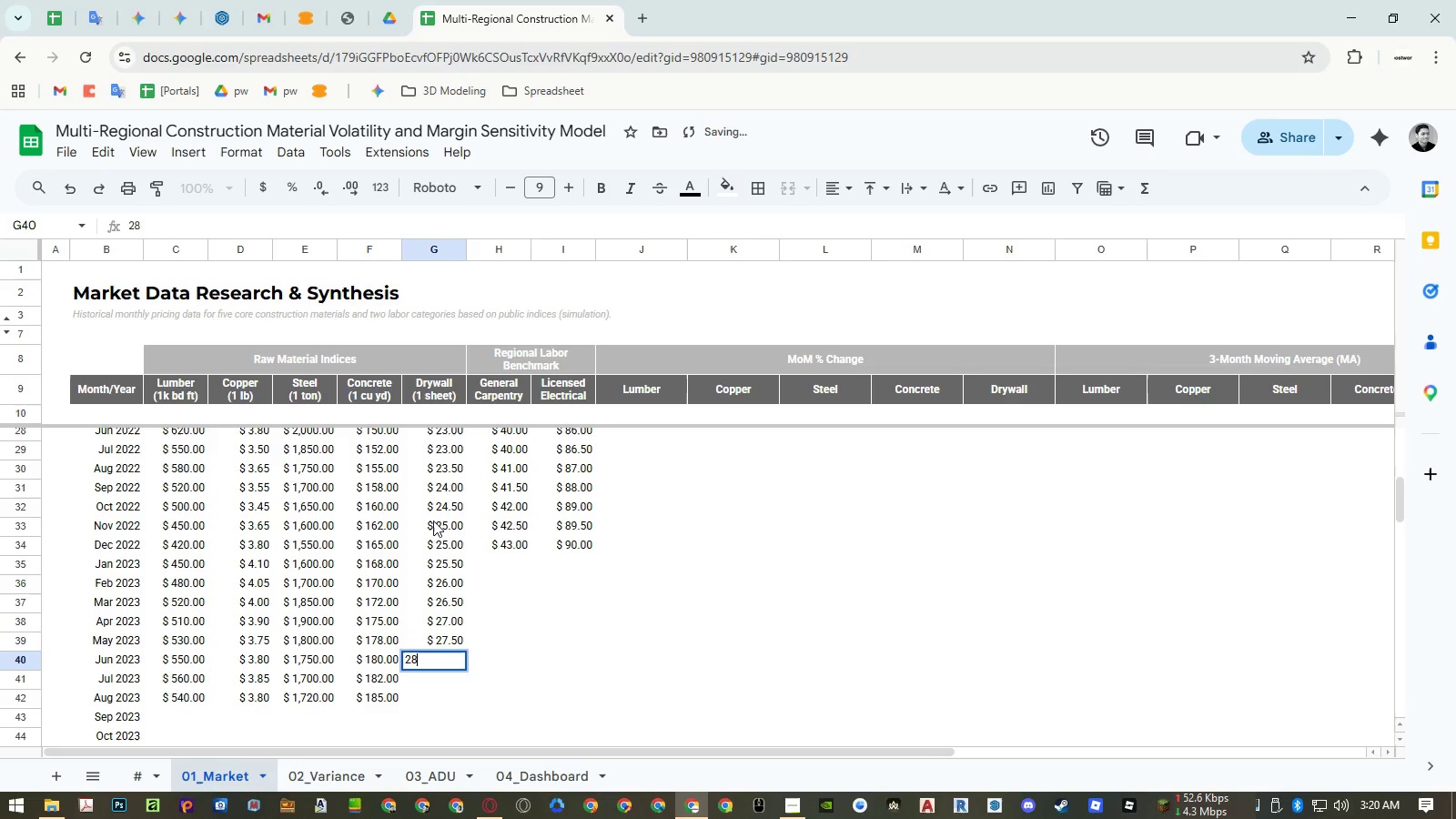 
key(NumpadEnter)
 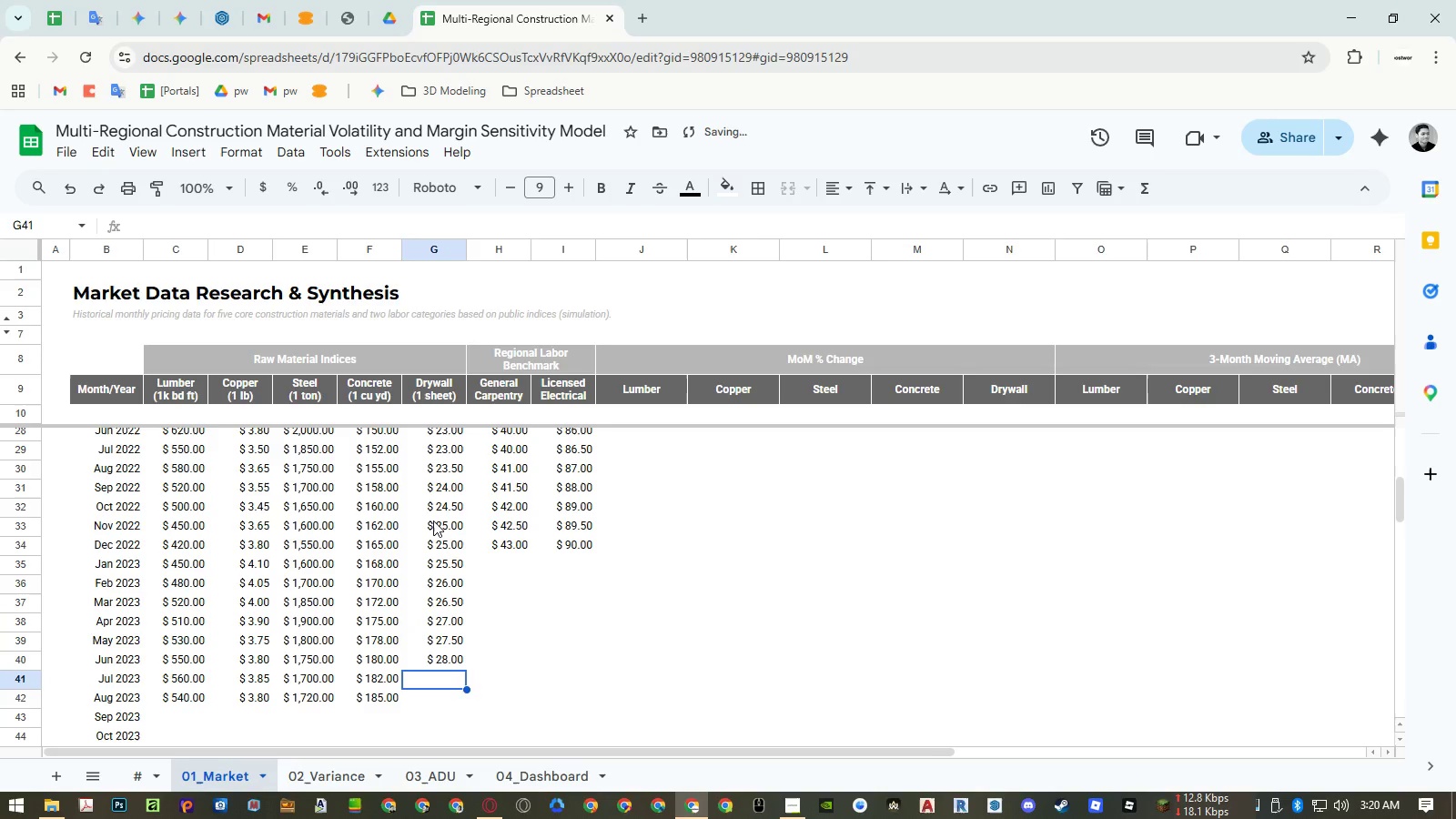 
key(Numpad2)
 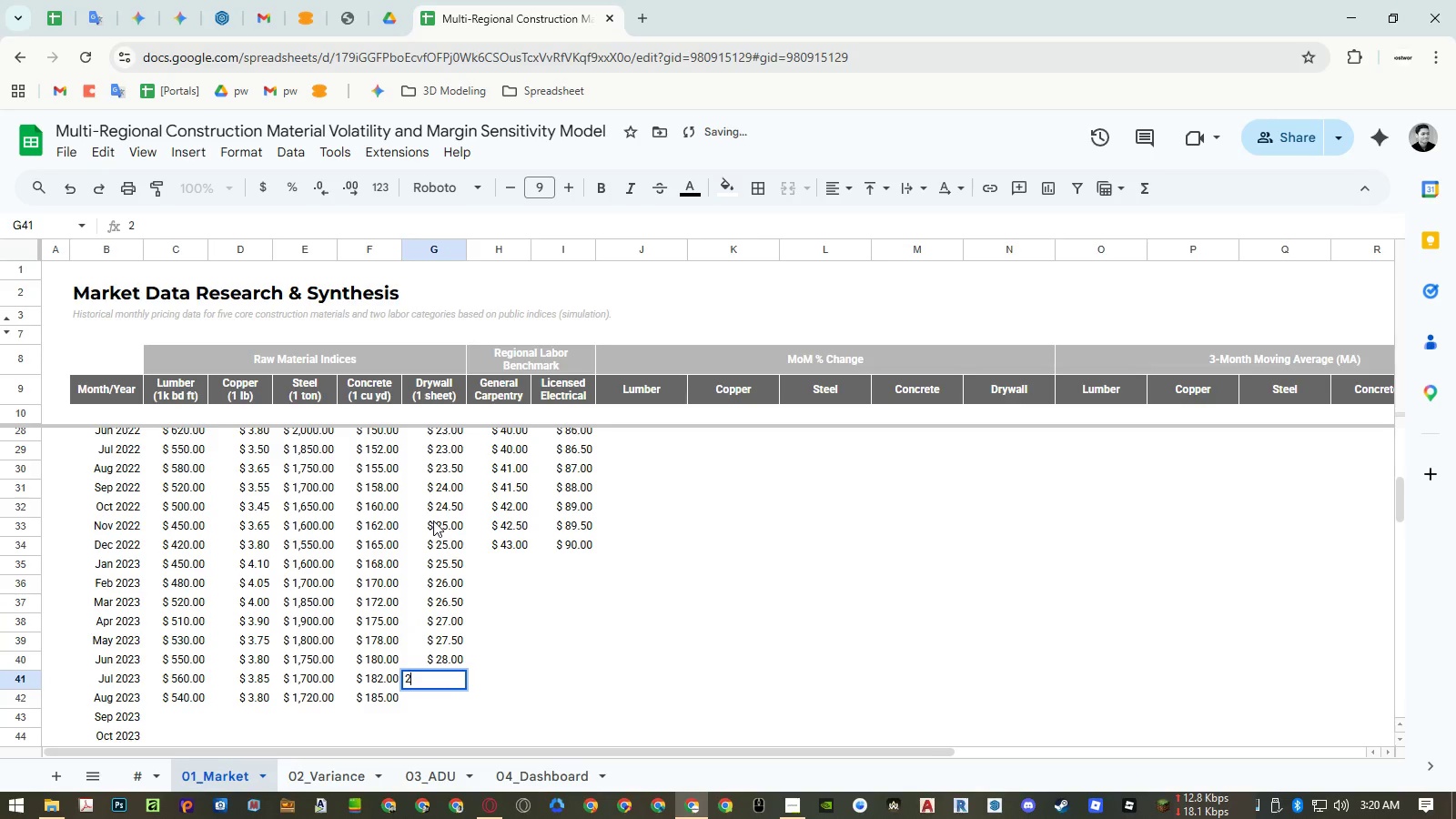 
key(Numpad8)
 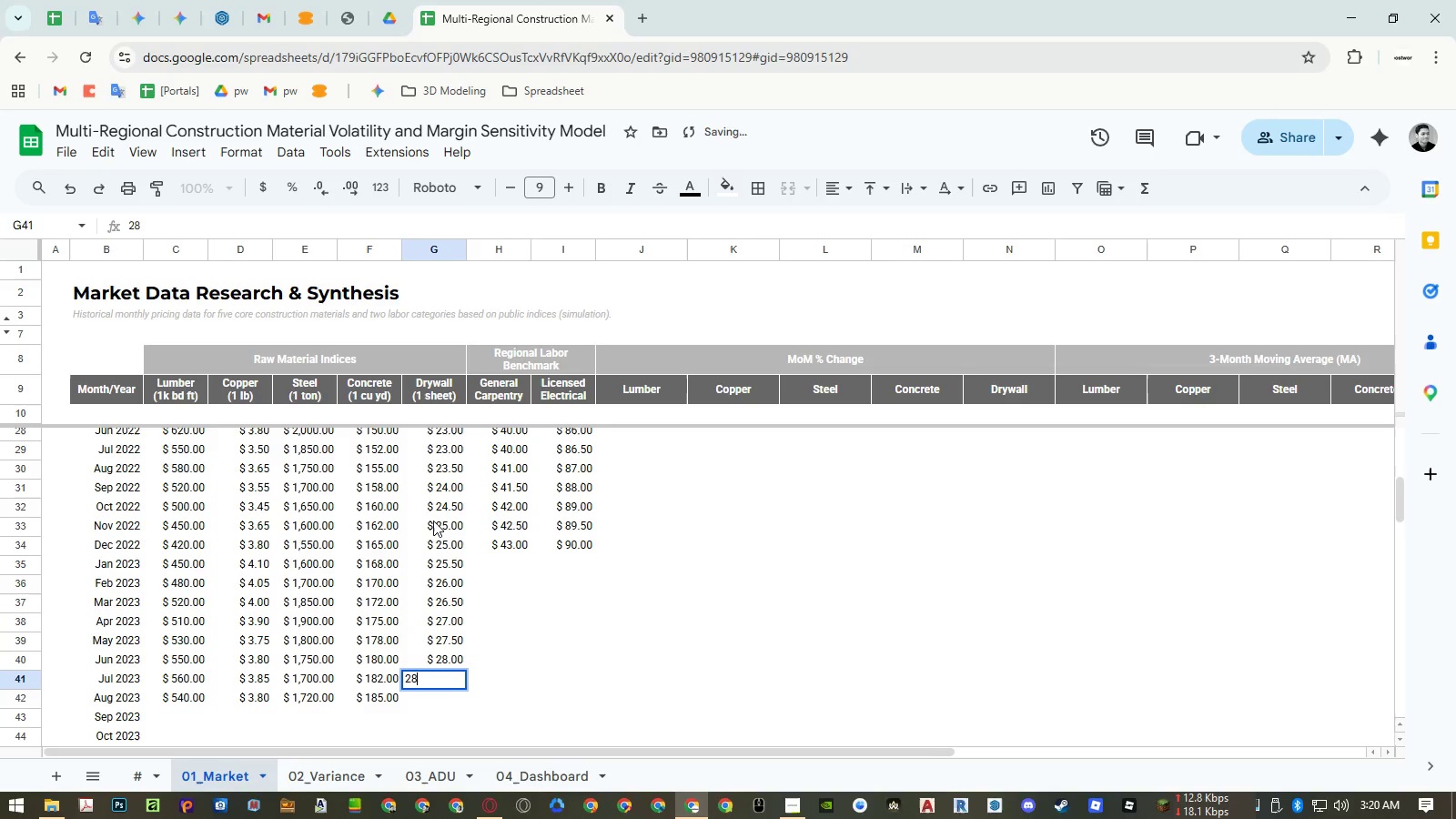 
key(NumpadDecimal)
 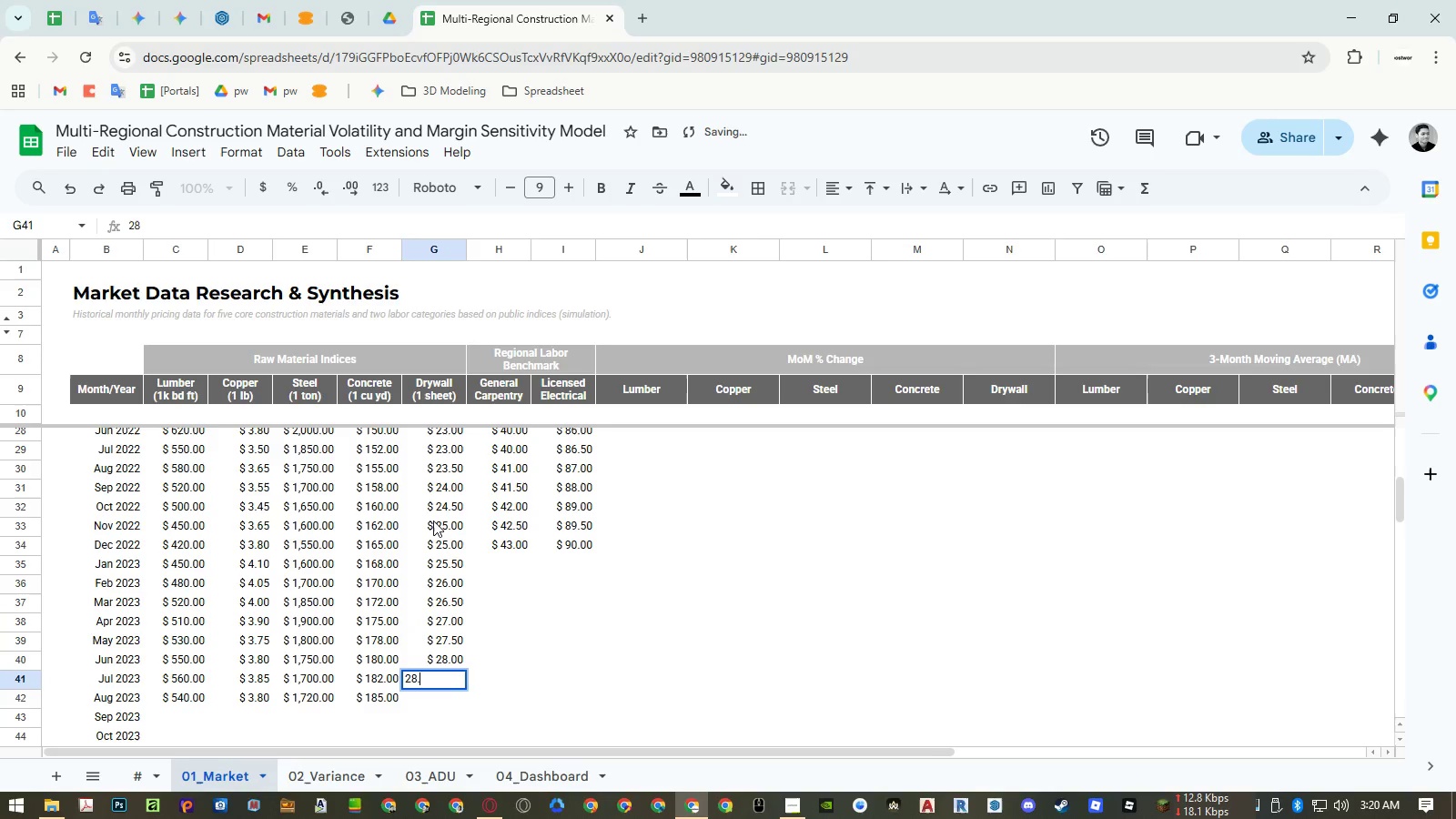 
key(Numpad5)
 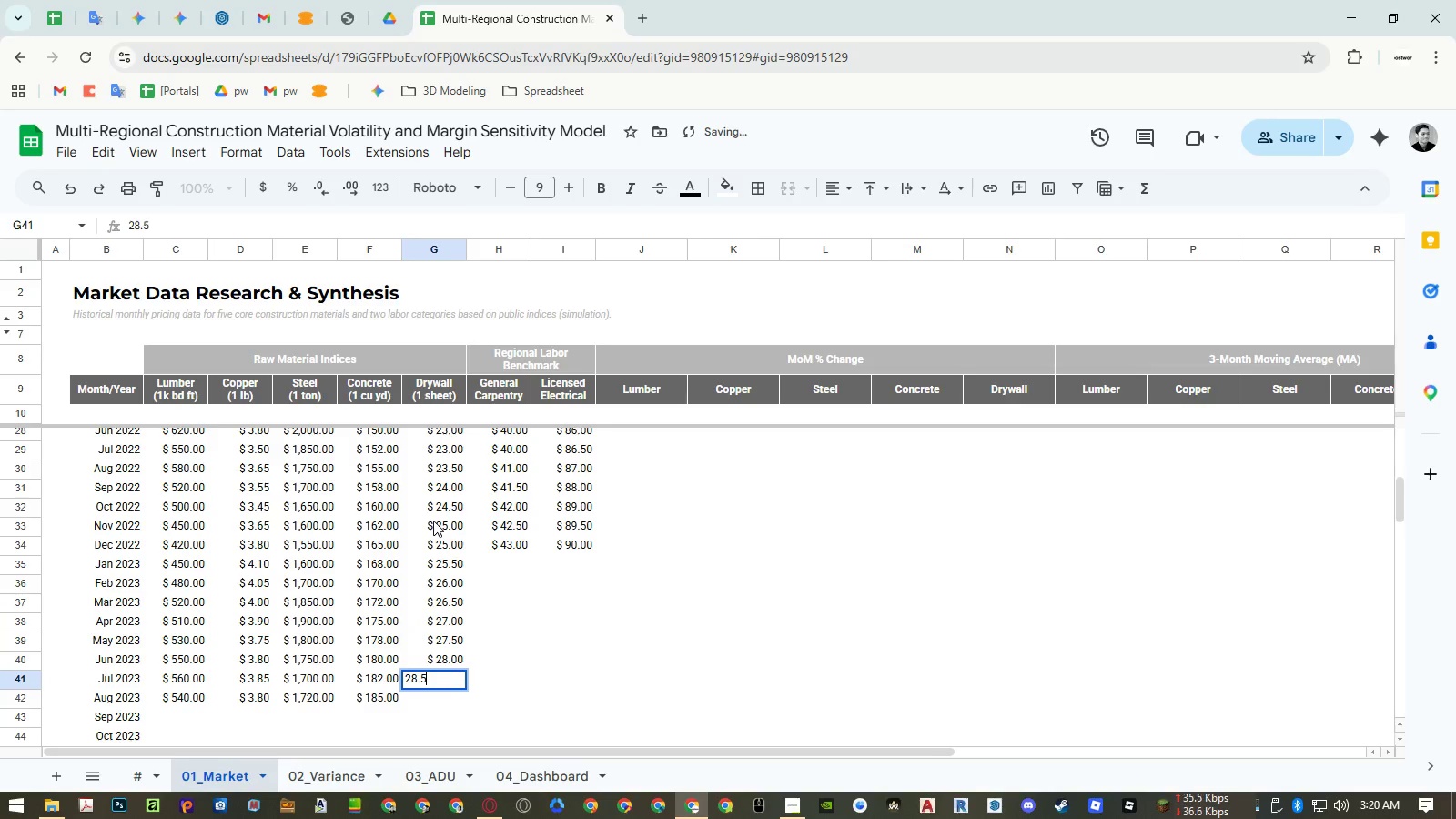 
key(NumpadEnter)
 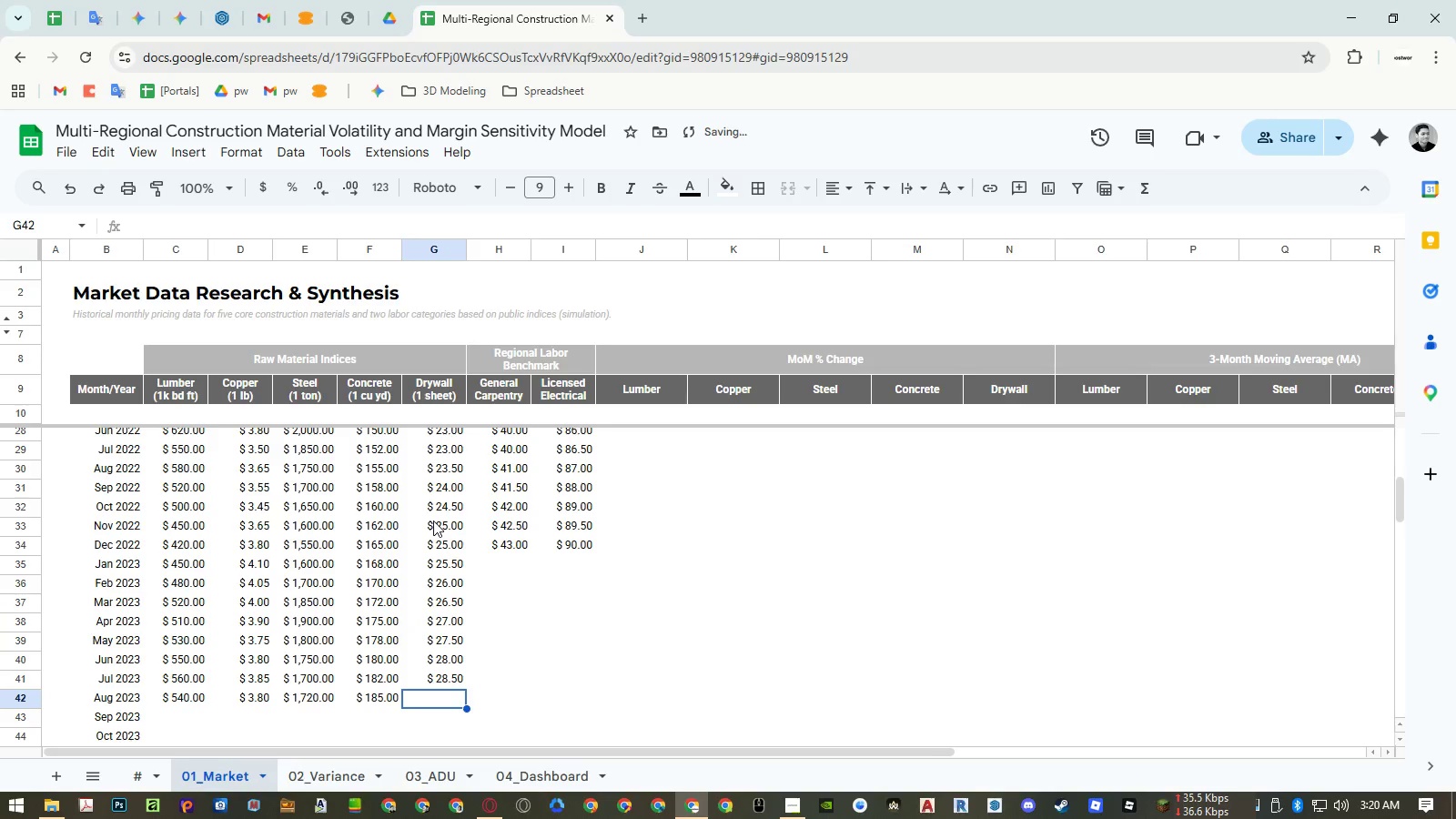 
key(Numpad2)
 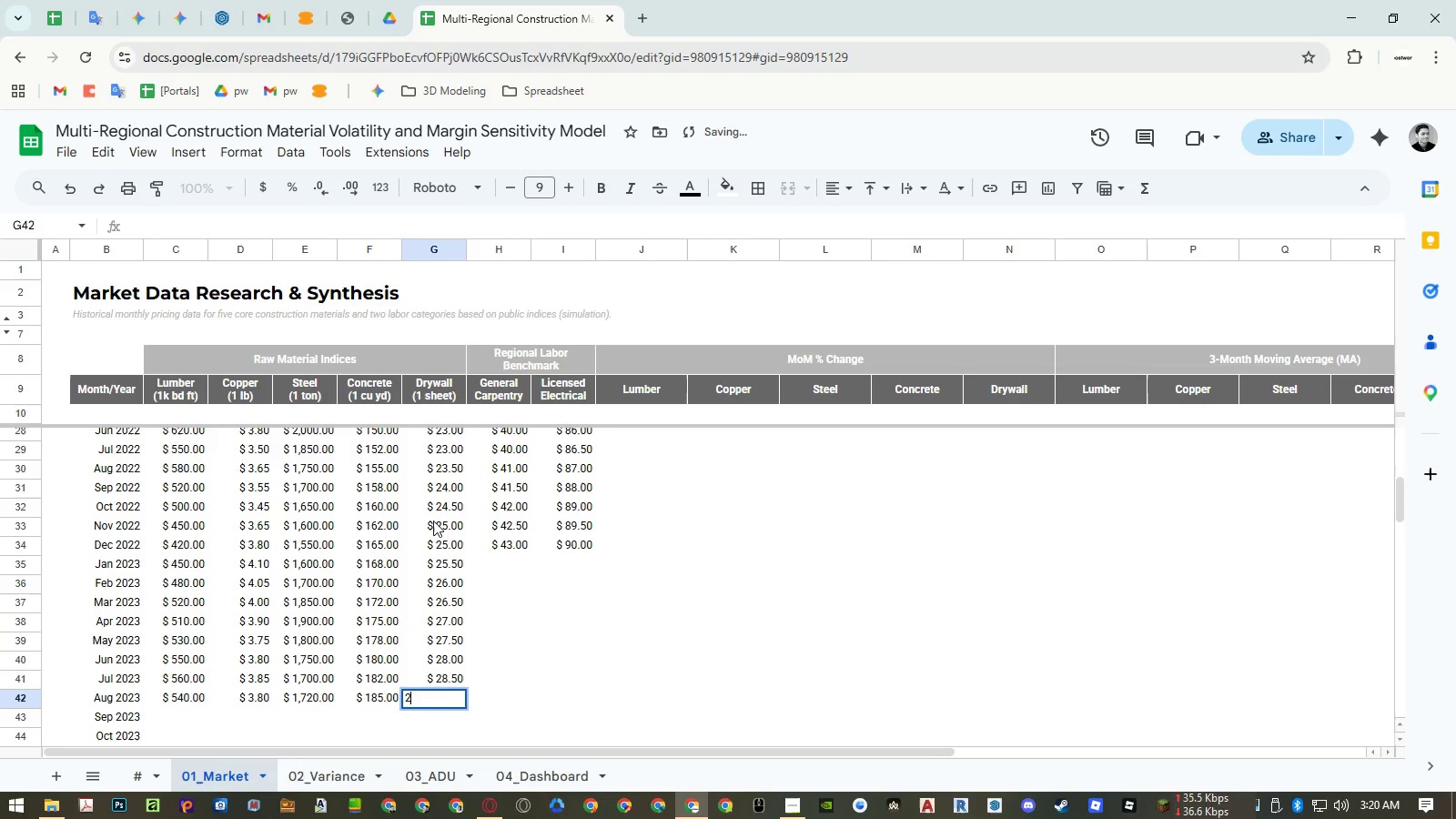 
key(Numpad9)
 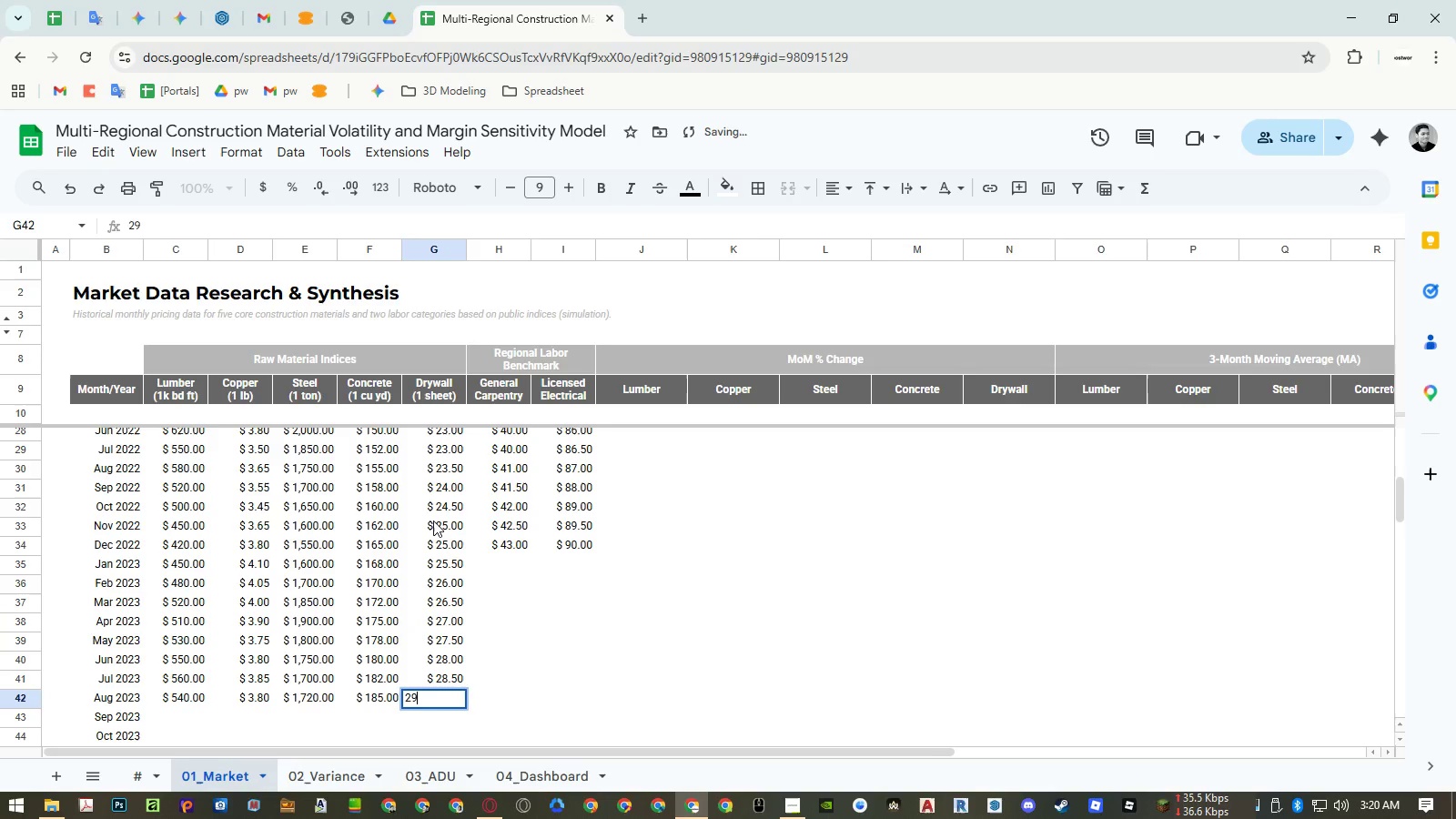 
key(NumpadEnter)
 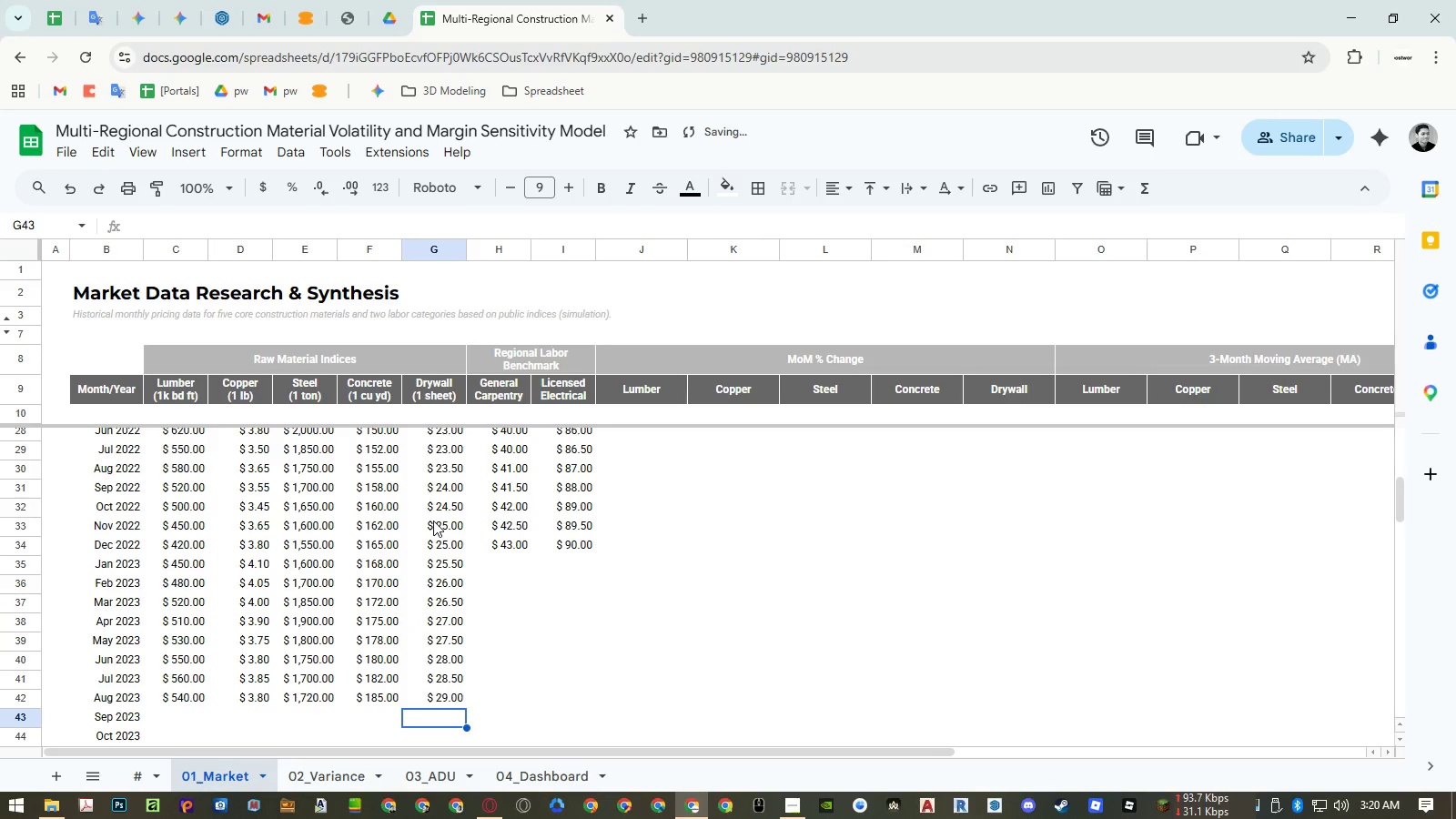 
key(ArrowRight)
 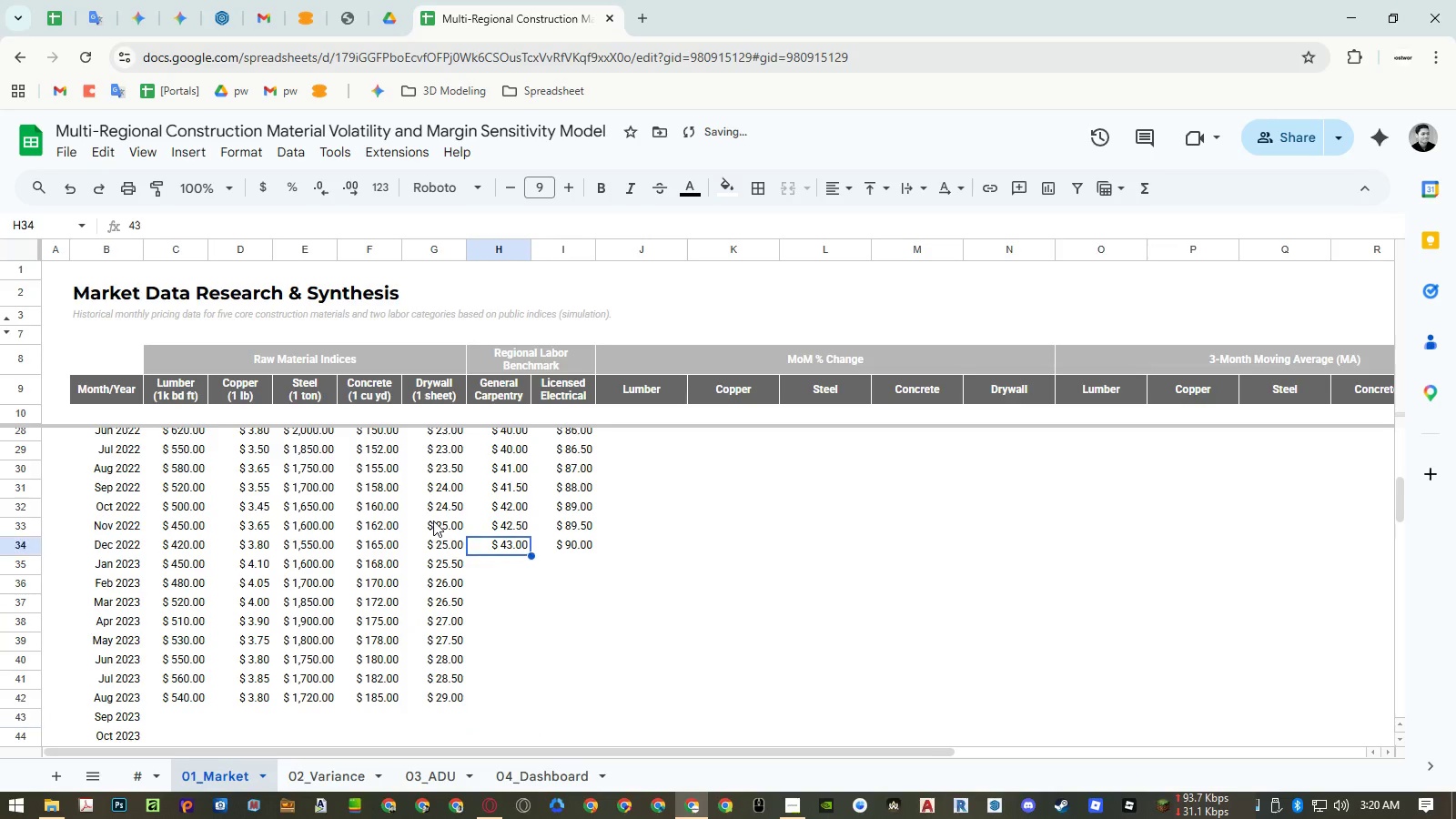 
key(Control+ControlRight)
 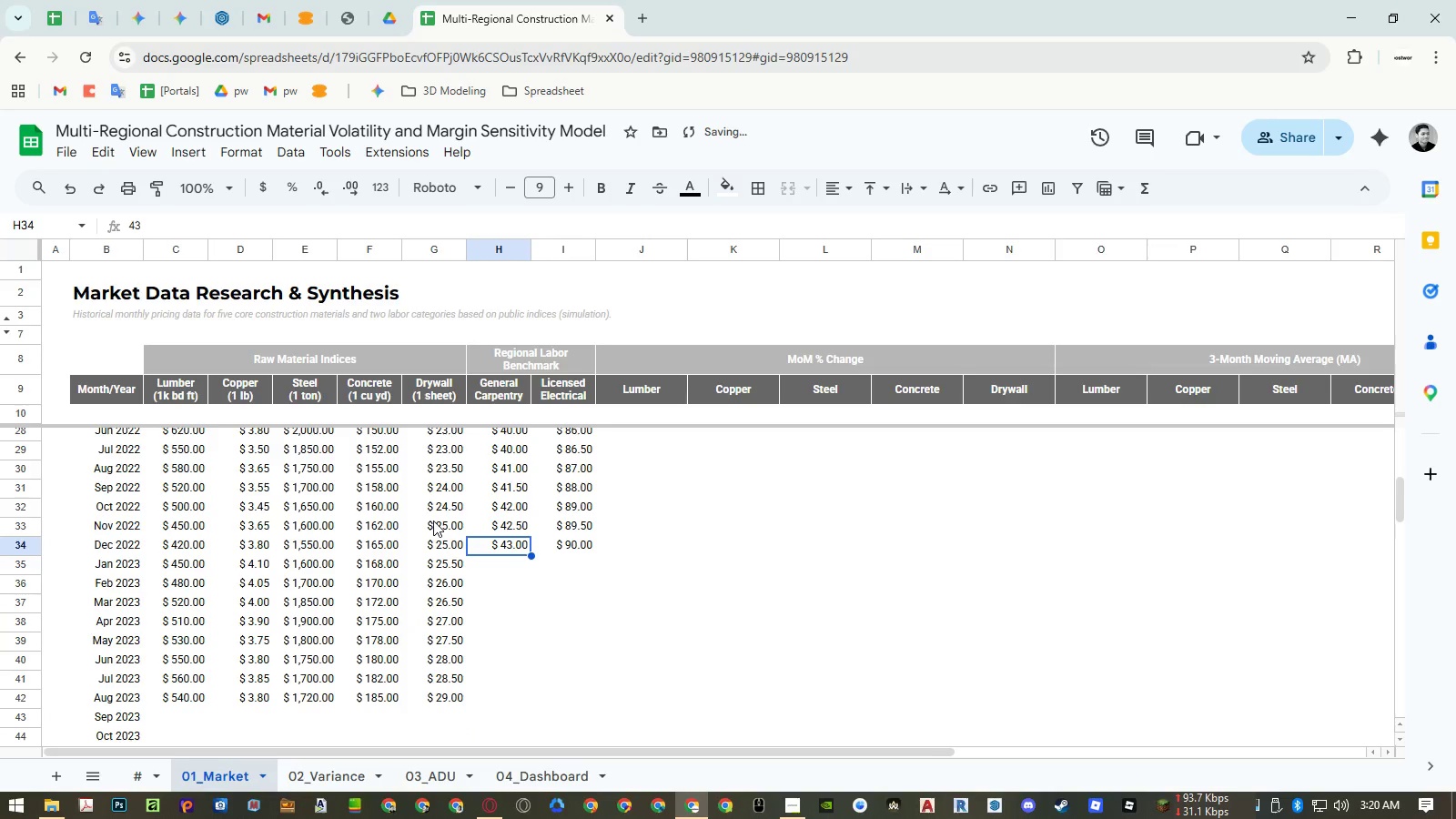 
key(Control+ArrowUp)
 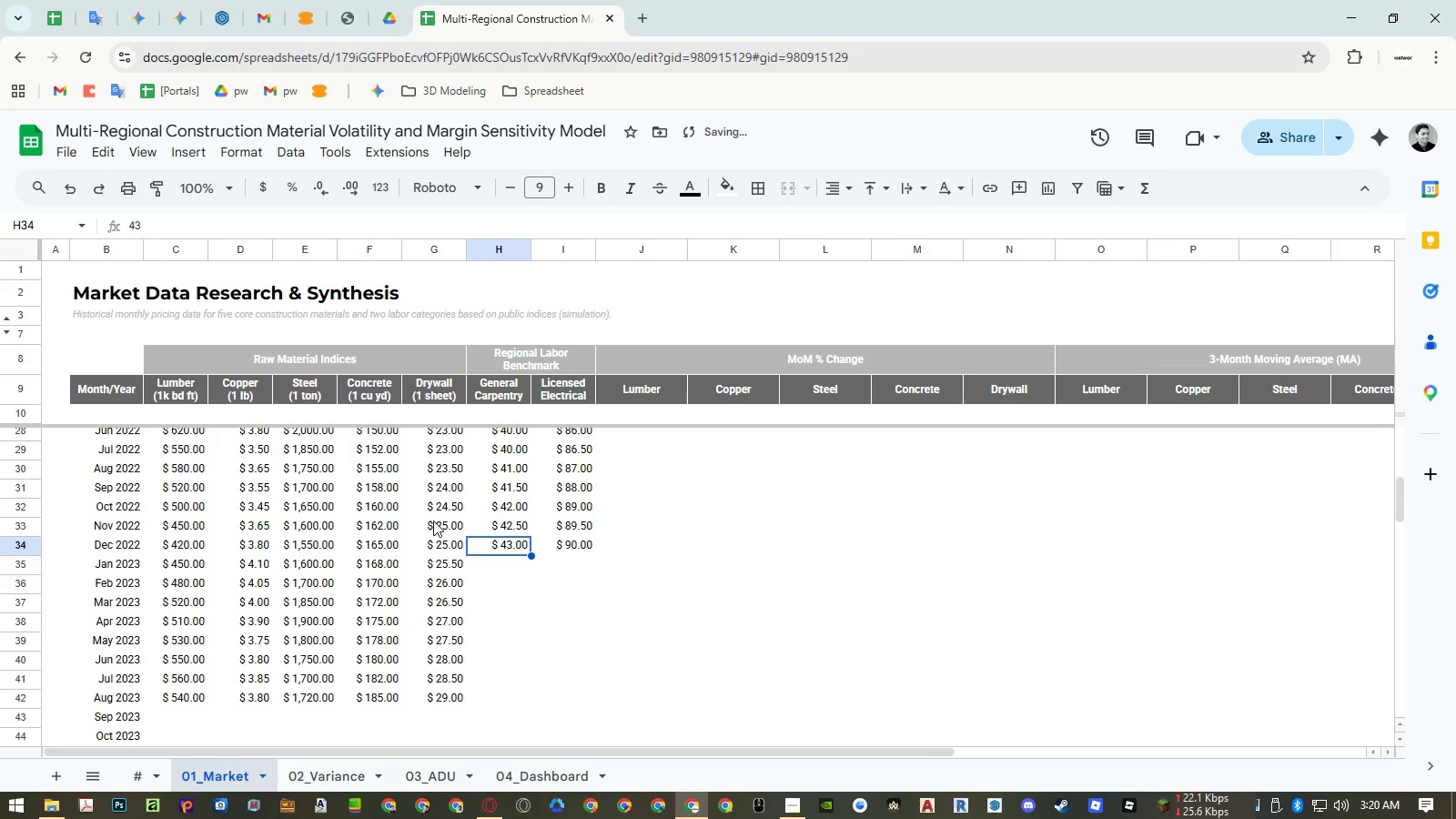 
key(ArrowDown)
 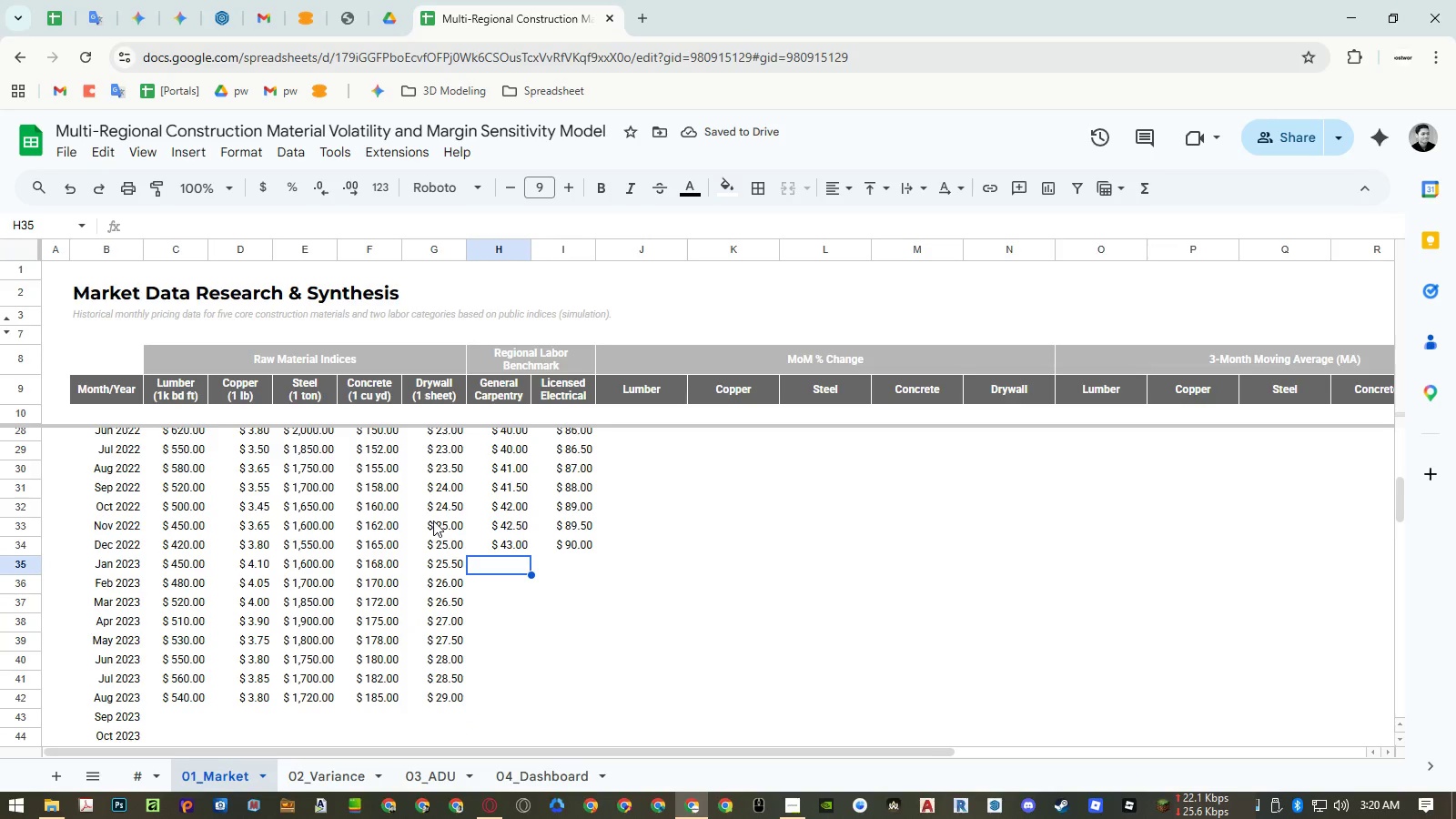 
key(Numpad4)
 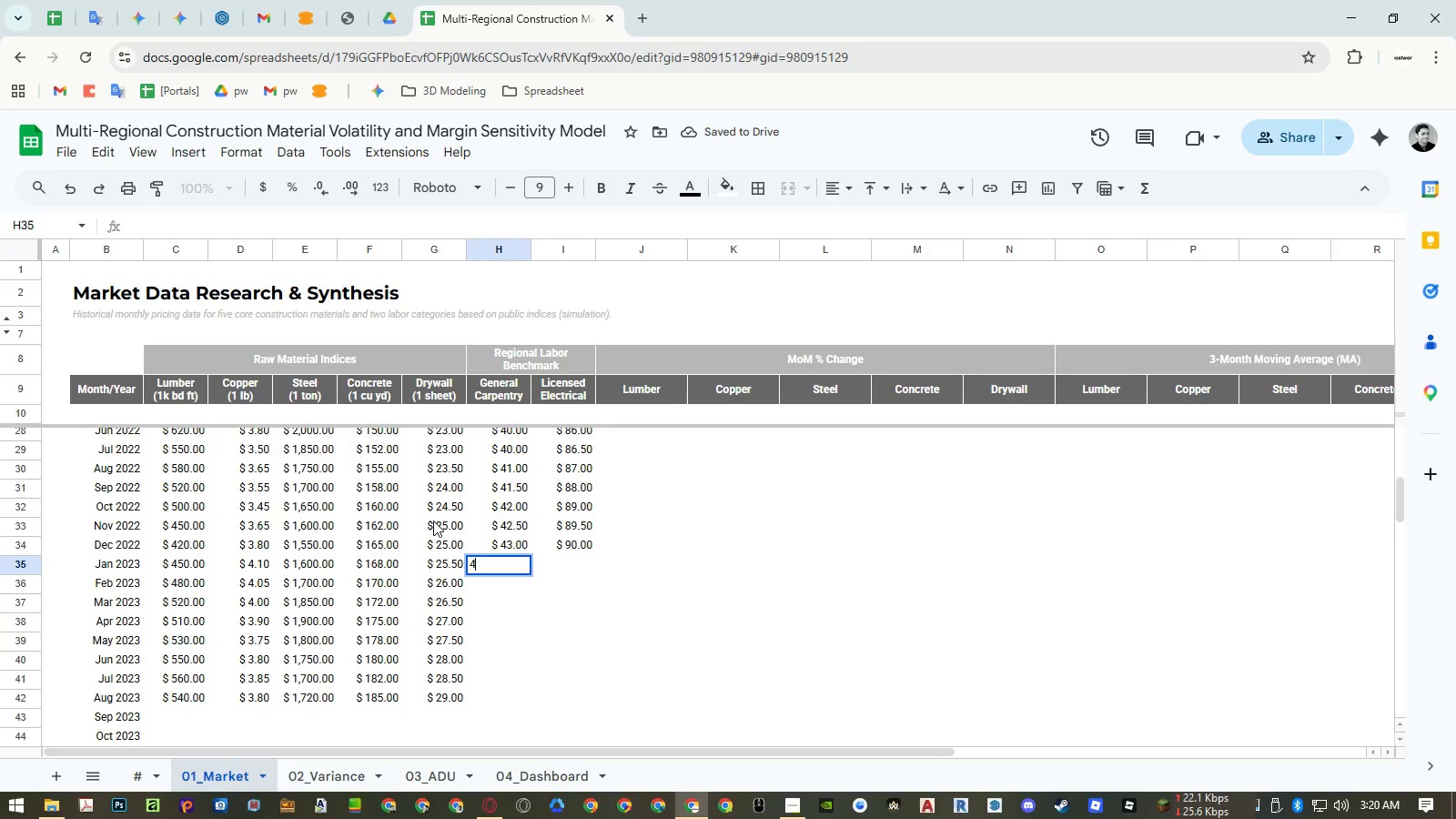 
key(Numpad4)
 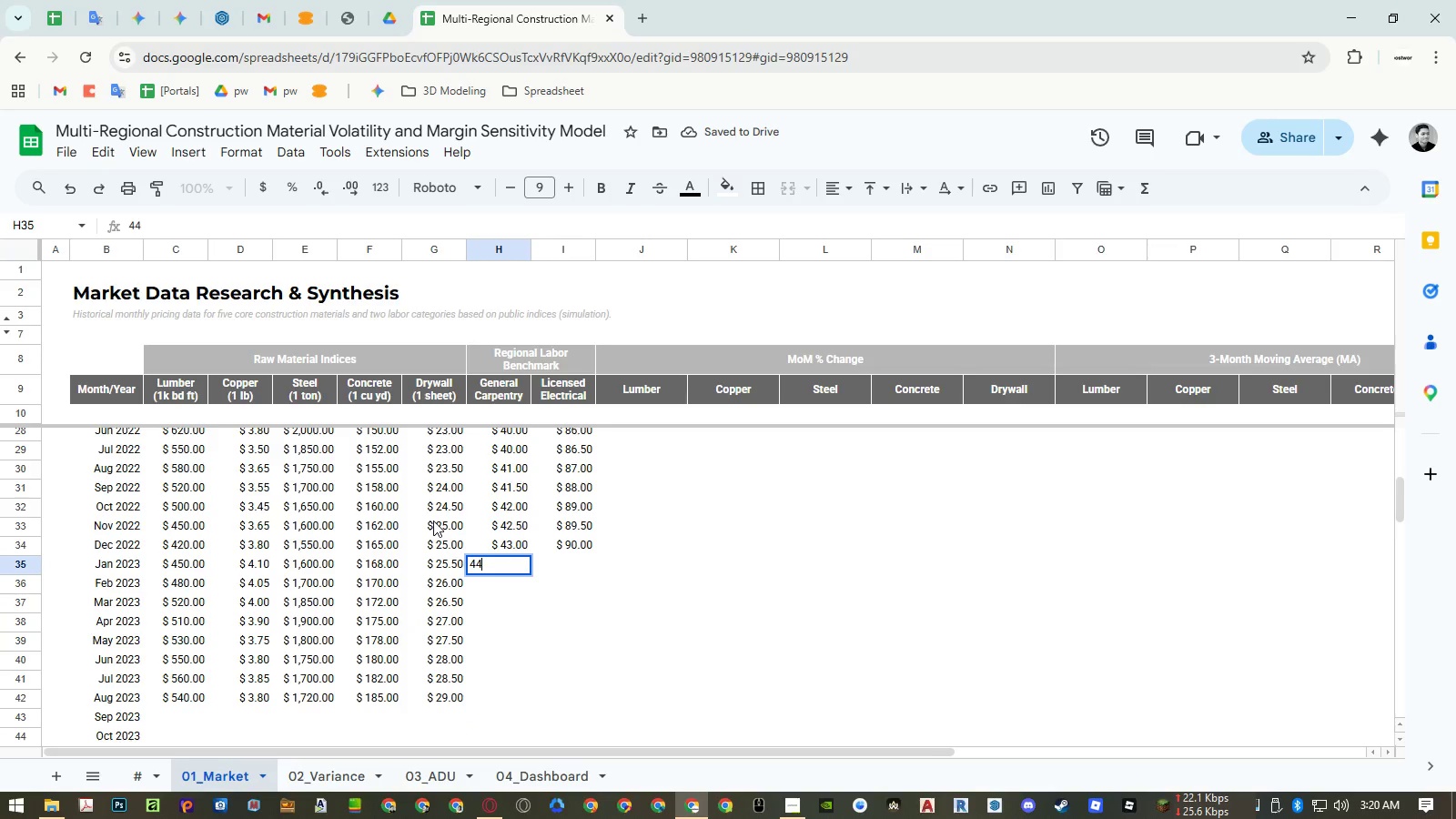 
key(NumpadEnter)
 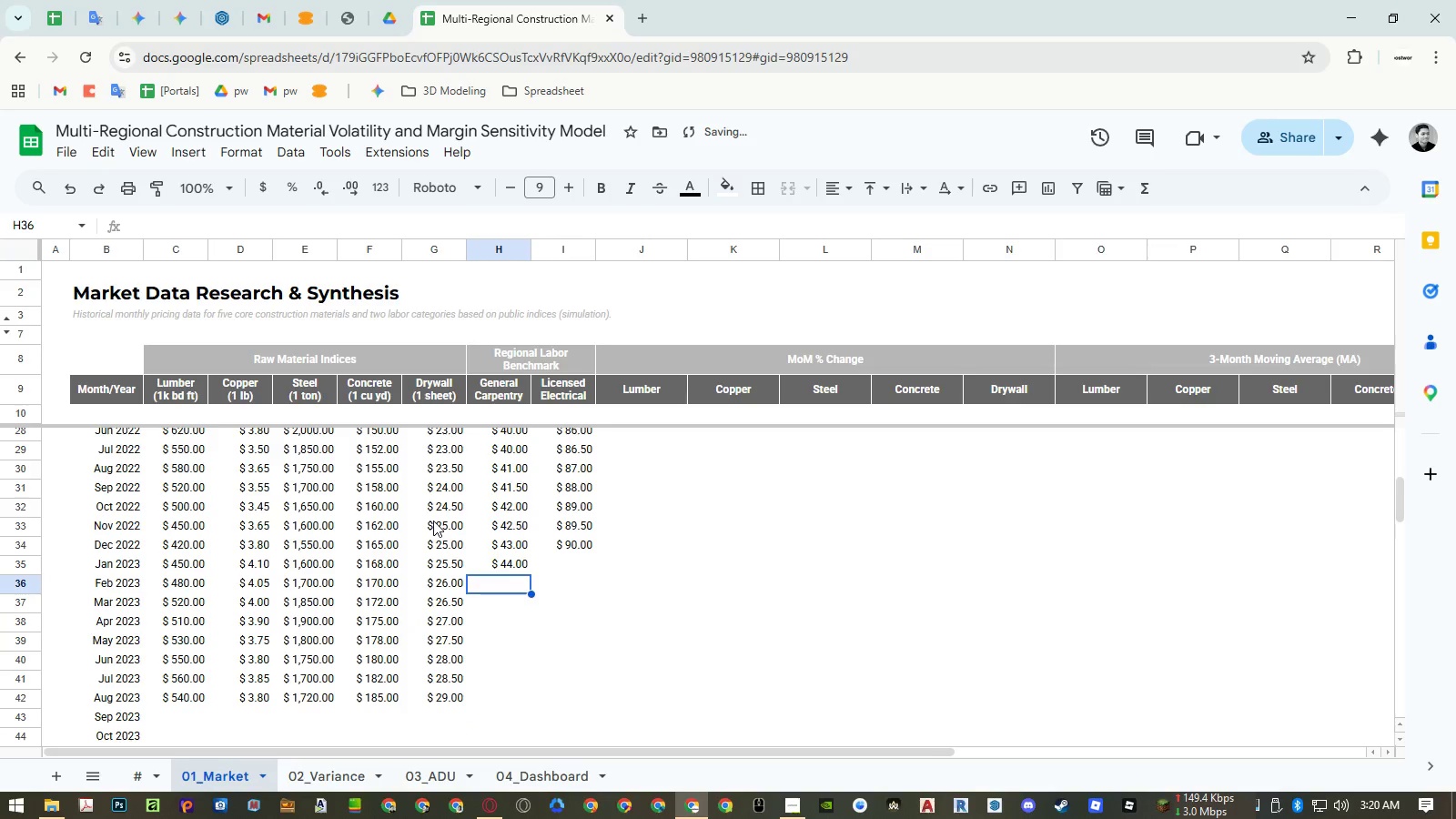 
key(Numpad4)
 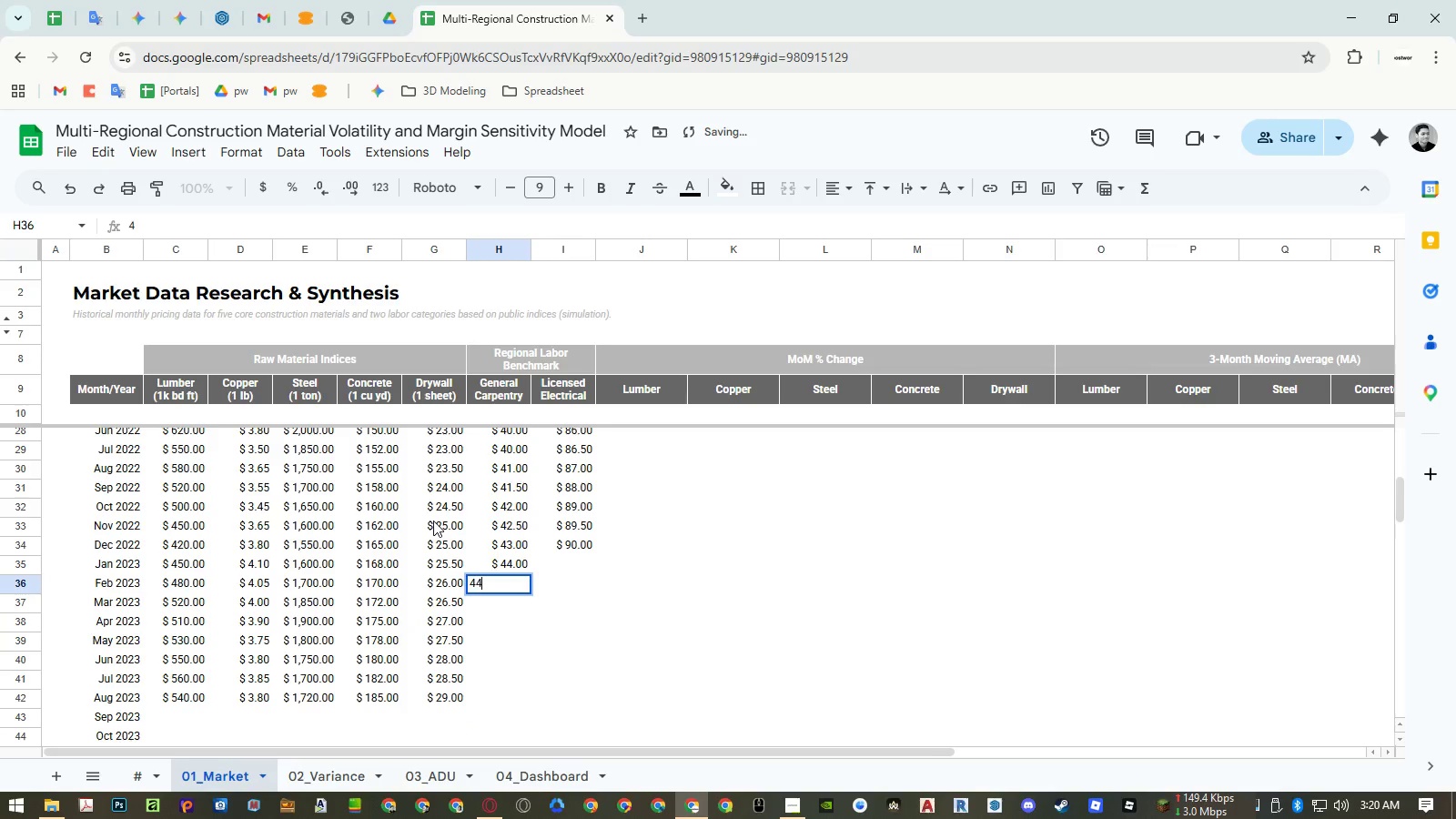 
key(Numpad4)
 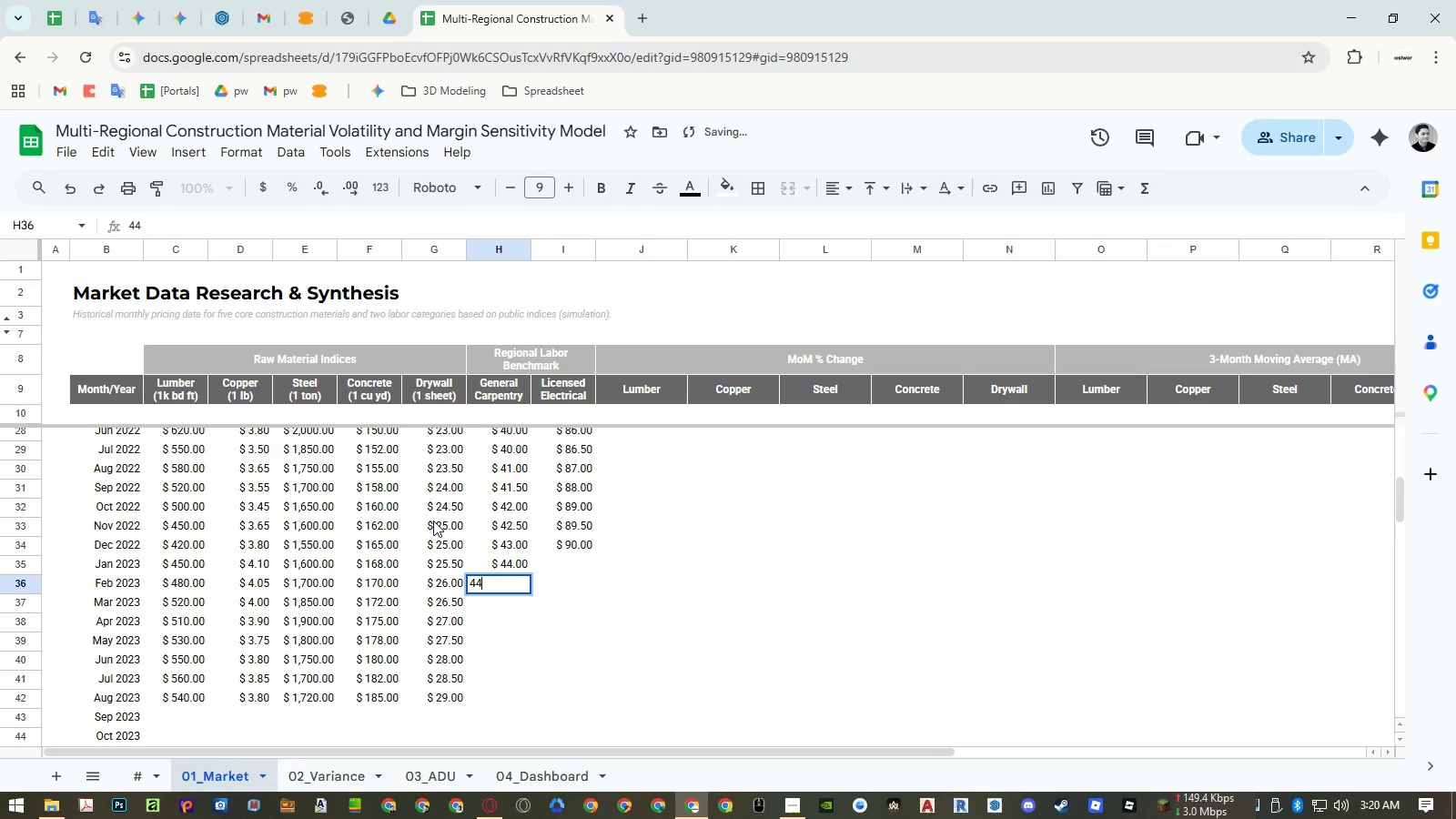 
key(NumpadDecimal)
 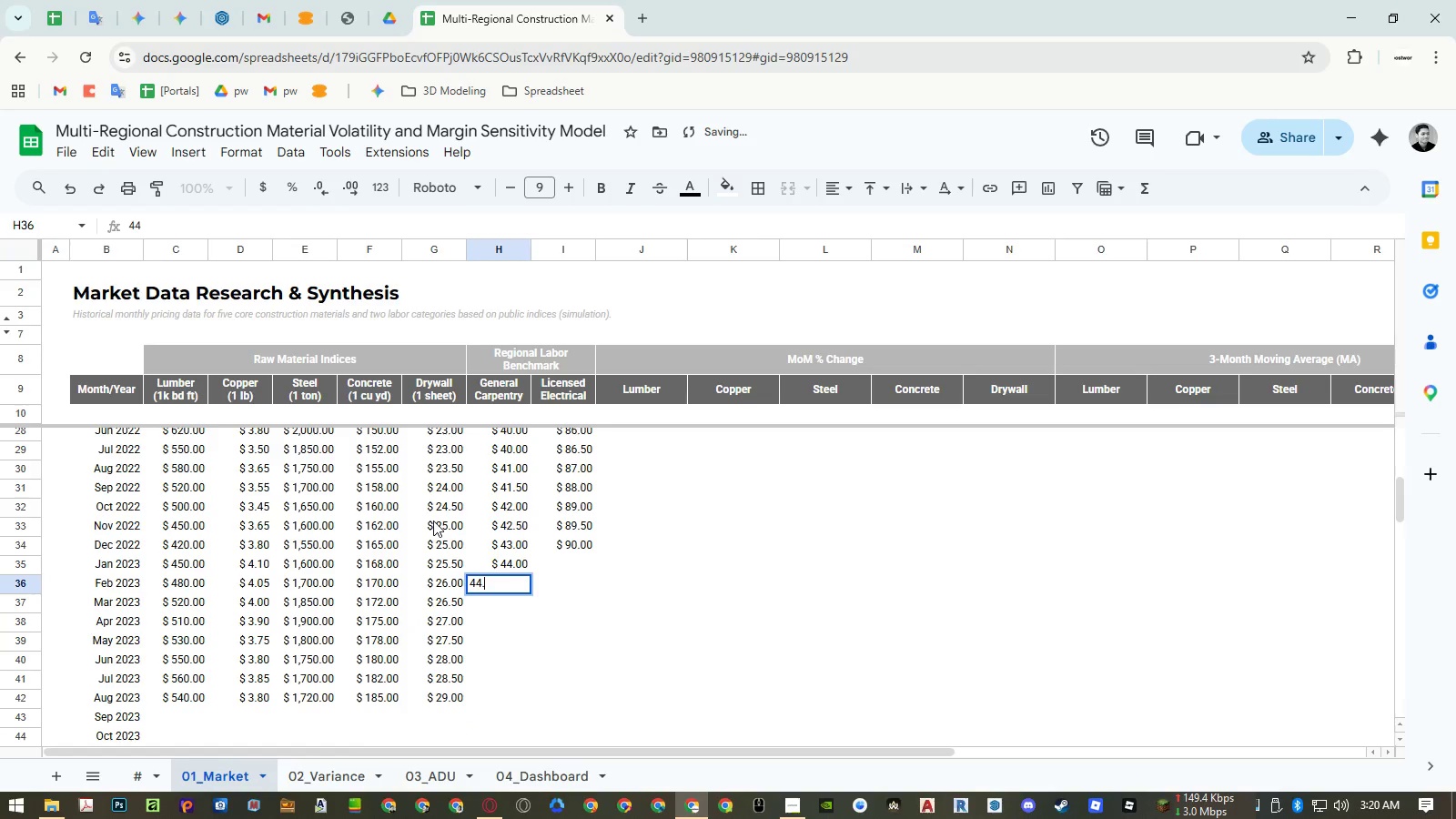 
key(Numpad5)
 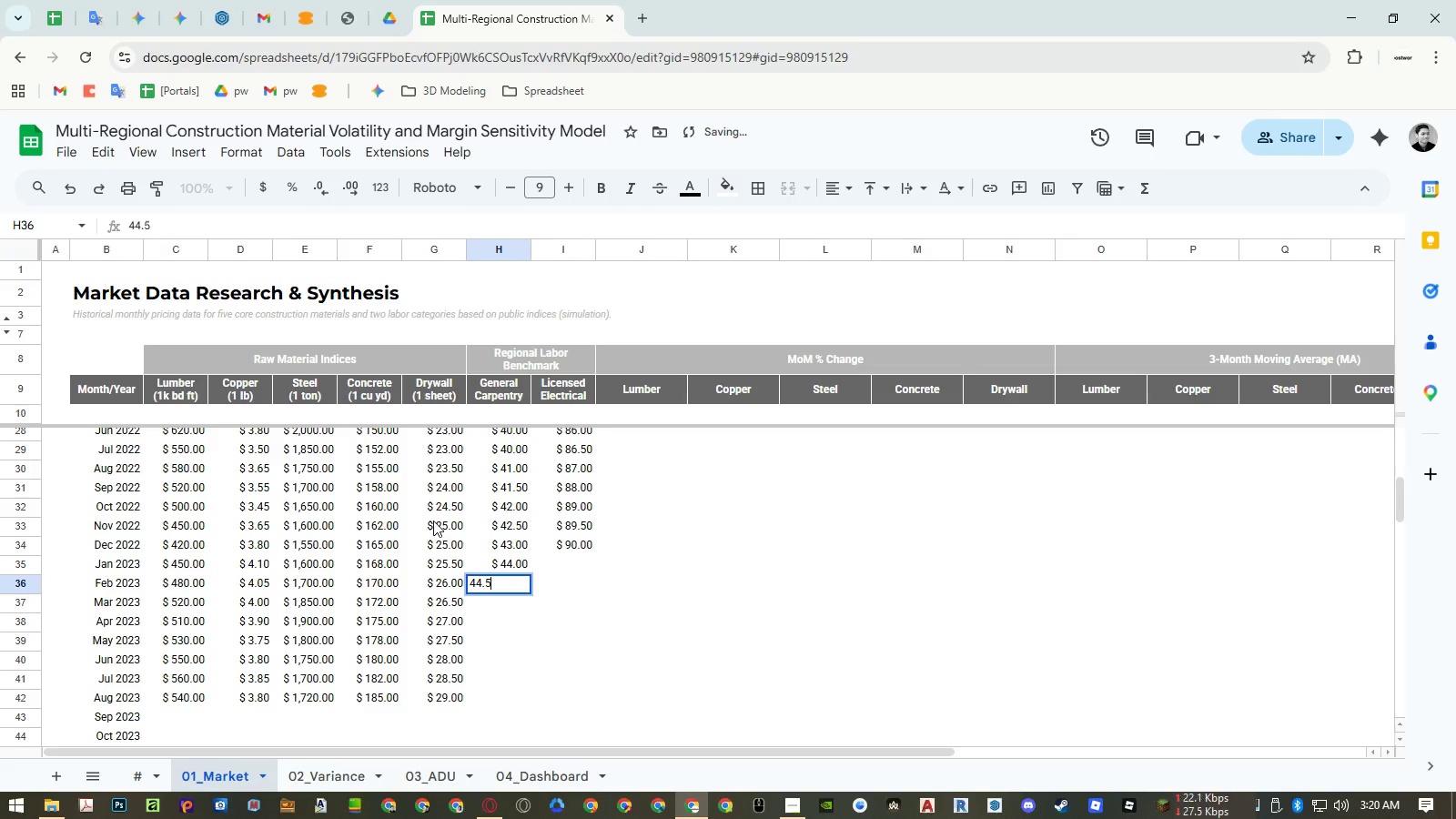 
key(NumpadEnter)
 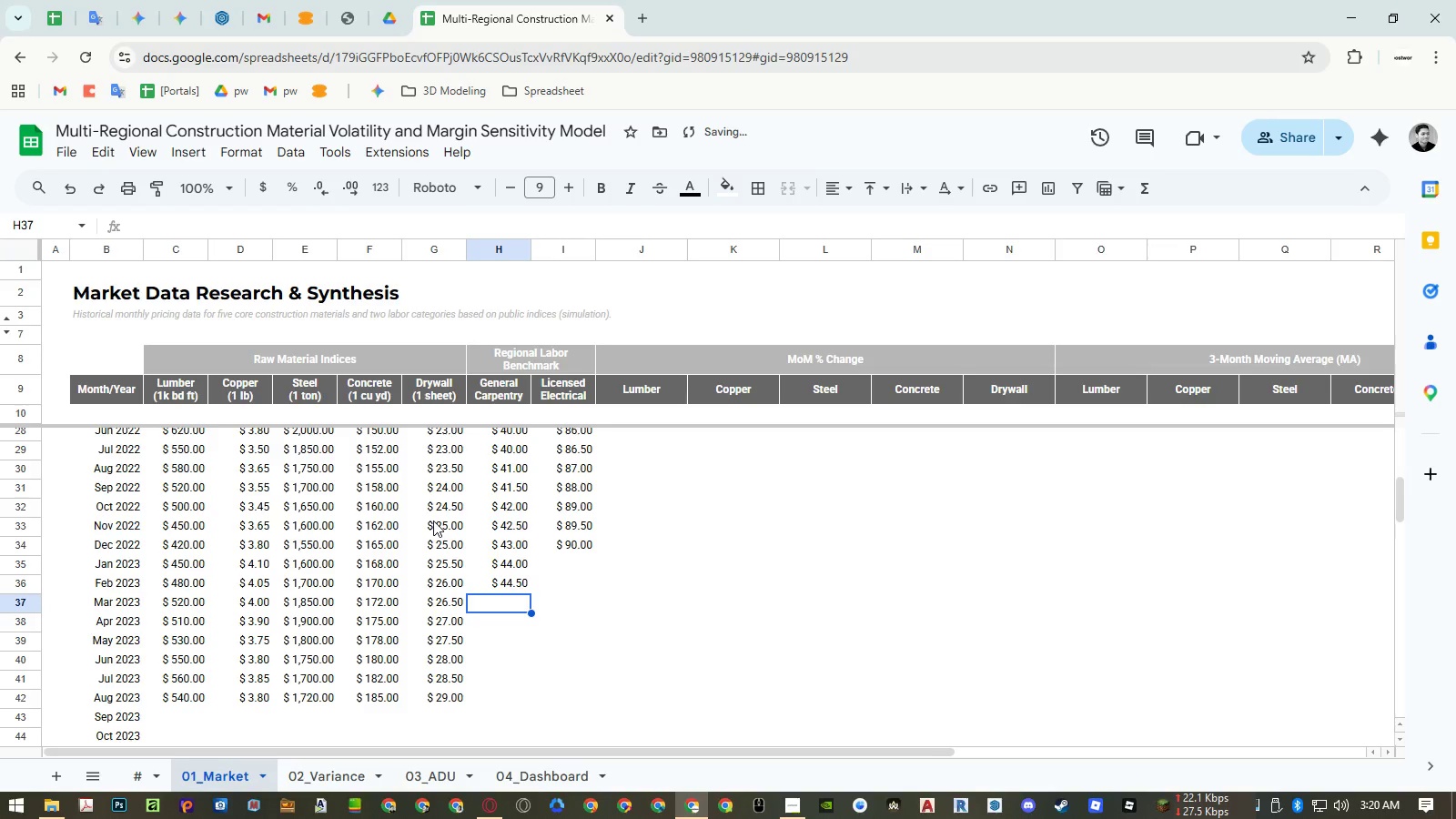 
key(Numpad4)
 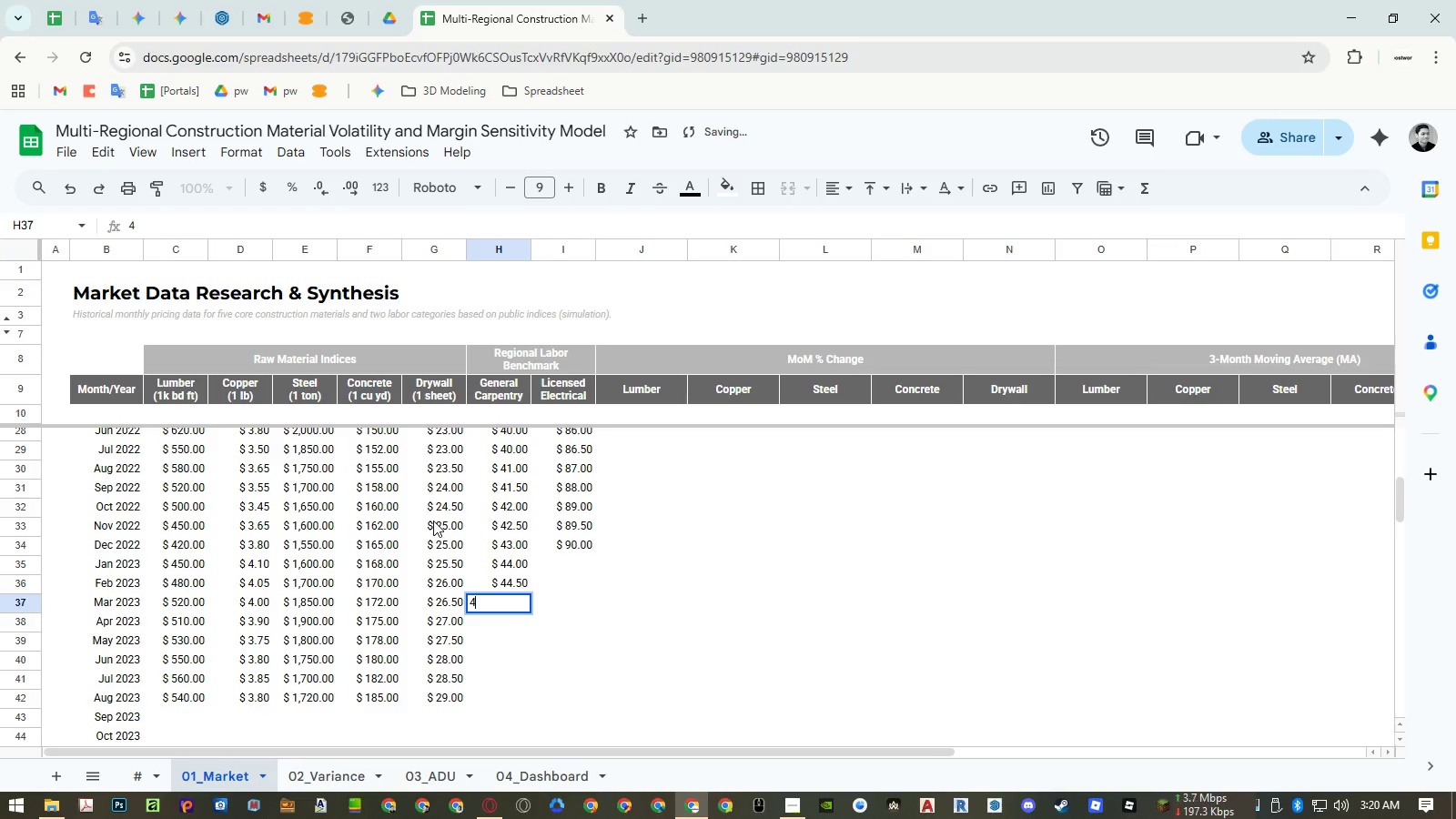 
key(Numpad5)
 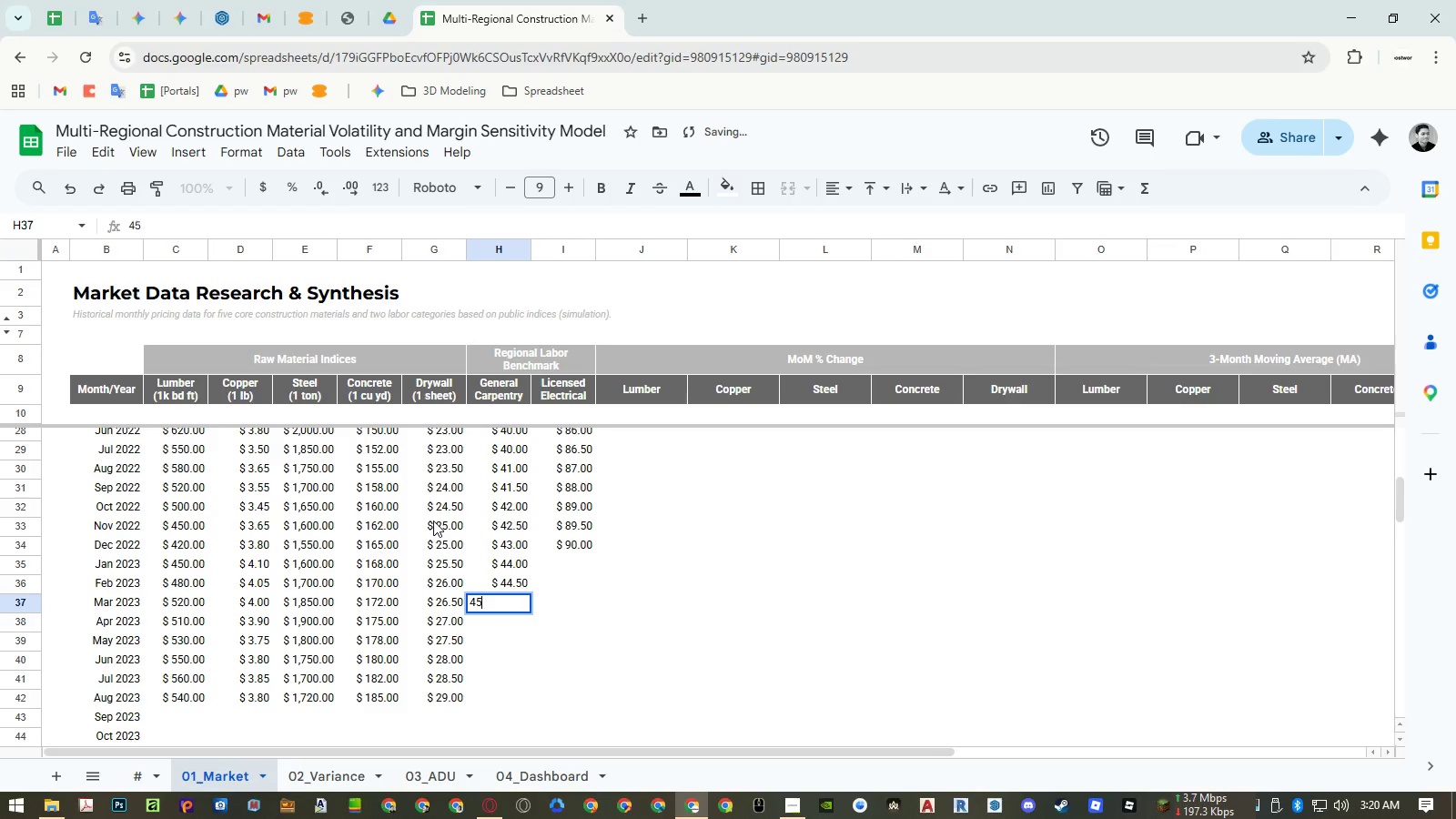 
key(NumpadEnter)
 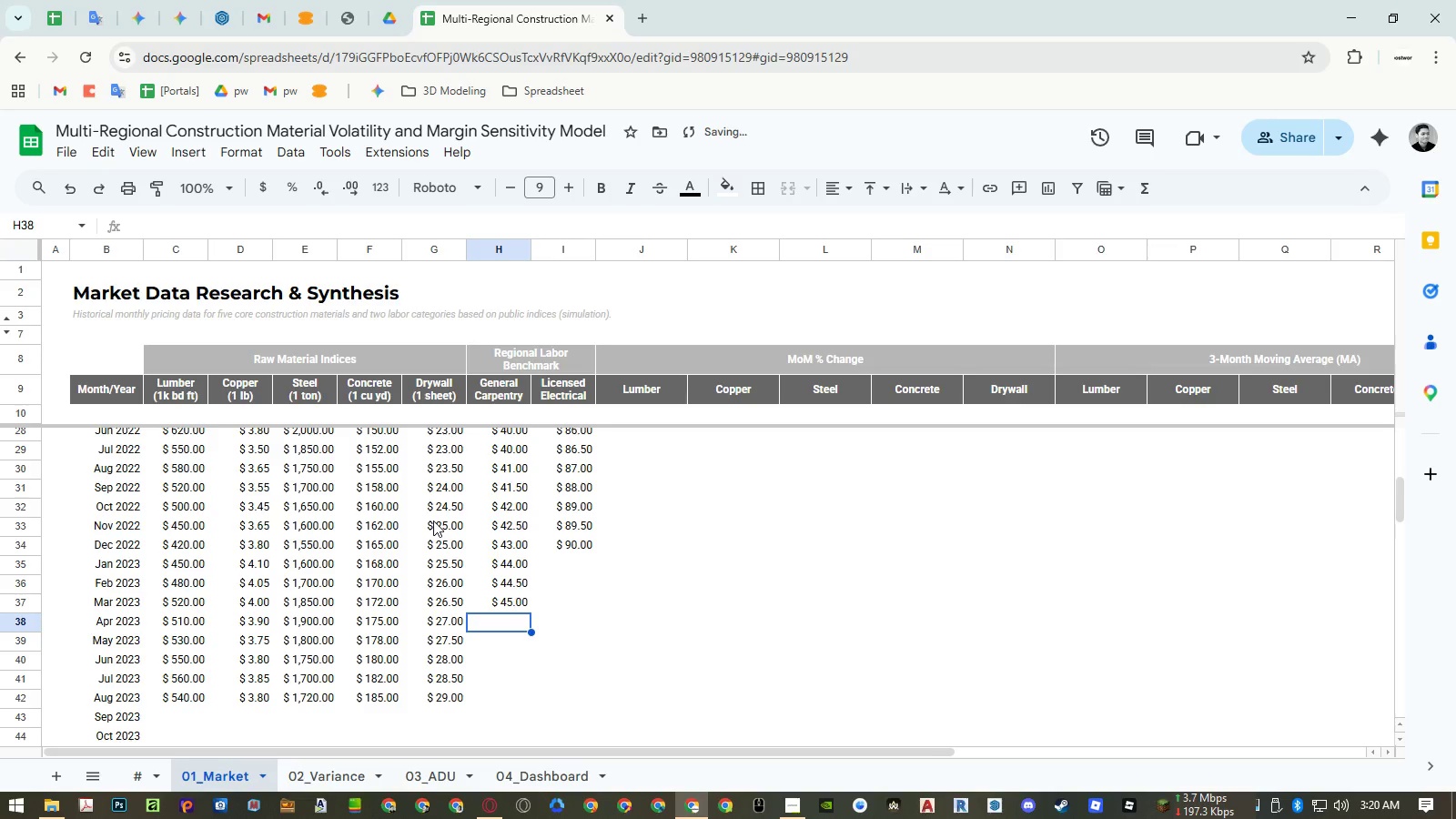 
key(Numpad4)
 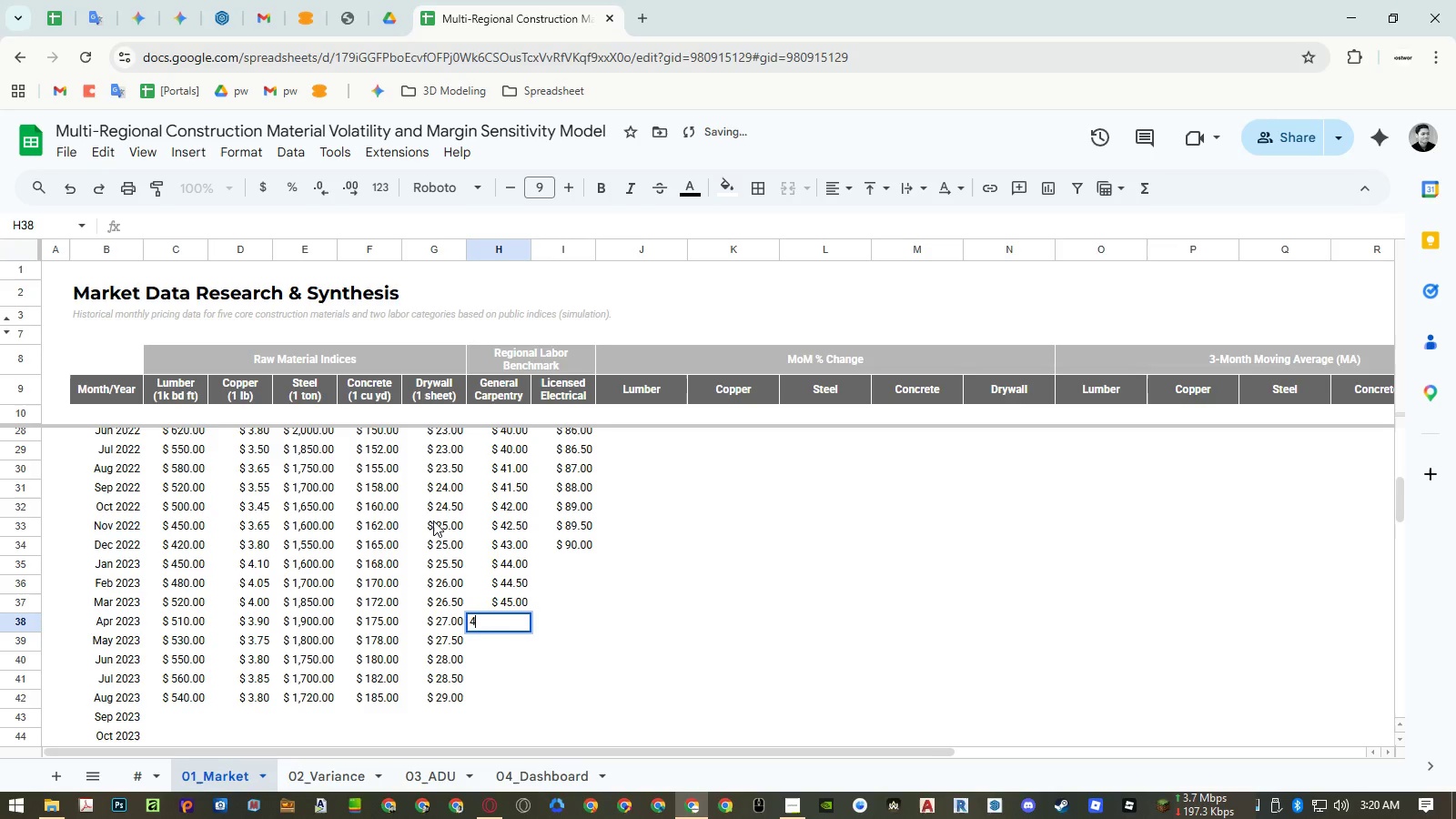 
key(Numpad5)
 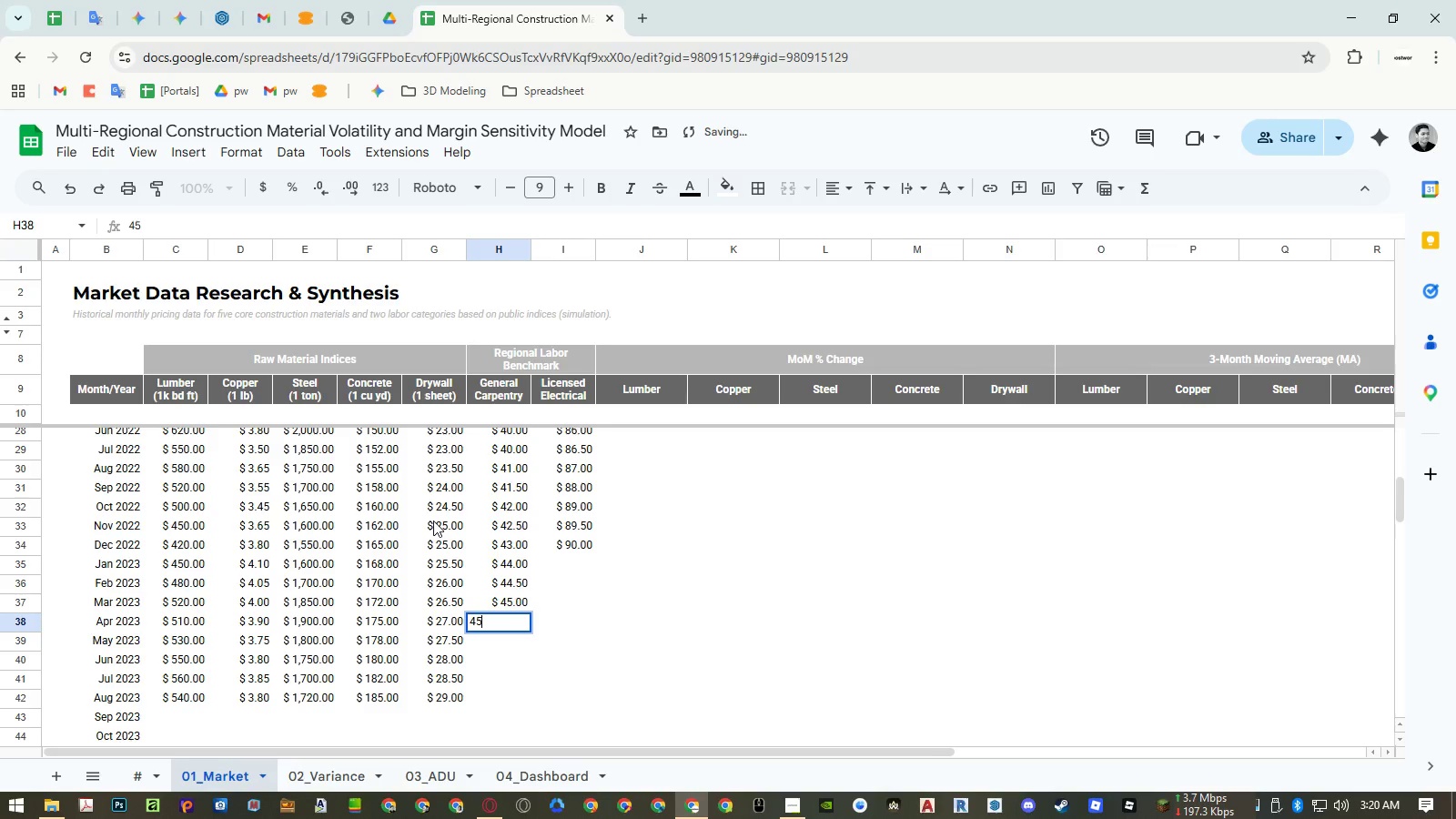 
key(NumpadDecimal)
 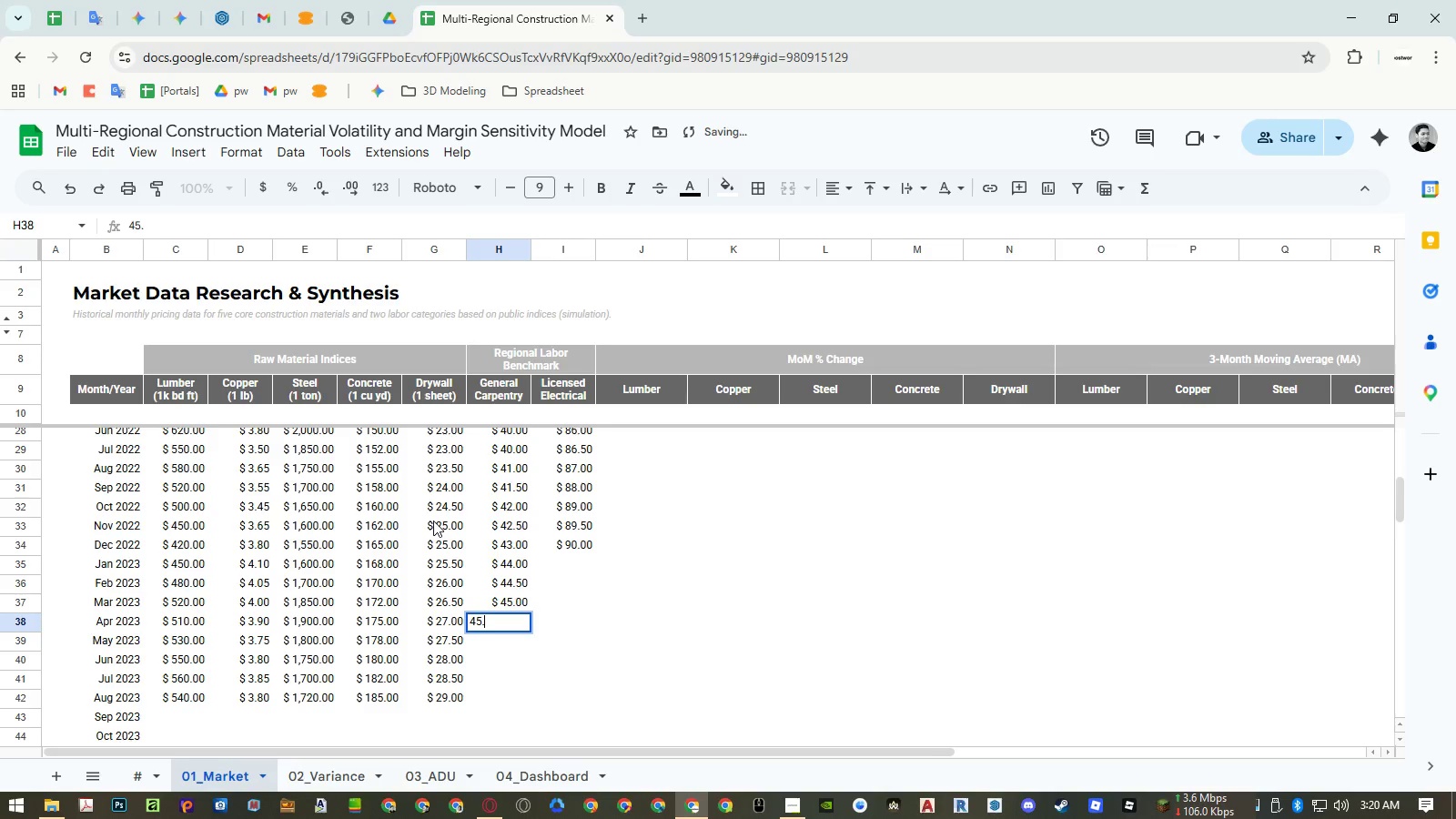 
key(Numpad5)
 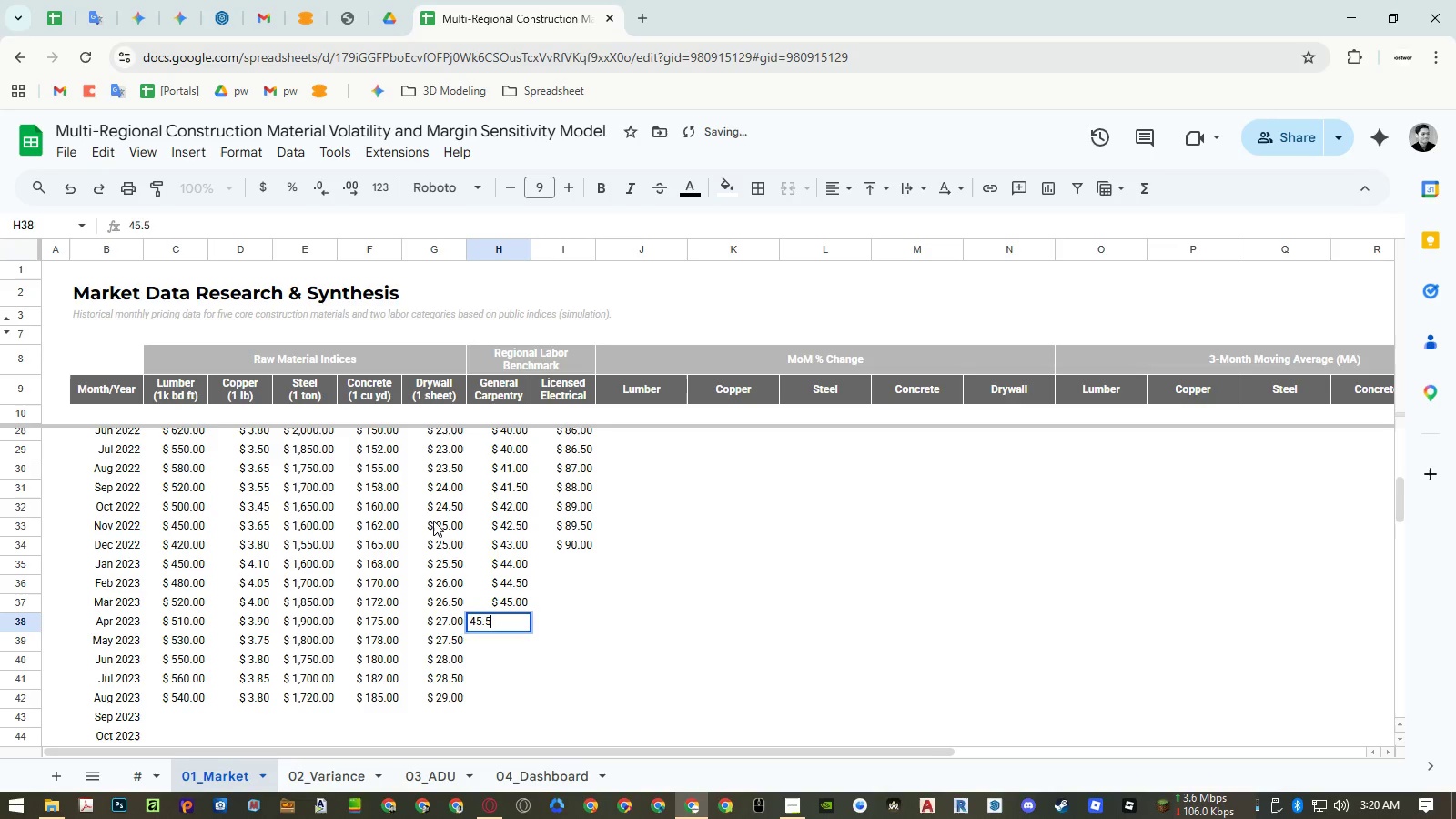 
key(NumpadEnter)
 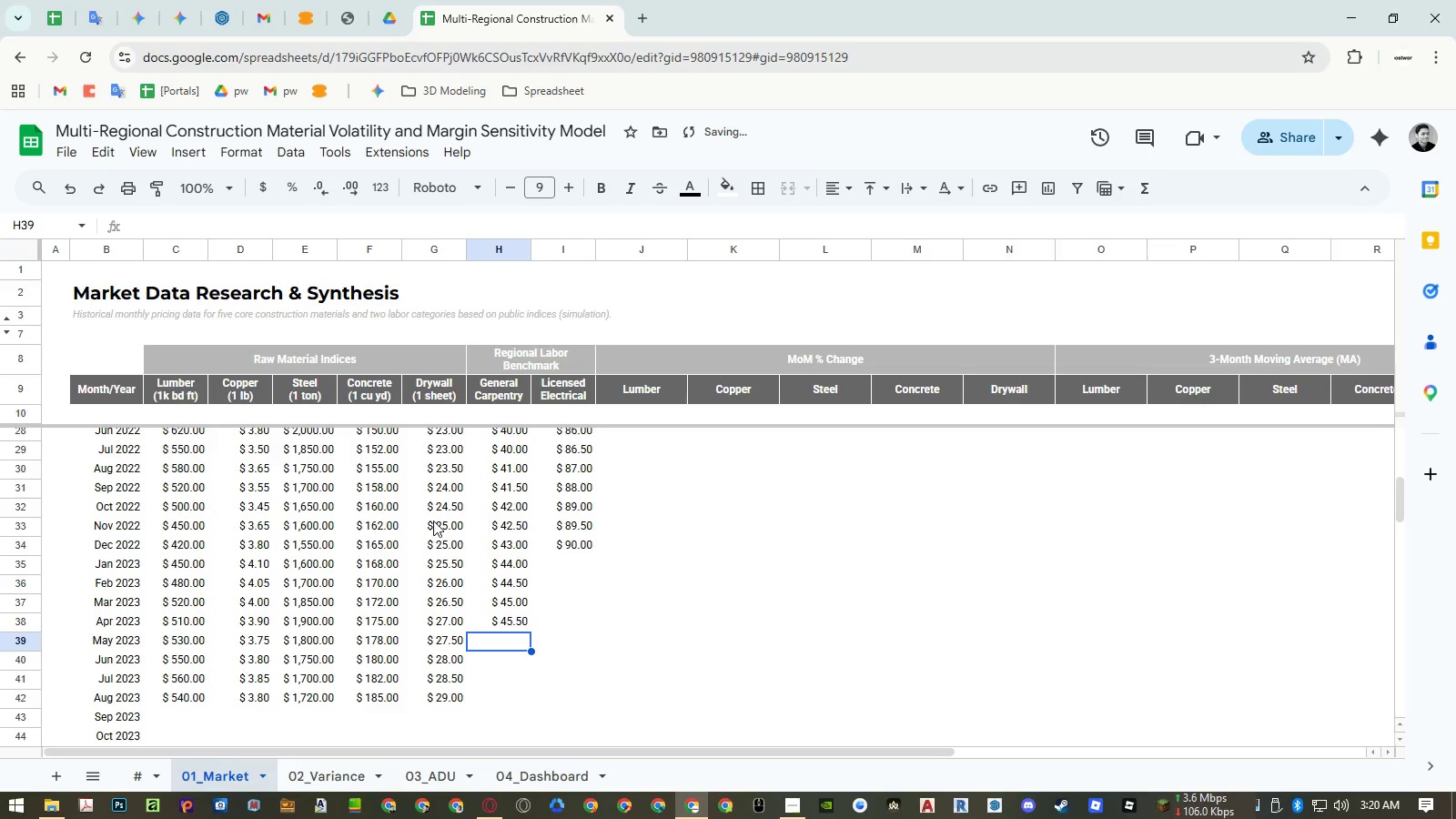 
key(Numpad4)
 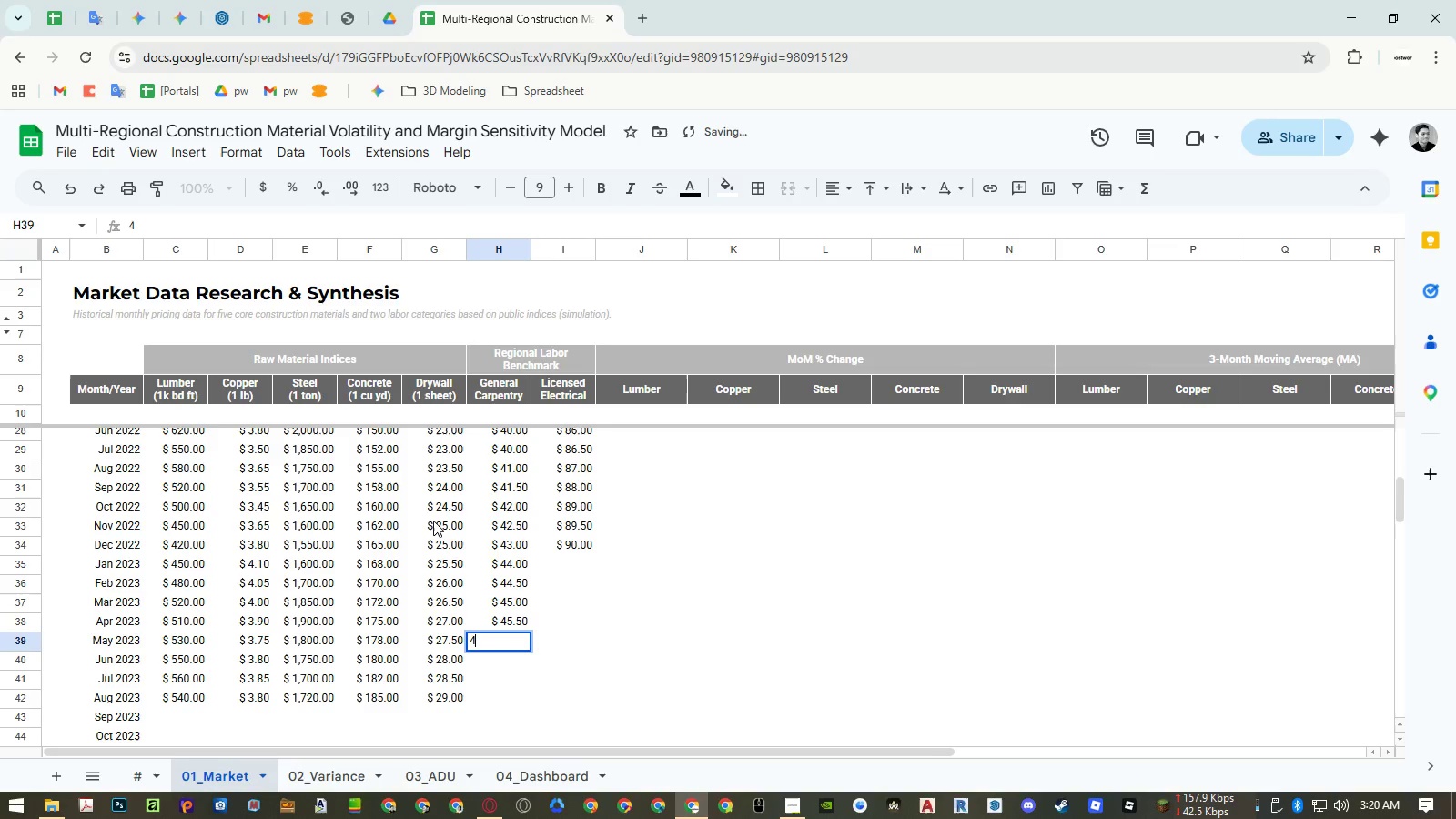 
key(Numpad6)
 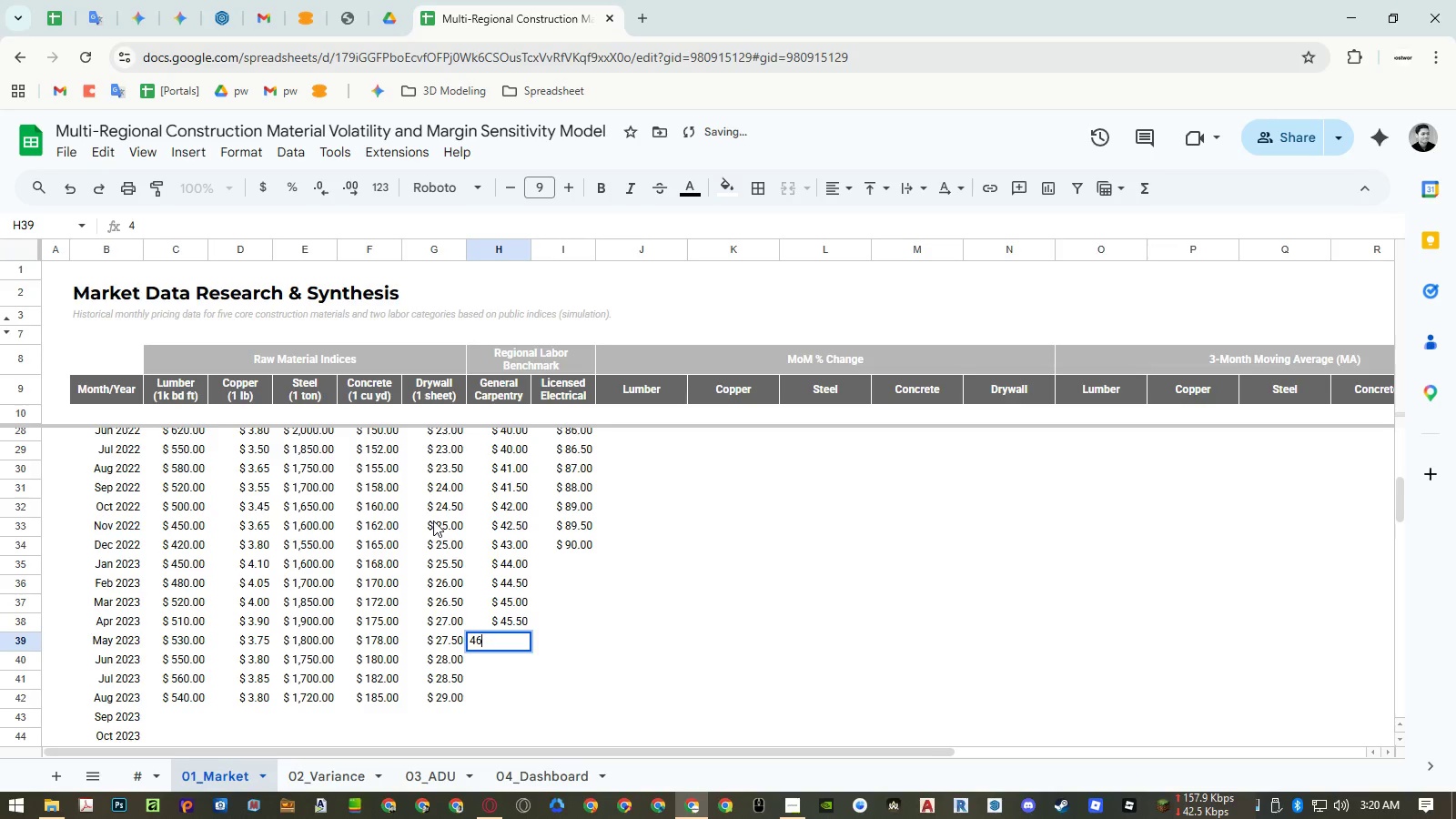 
key(NumpadEnter)
 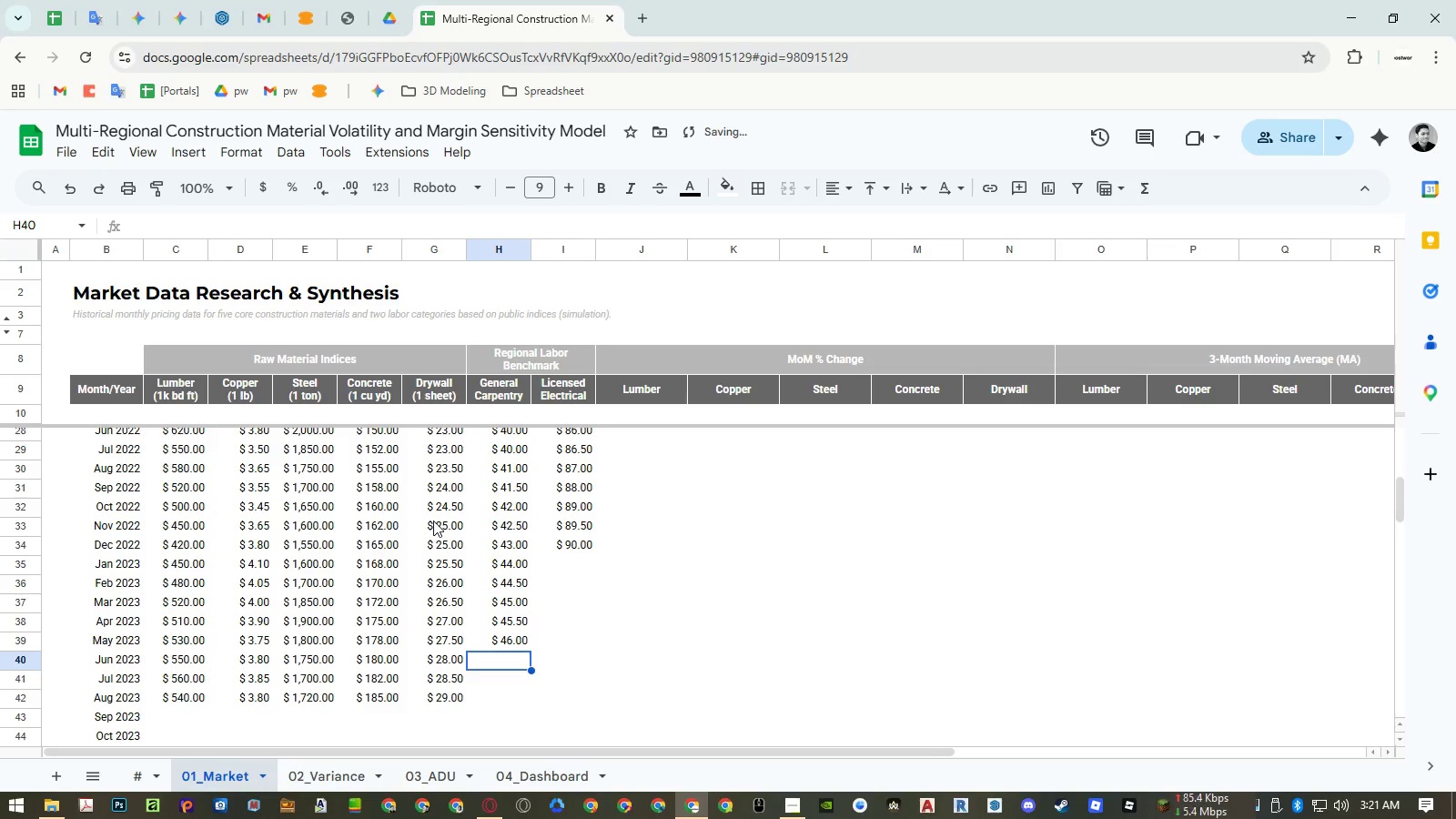 
key(Numpad4)
 